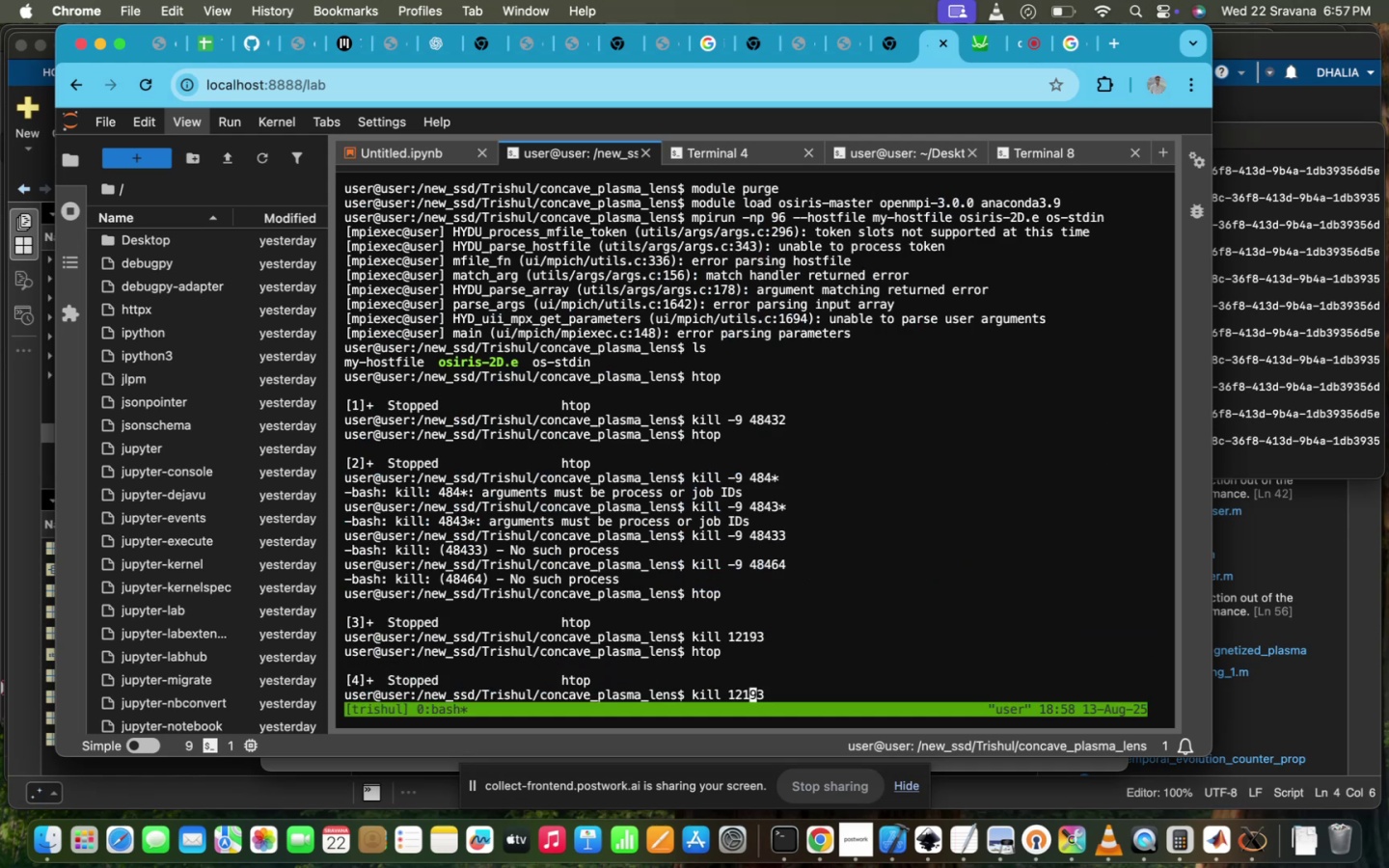 
key(ArrowLeft)
 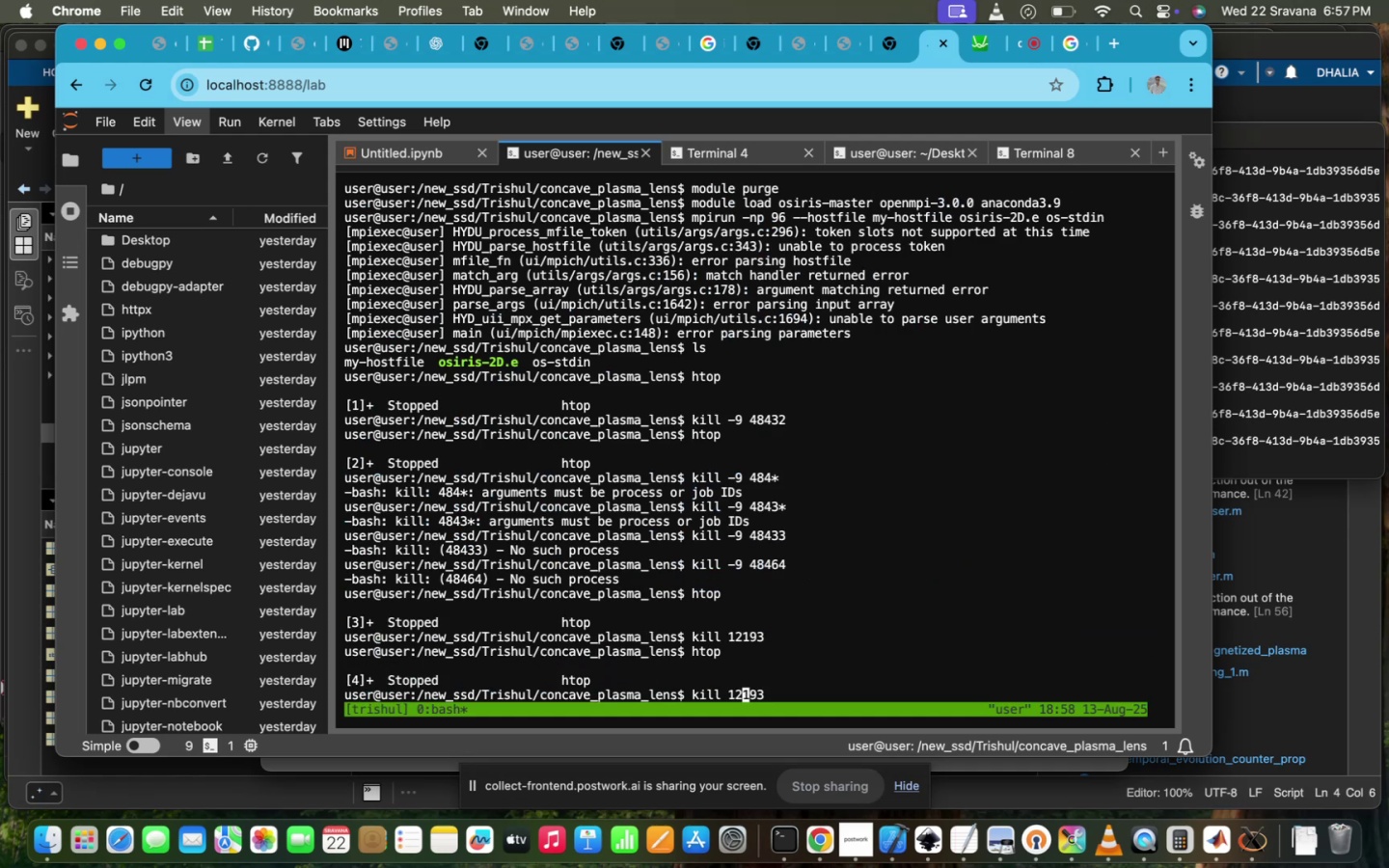 
key(ArrowLeft)
 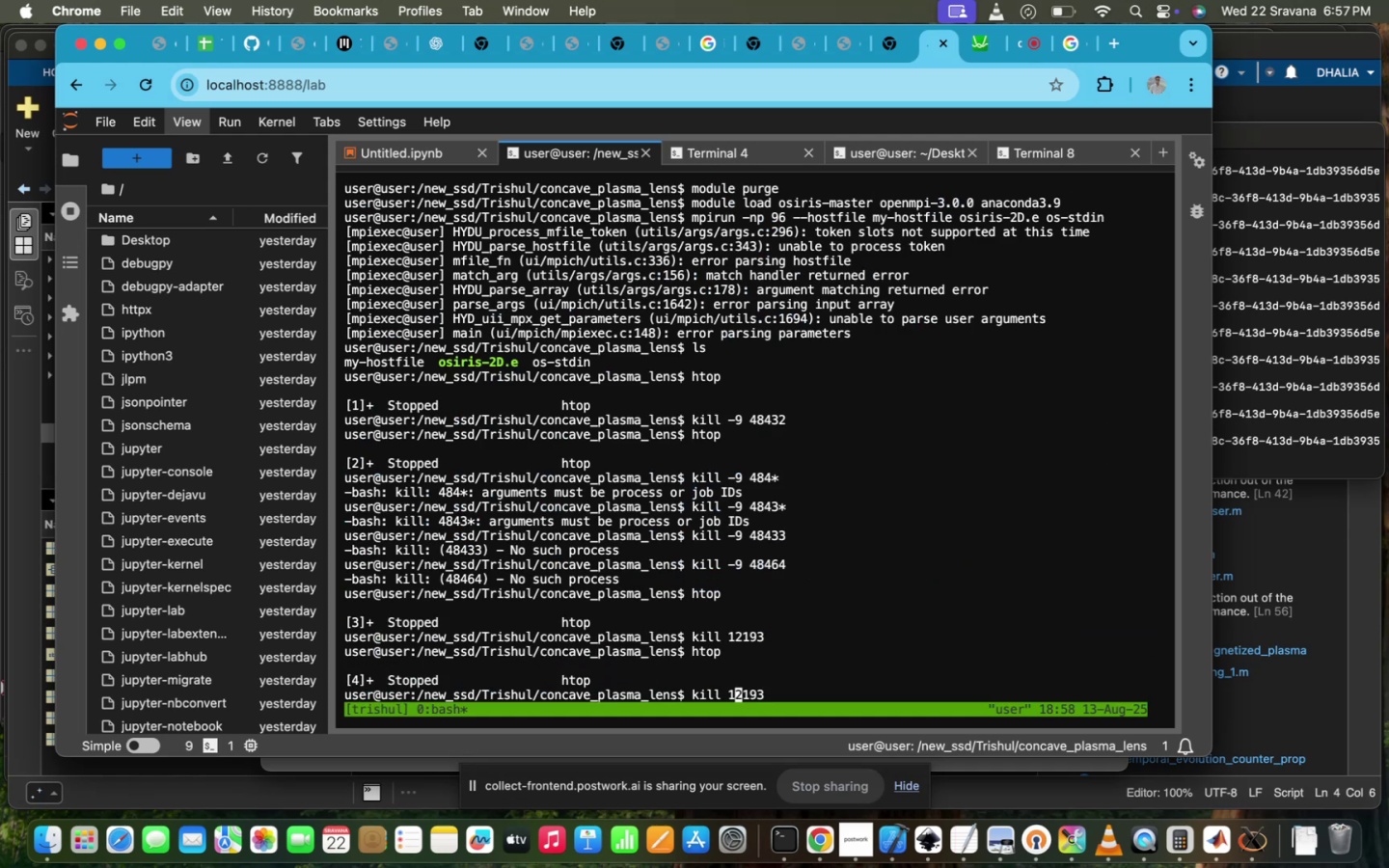 
key(ArrowLeft)
 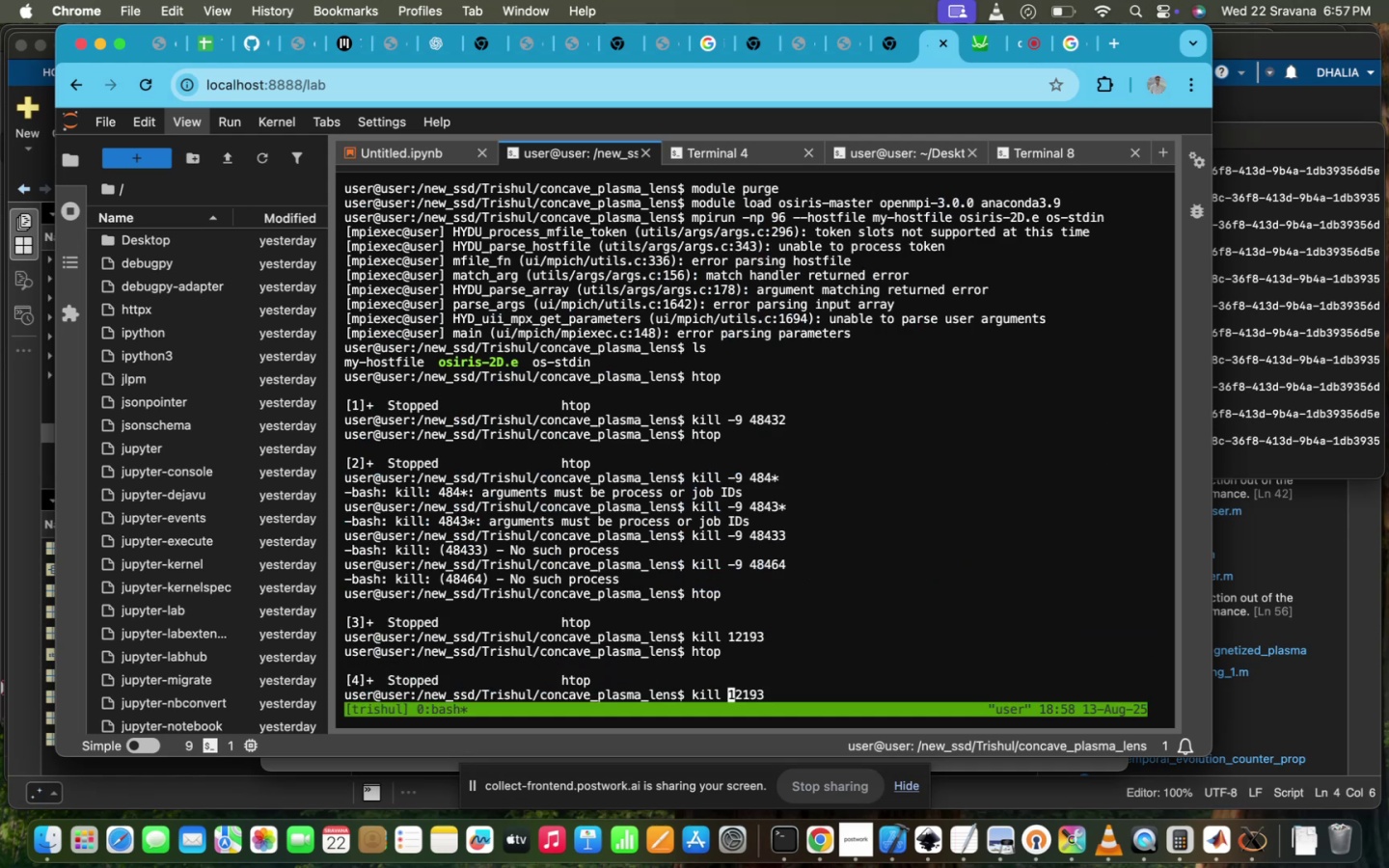 
key(Minus)
 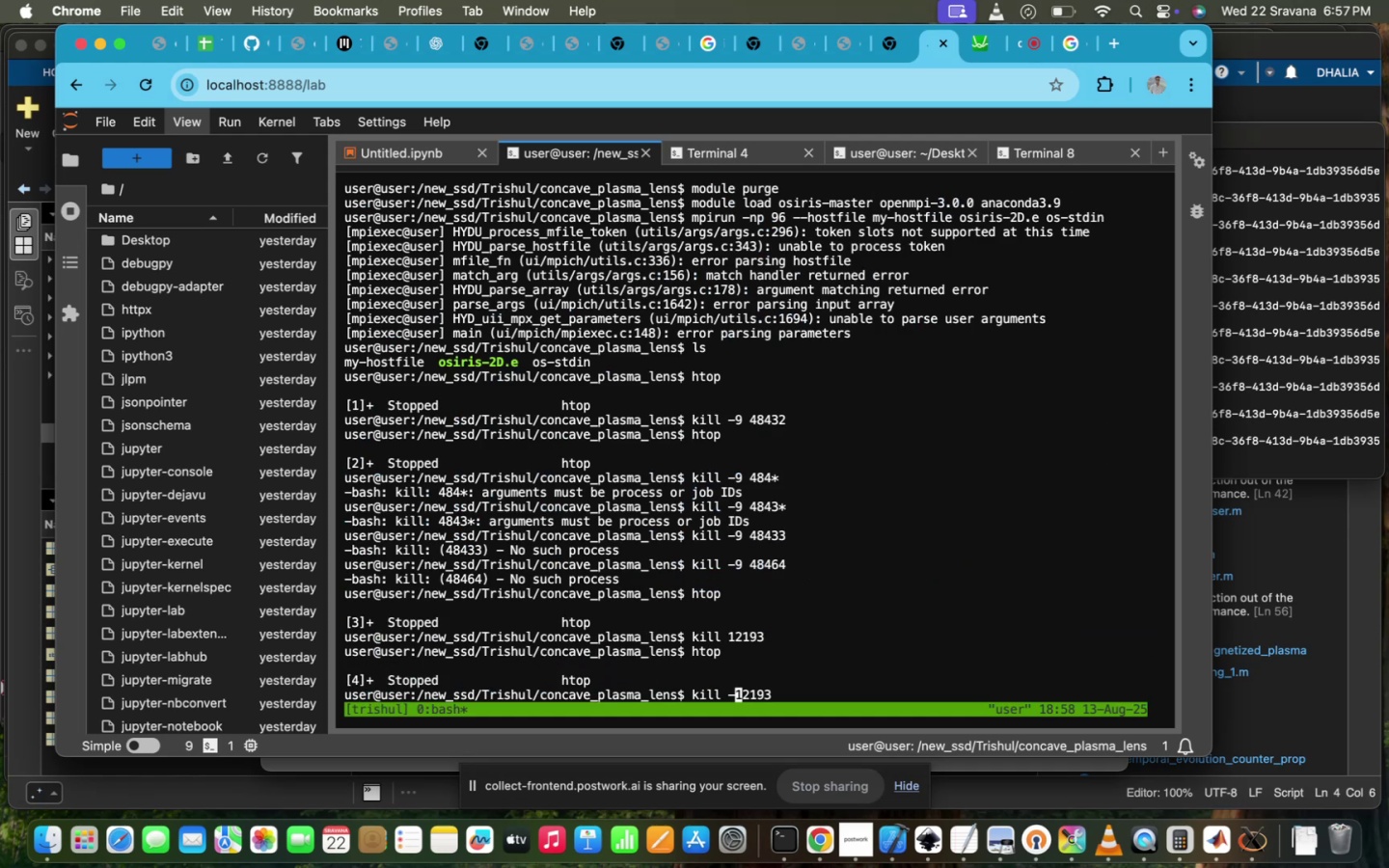 
key(9)
 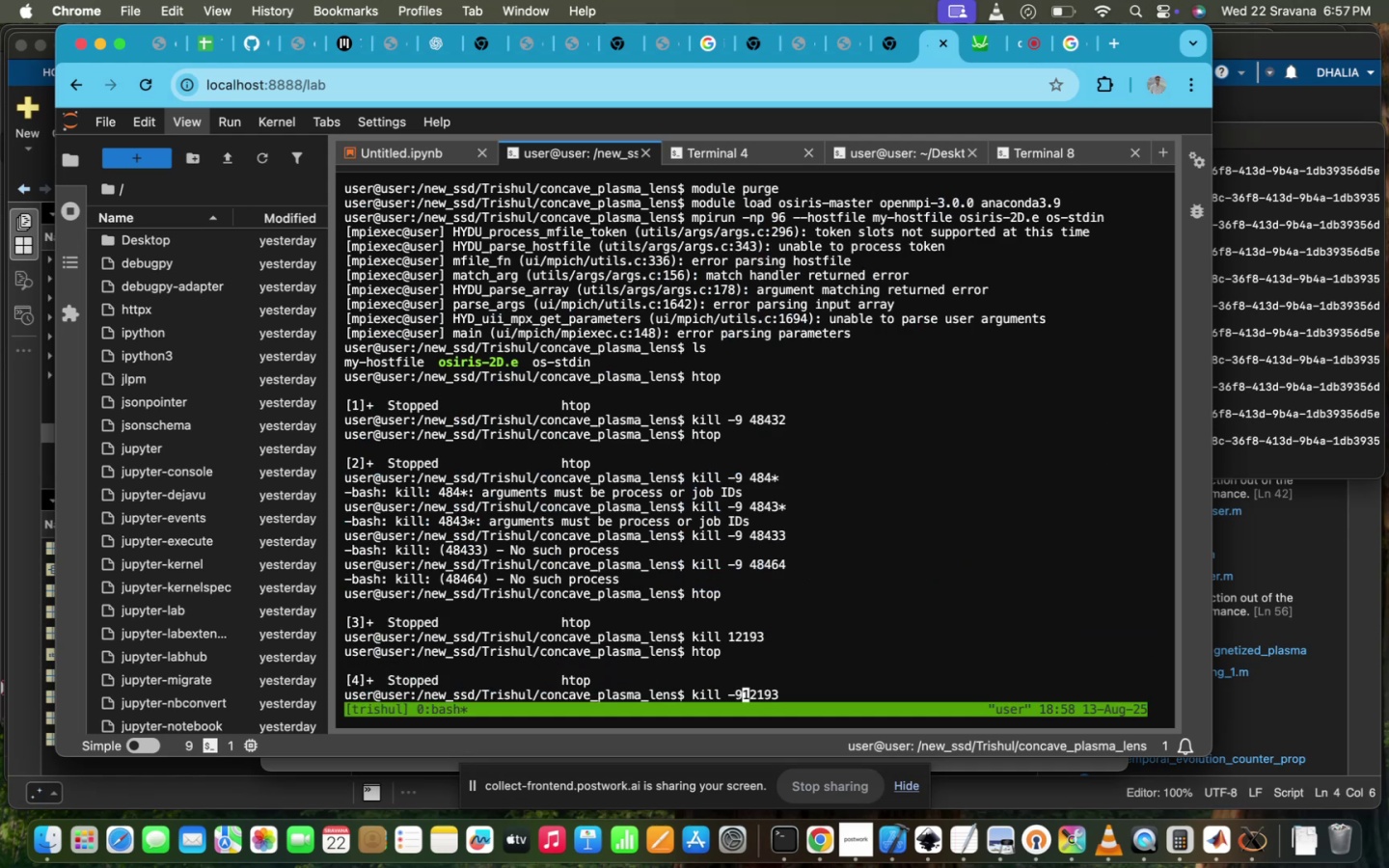 
key(Space)
 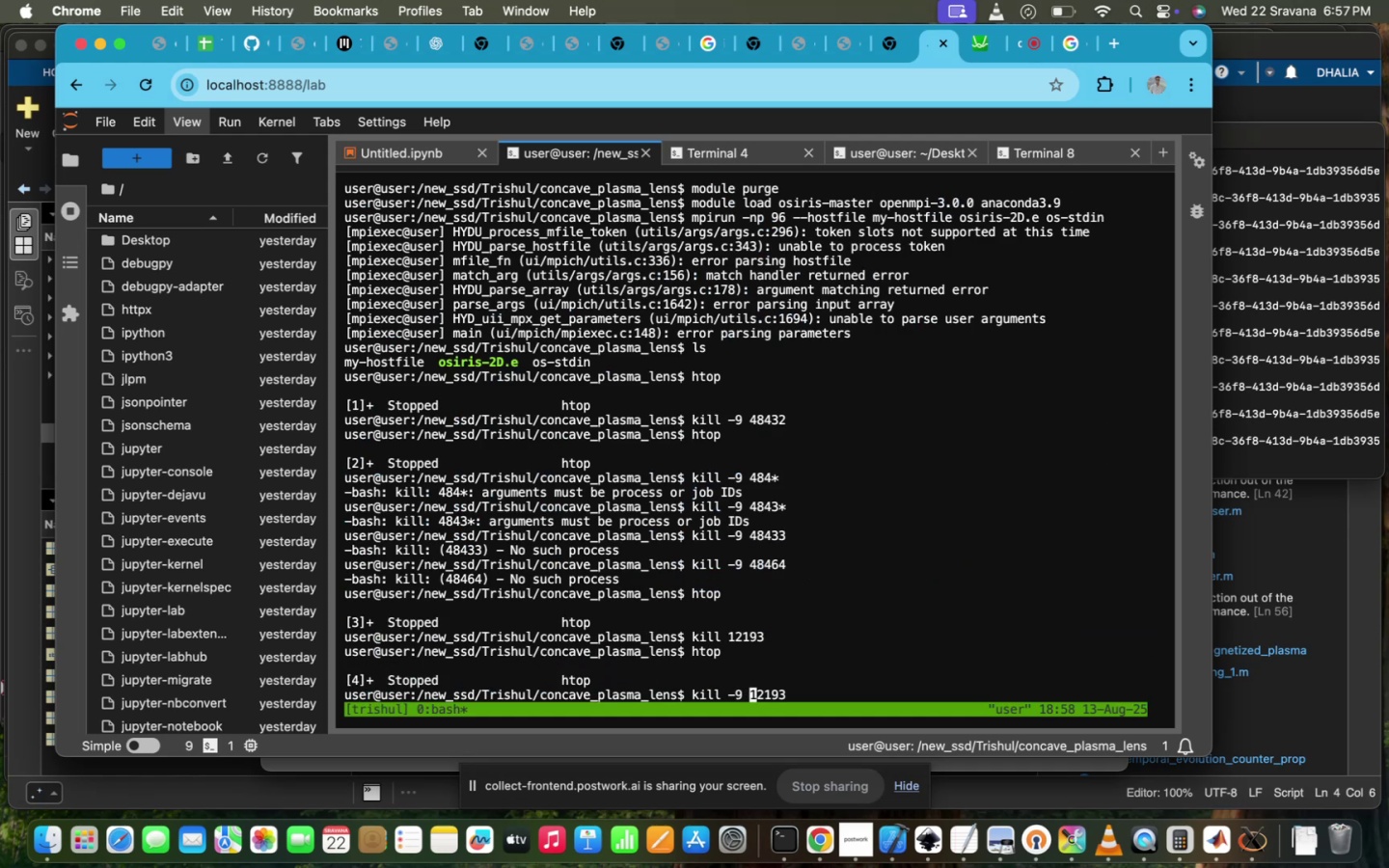 
key(Enter)
 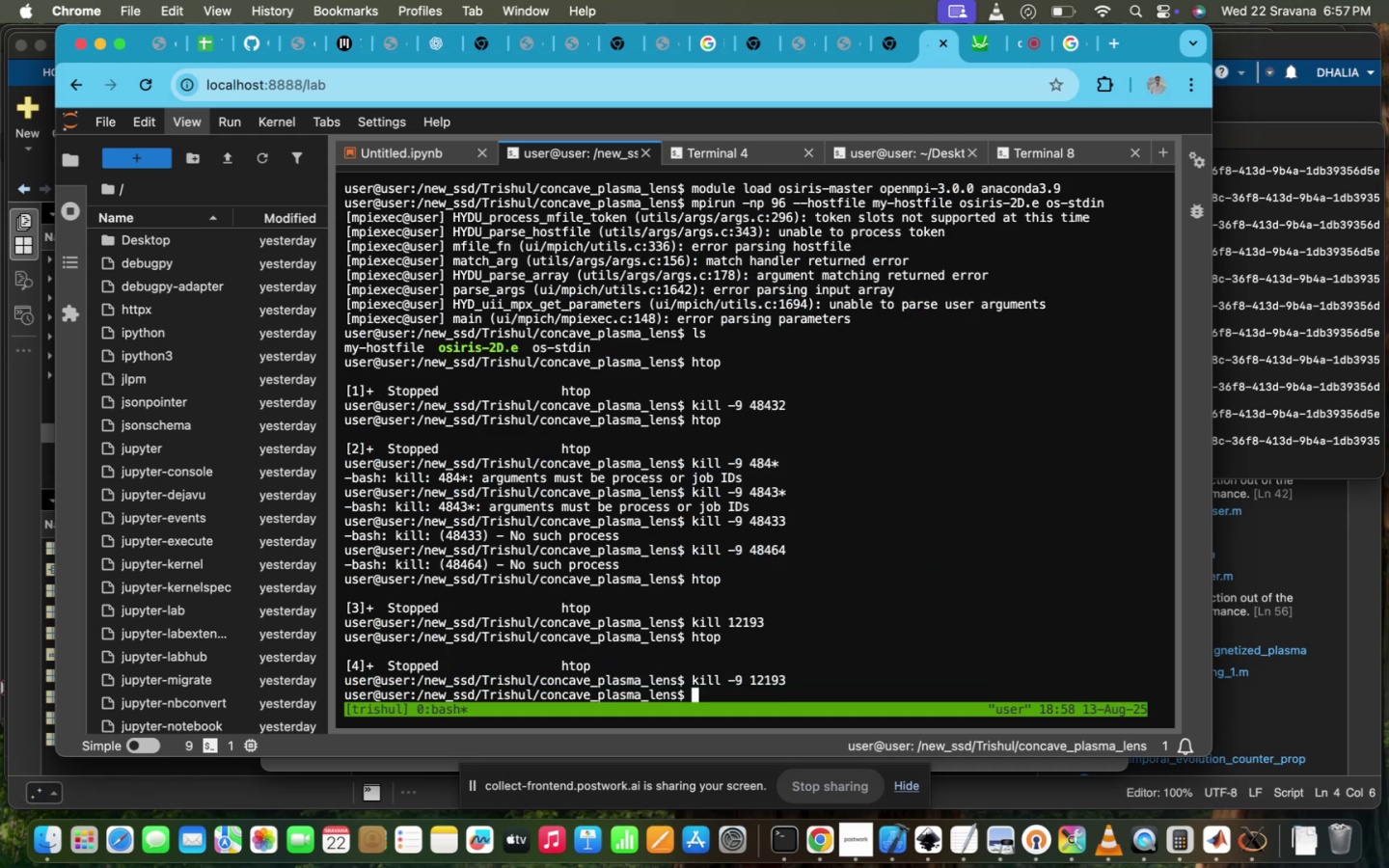 
key(ArrowUp)
 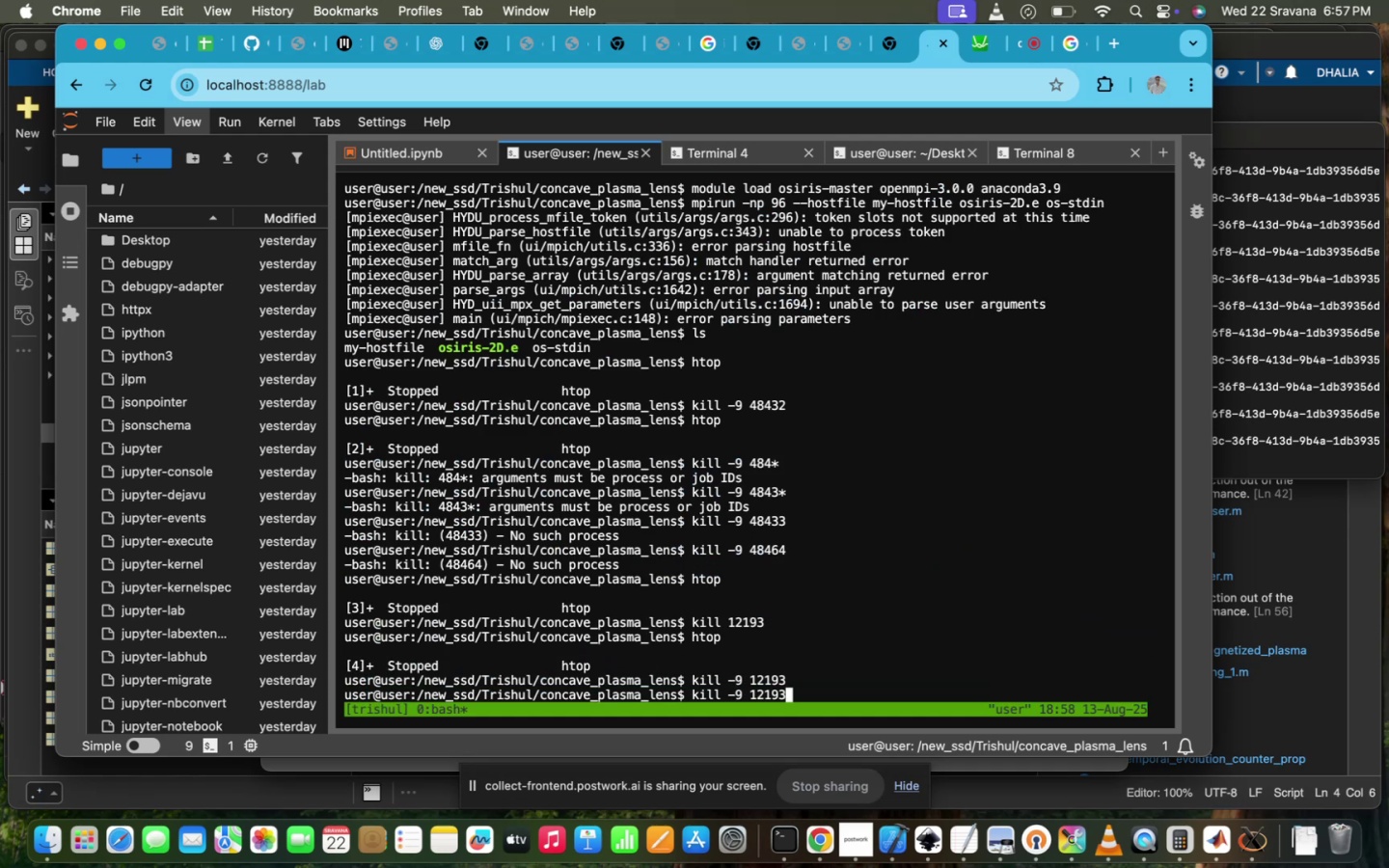 
key(ArrowUp)
 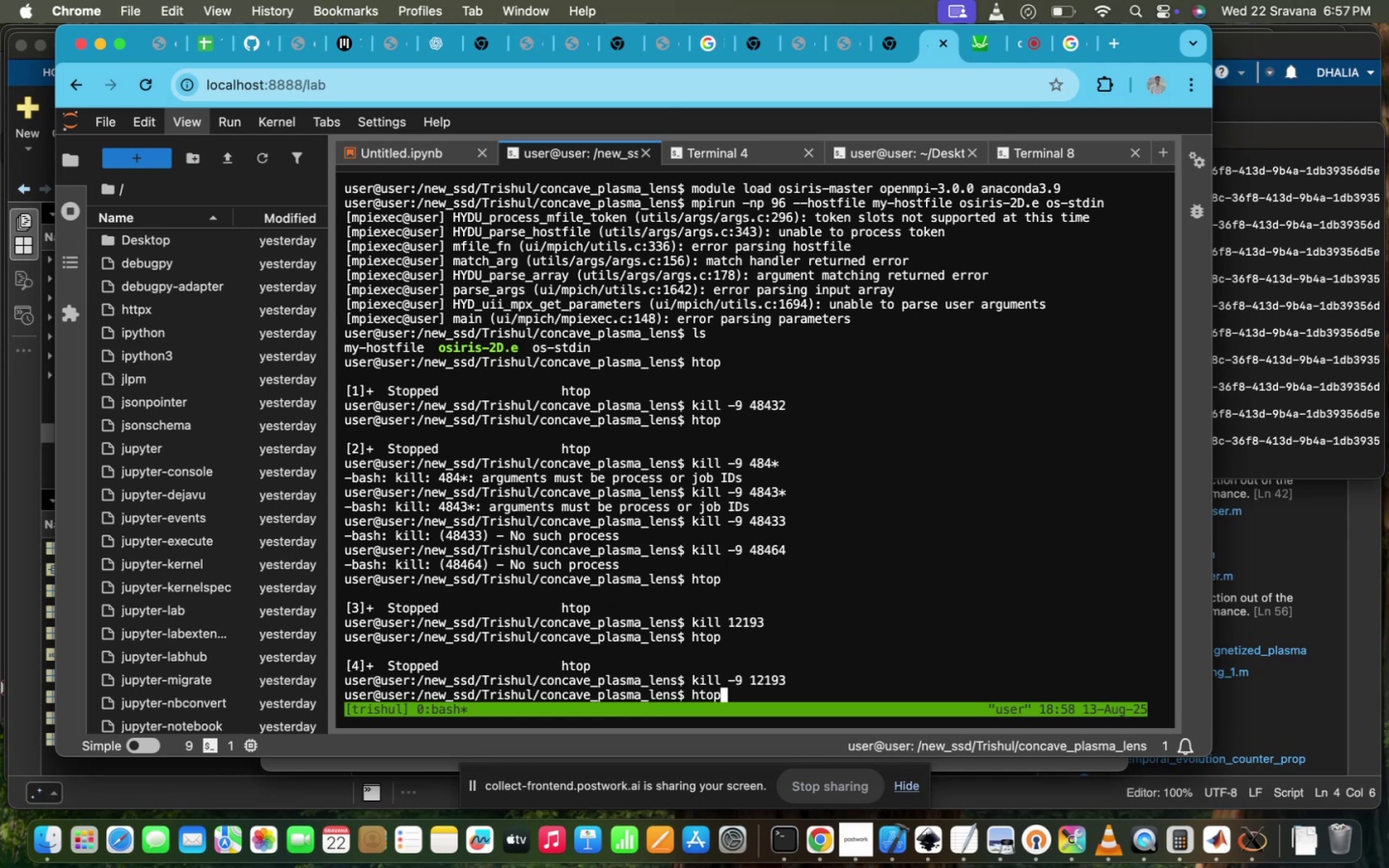 
key(Enter)
 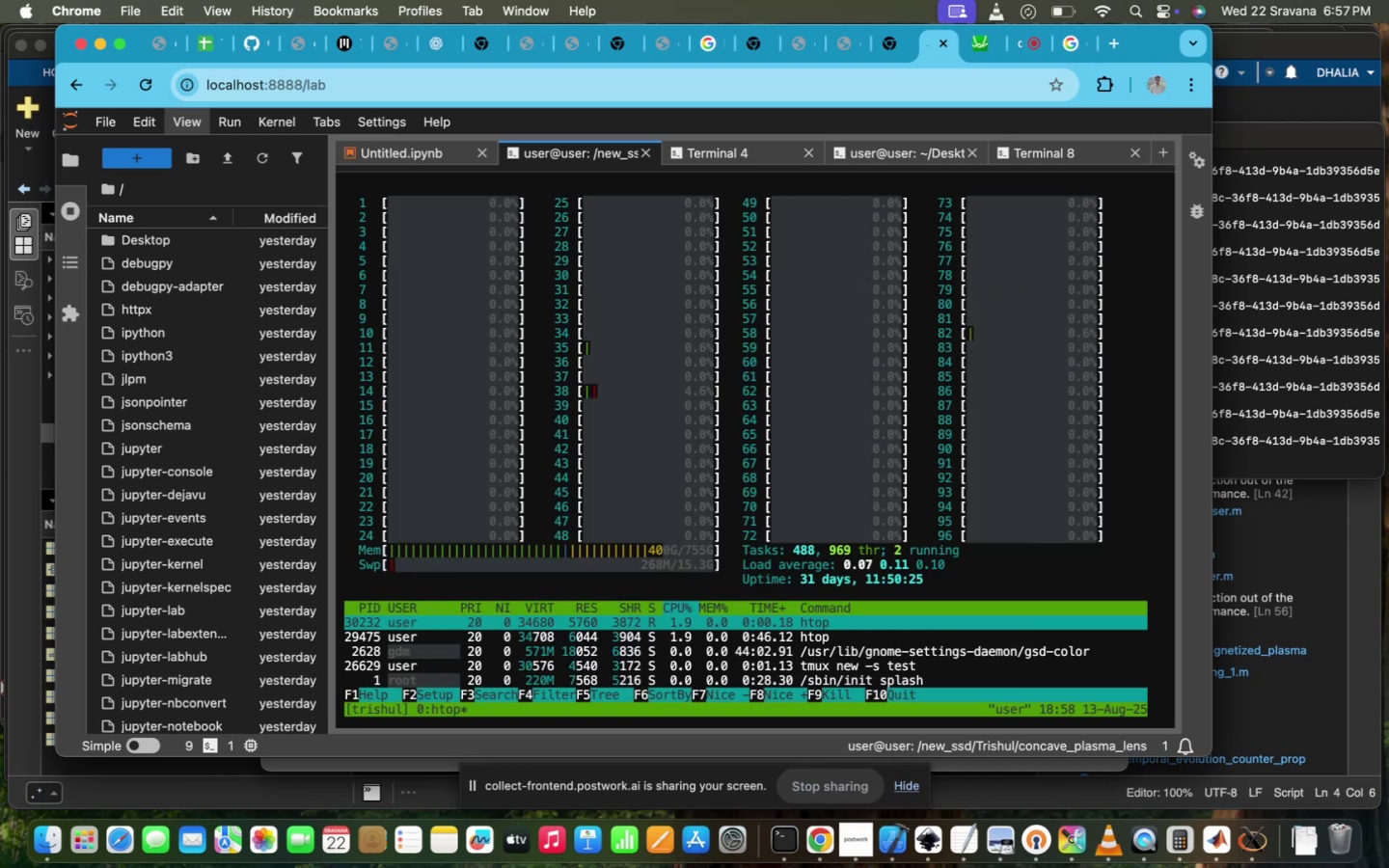 
wait(5.42)
 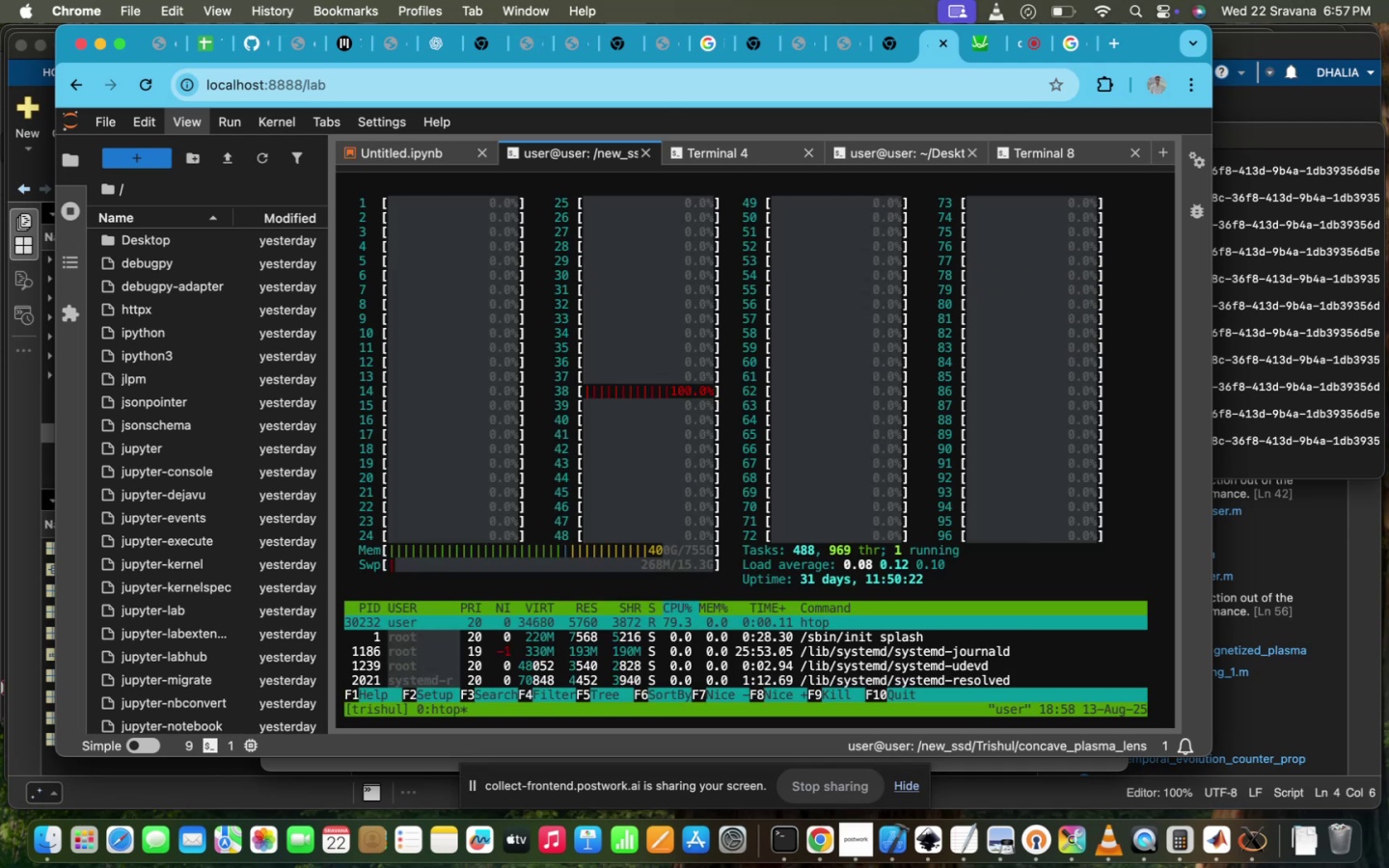 
left_click([667, 702])
 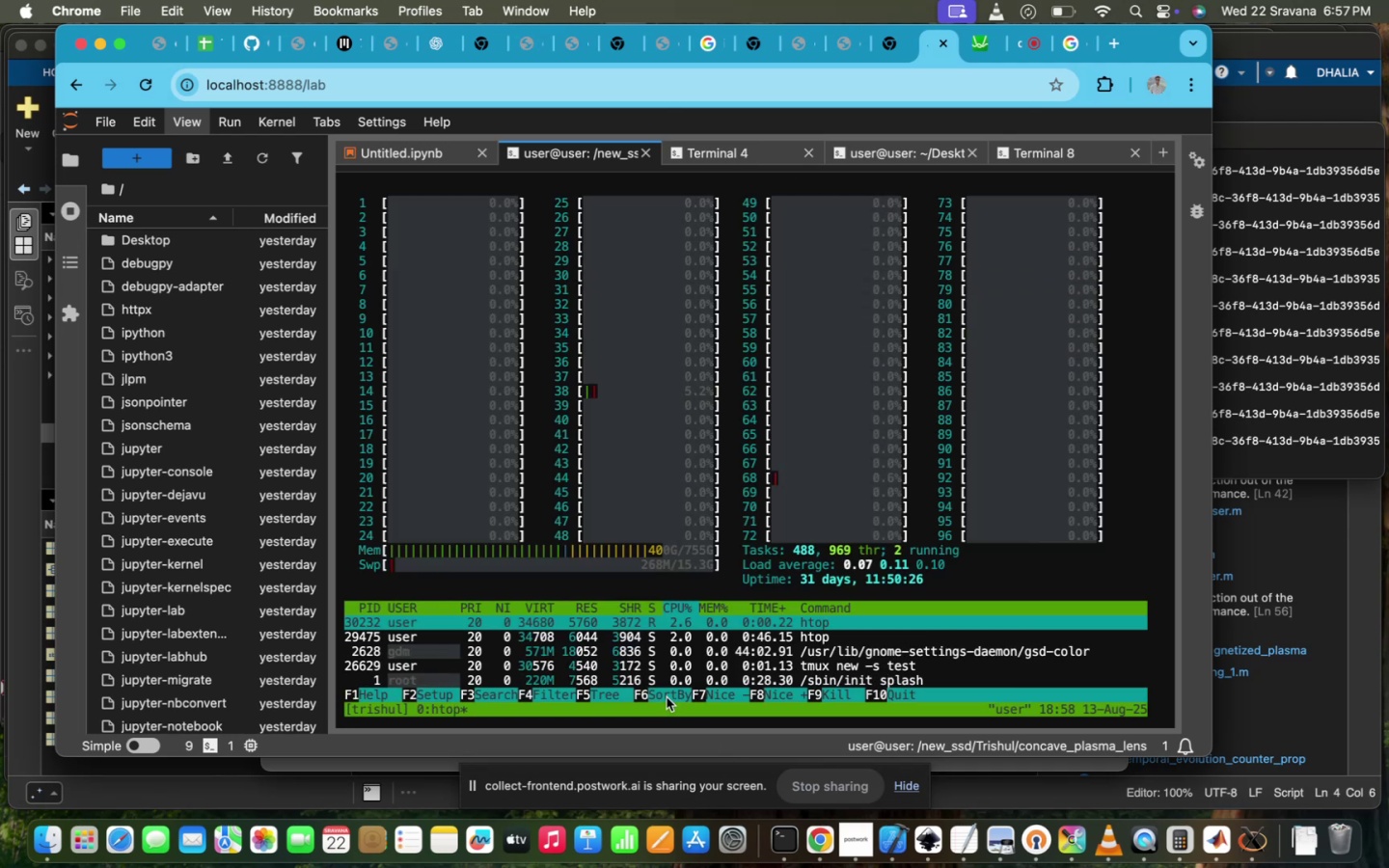 
left_click([667, 697])
 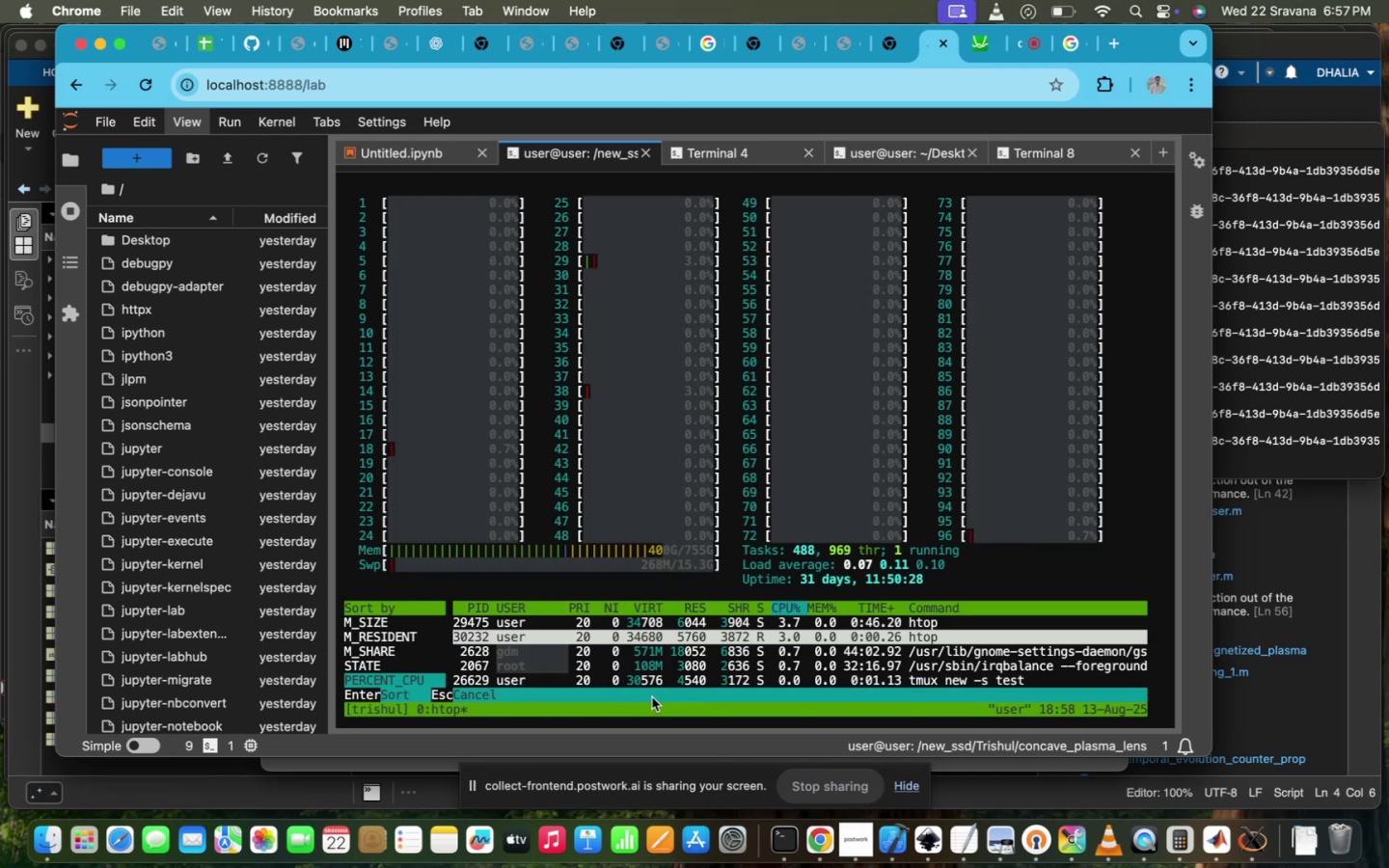 
key(ArrowDown)
 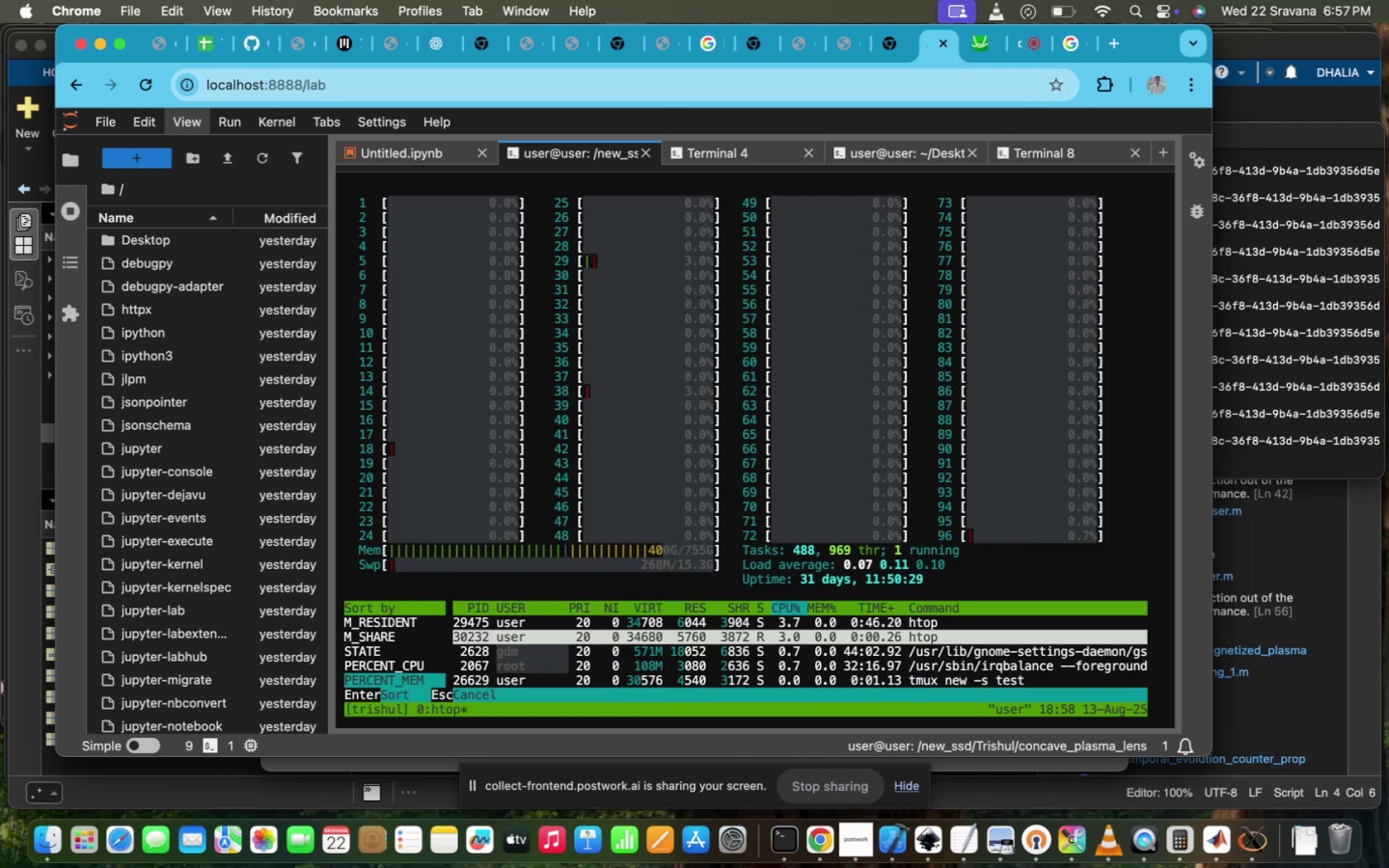 
key(ArrowDown)
 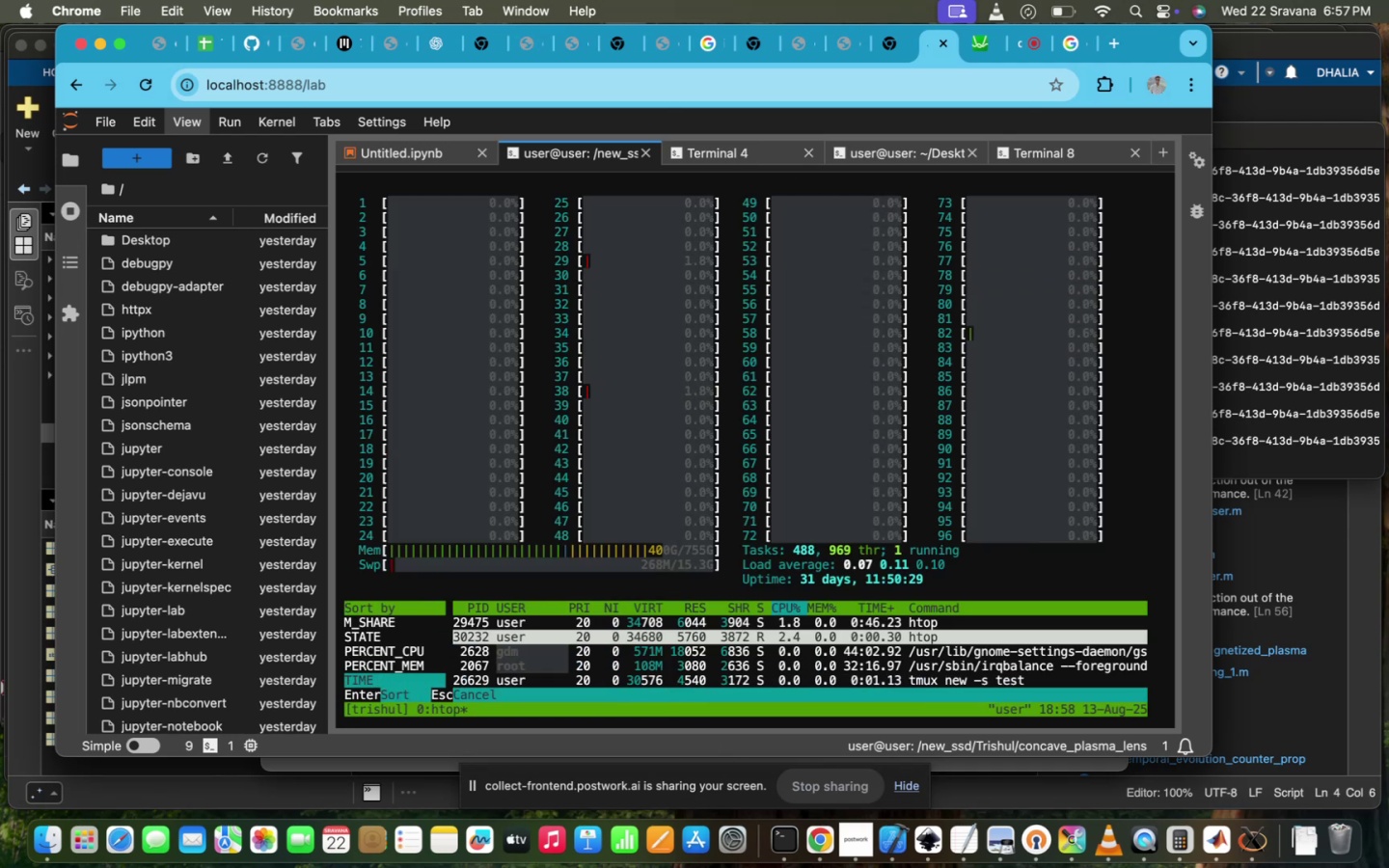 
key(ArrowUp)
 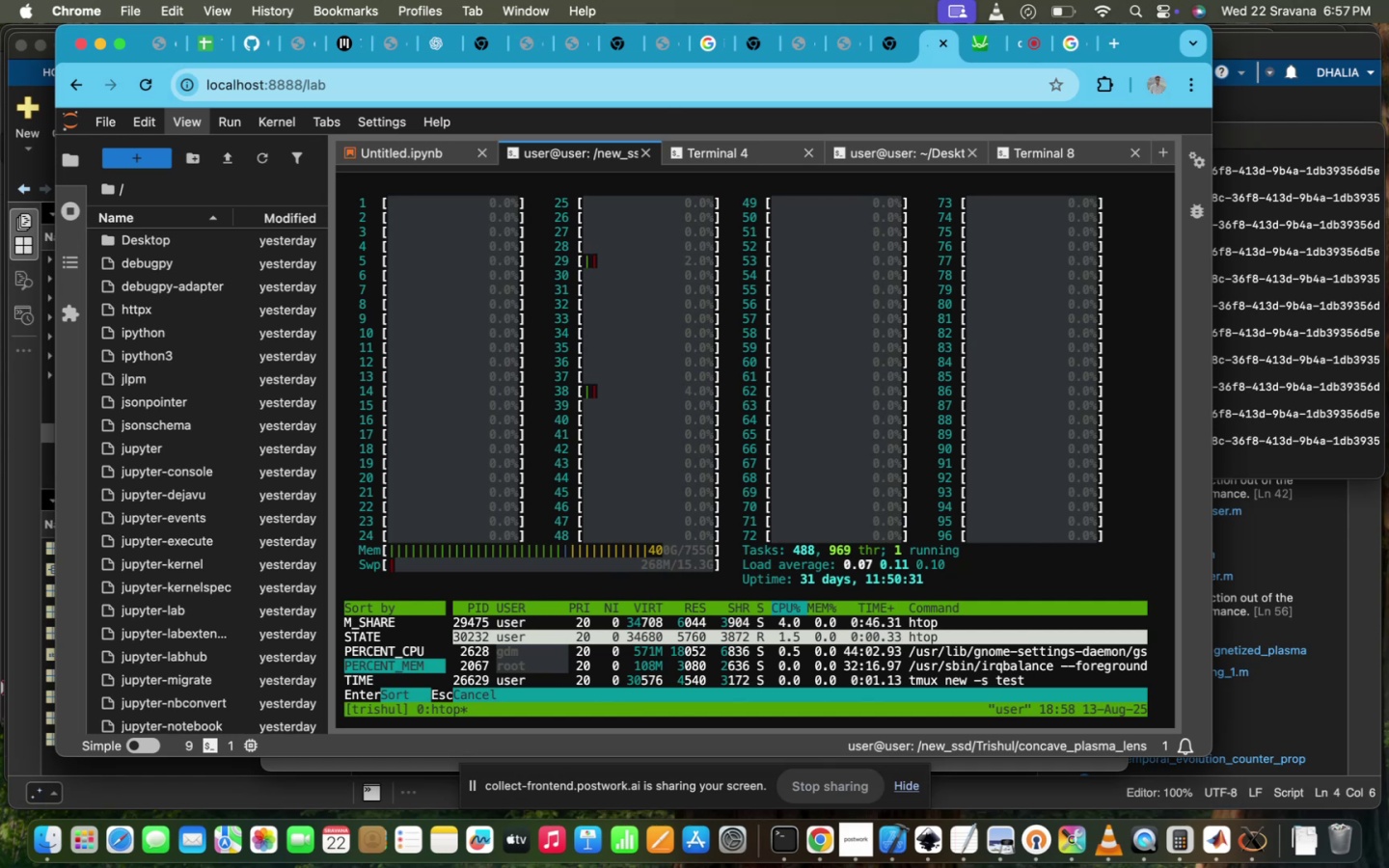 
key(Enter)
 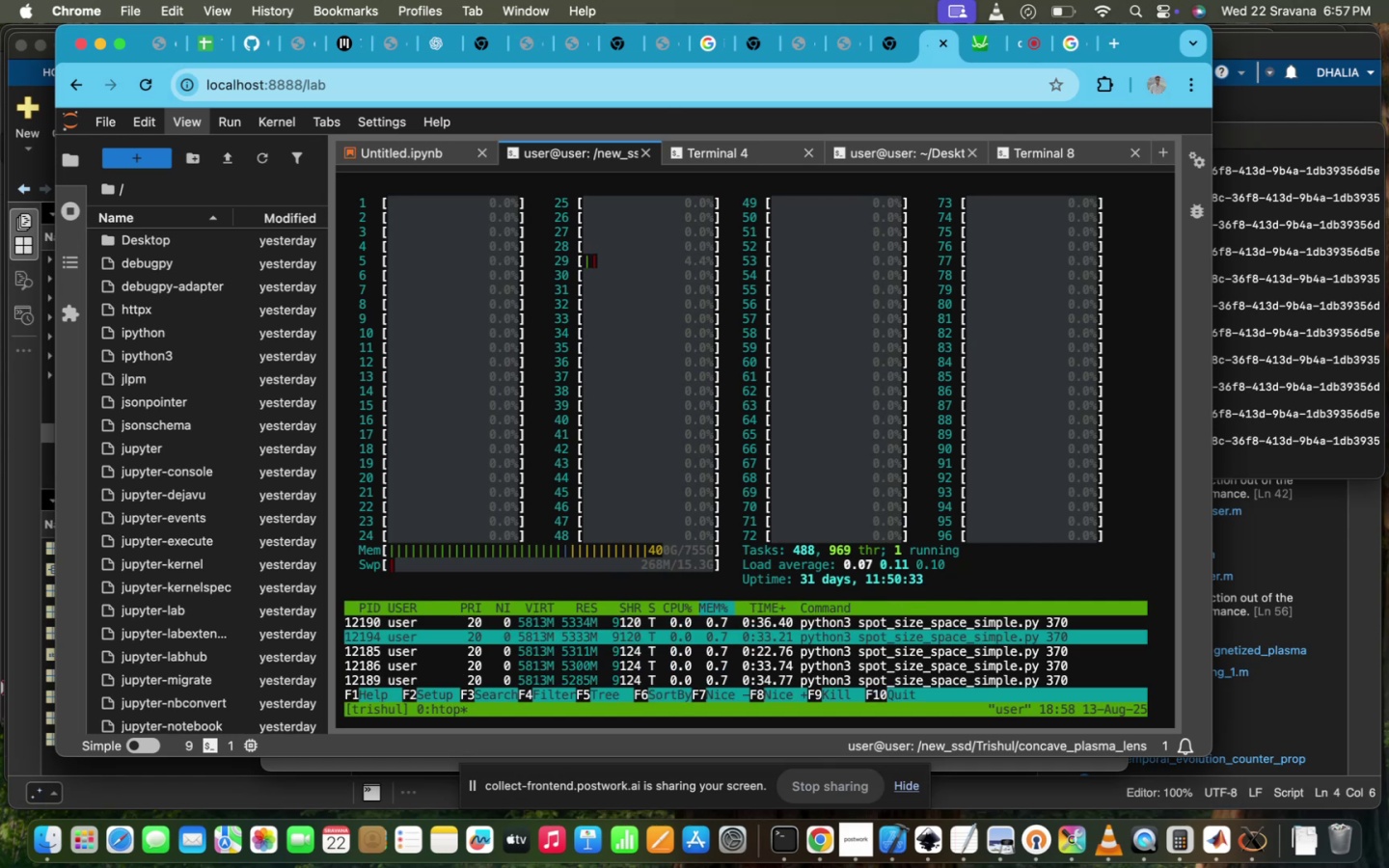 
hold_key(key=ArrowDown, duration=1.5)
 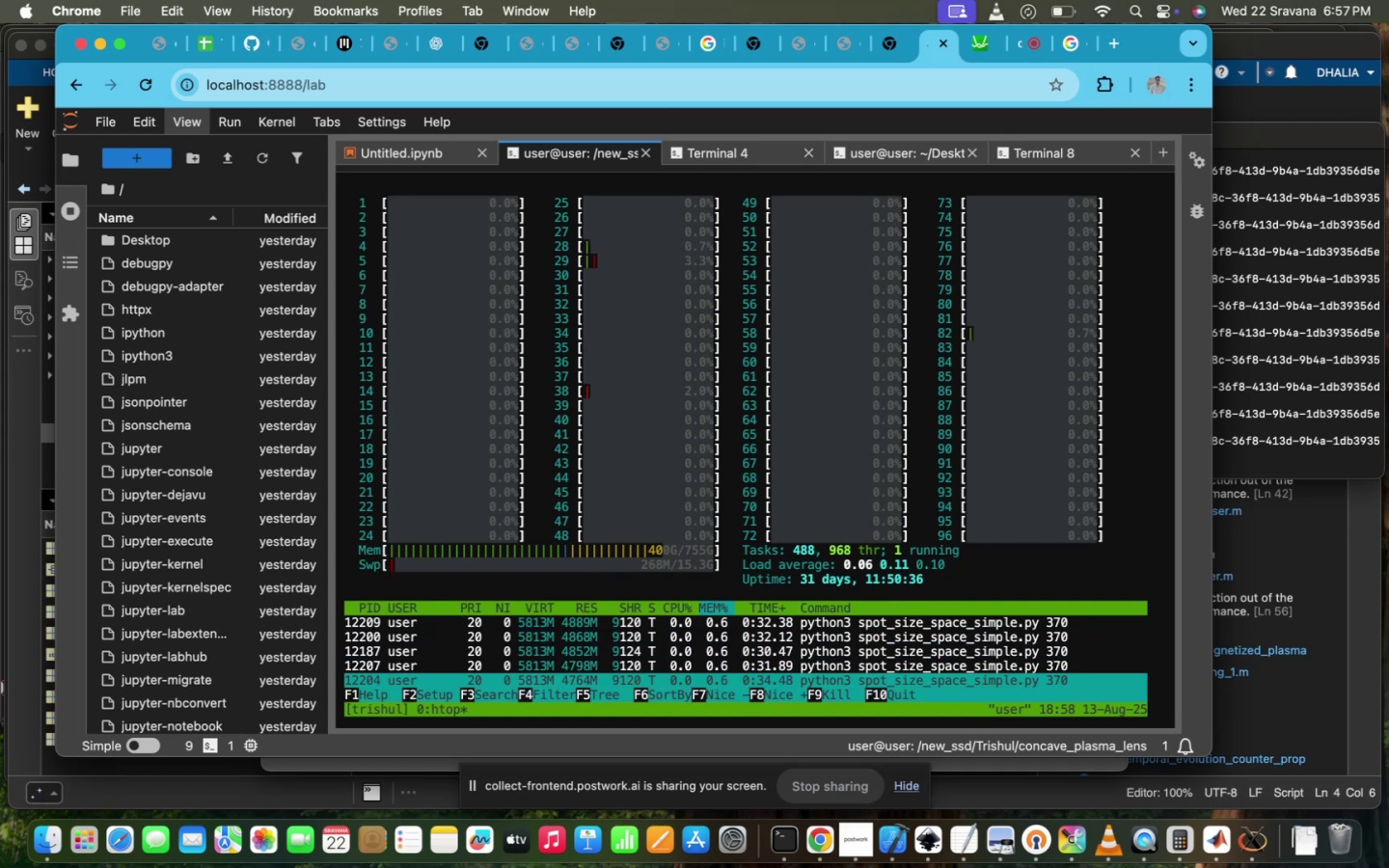 
hold_key(key=ArrowDown, duration=1.5)
 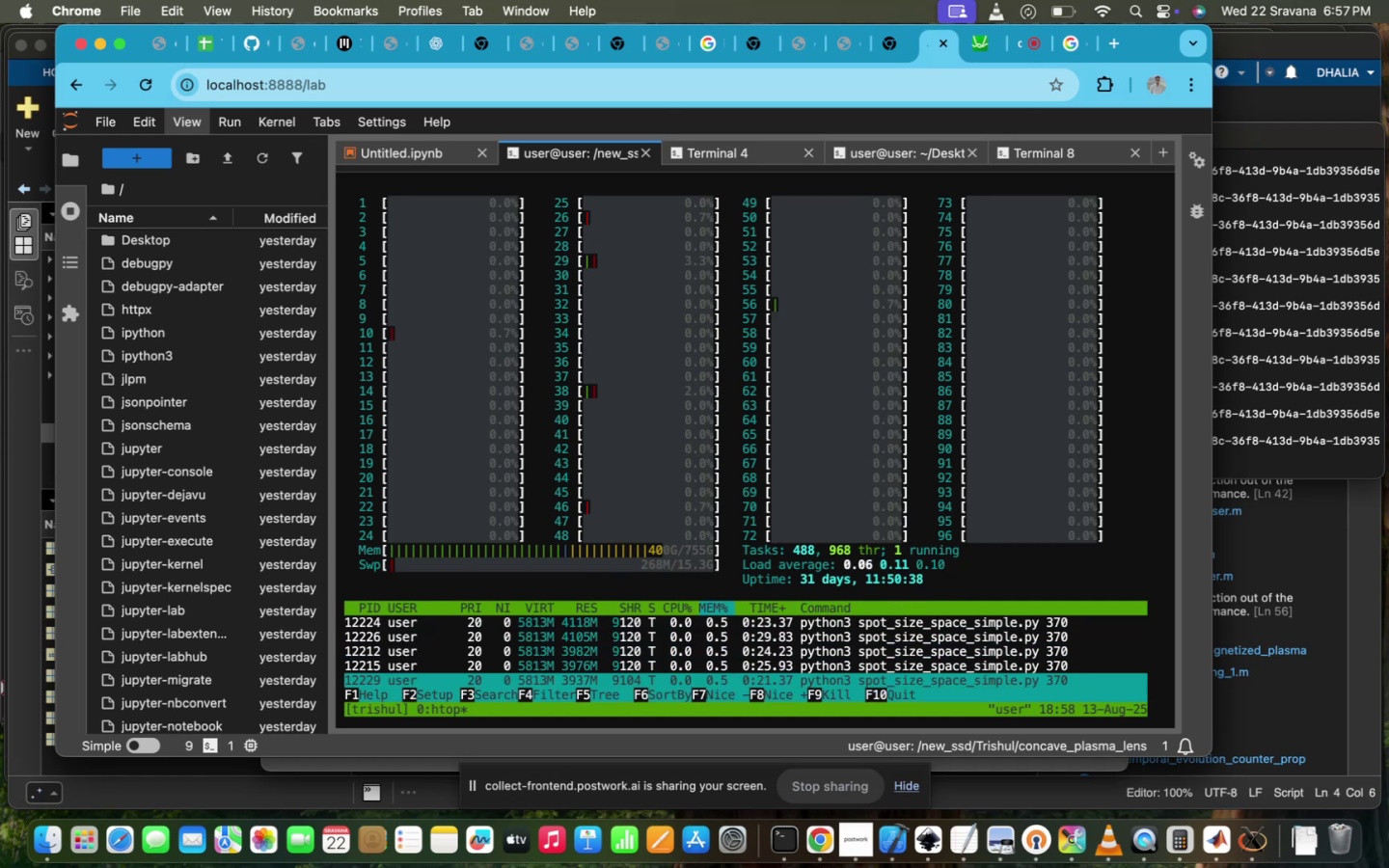 
hold_key(key=ArrowDown, duration=1.3)
 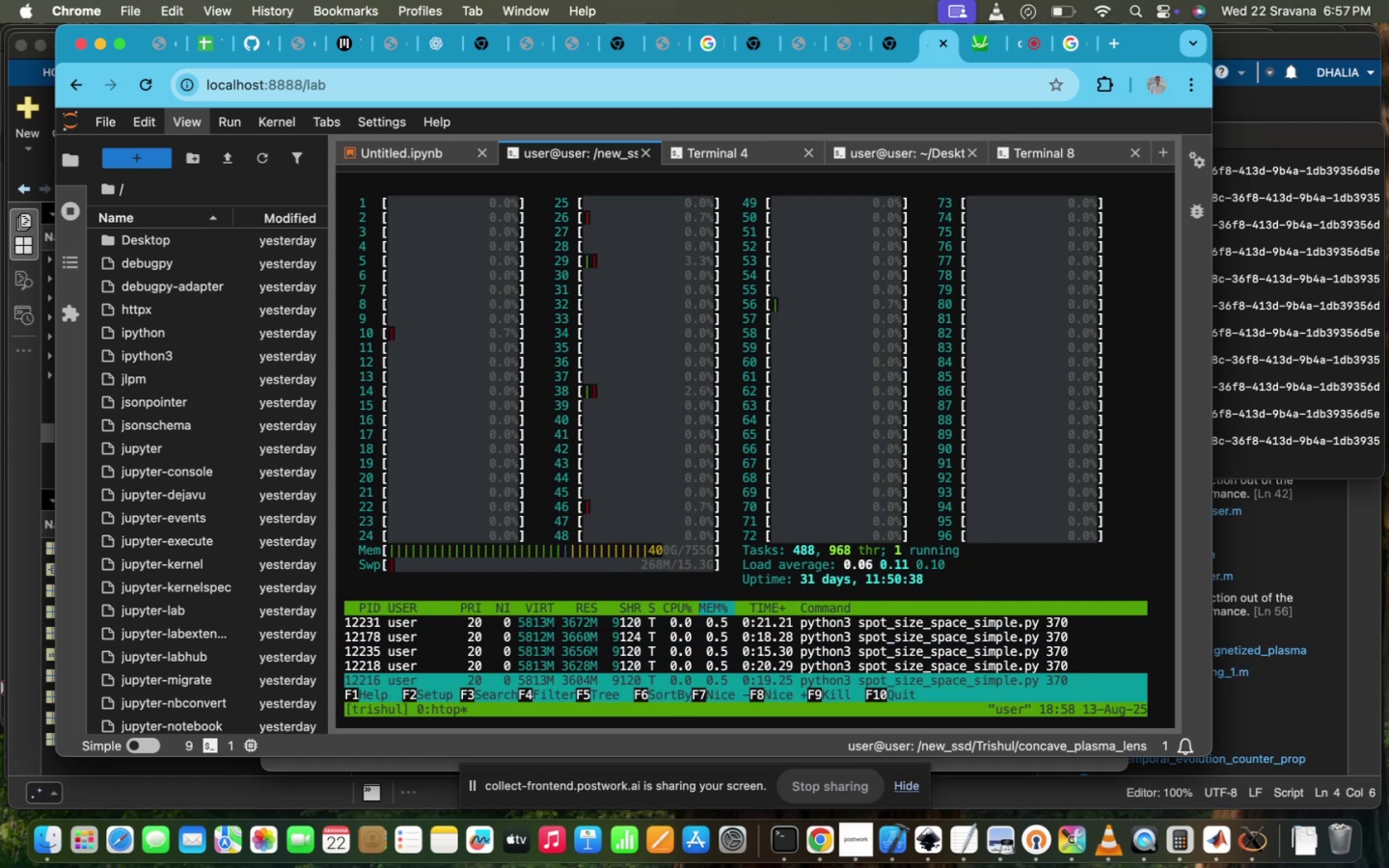 
hold_key(key=ArrowUp, duration=0.63)
 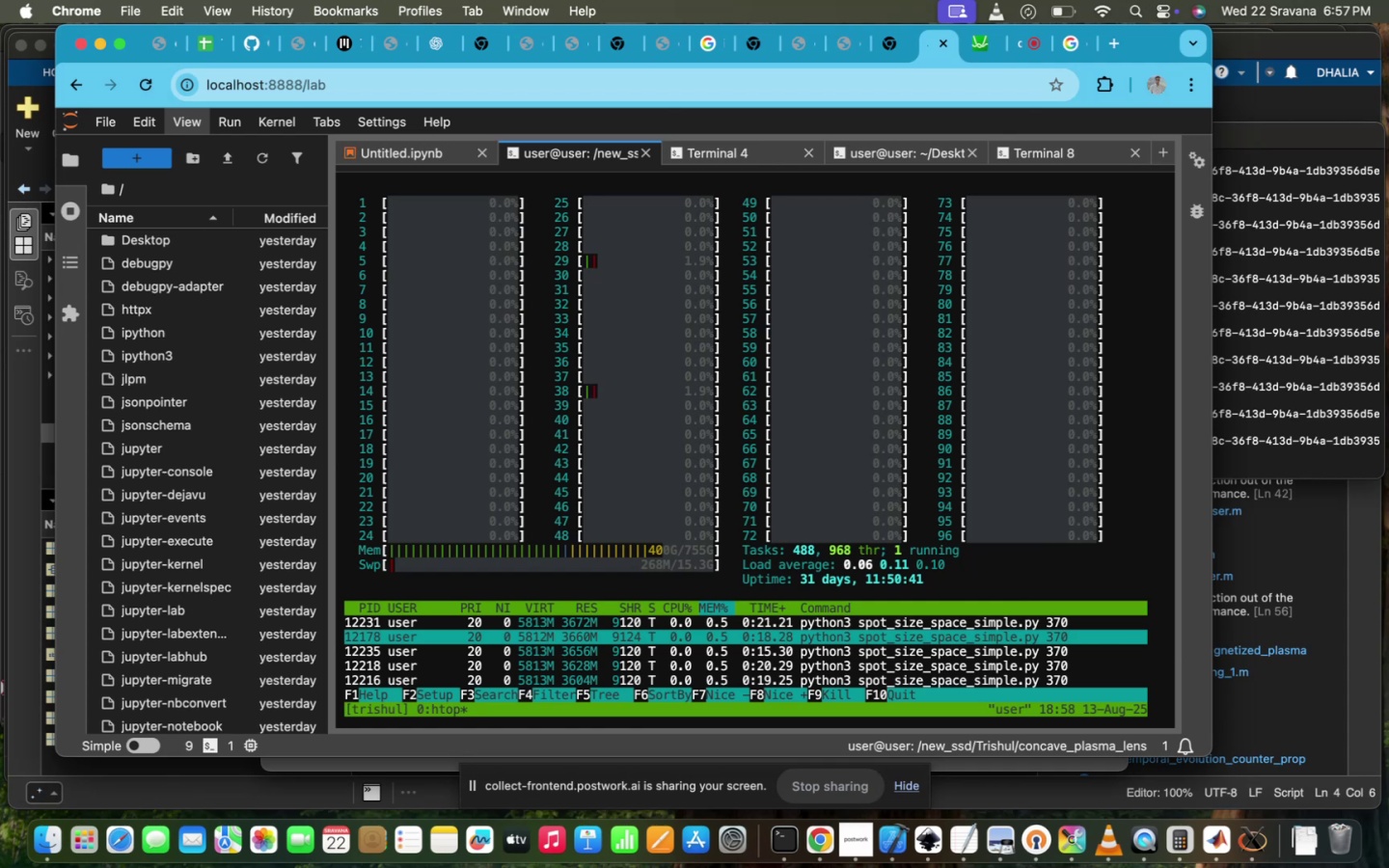 
key(Control+Z)
 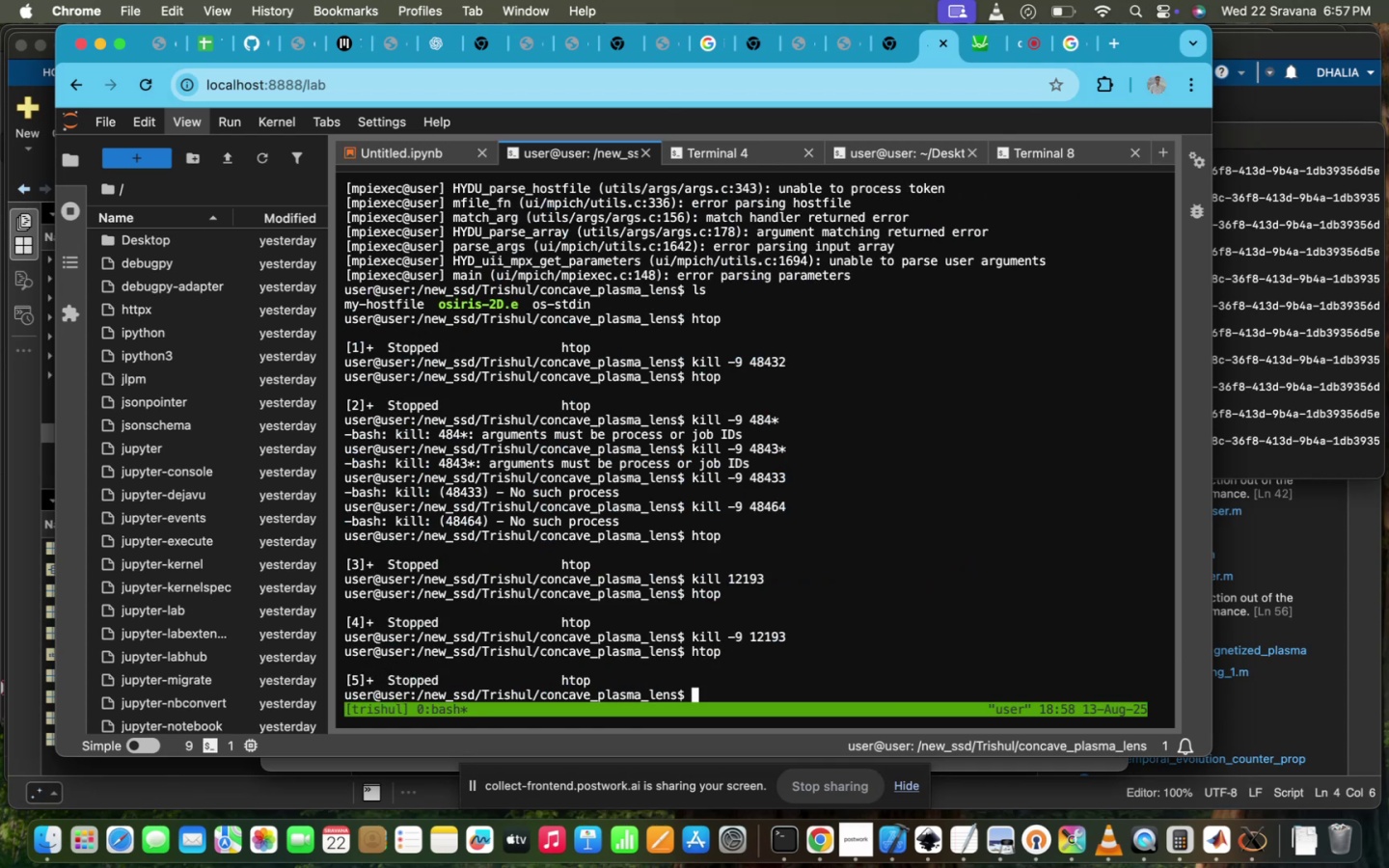 
type(kill -9)
 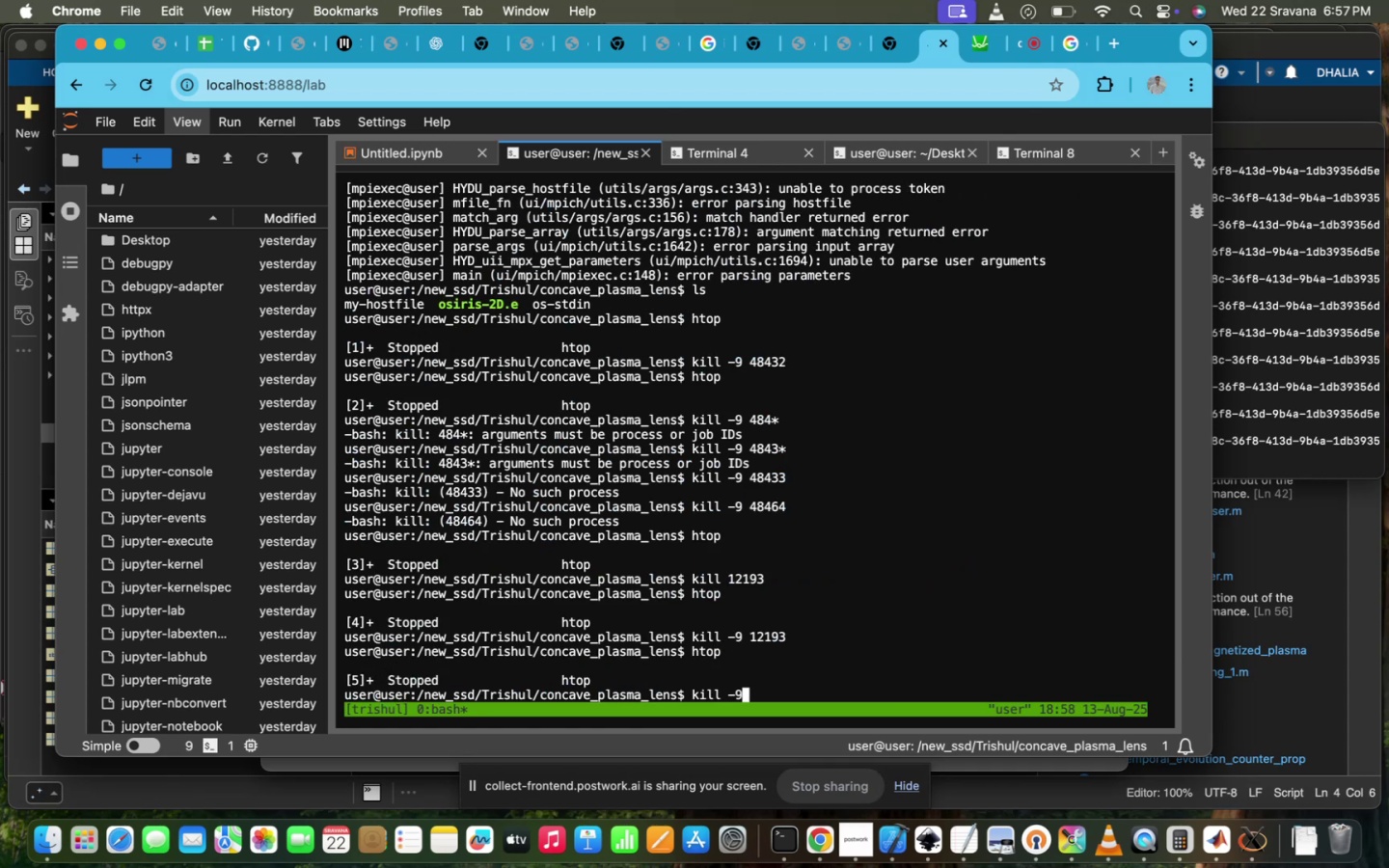 
key(Enter)
 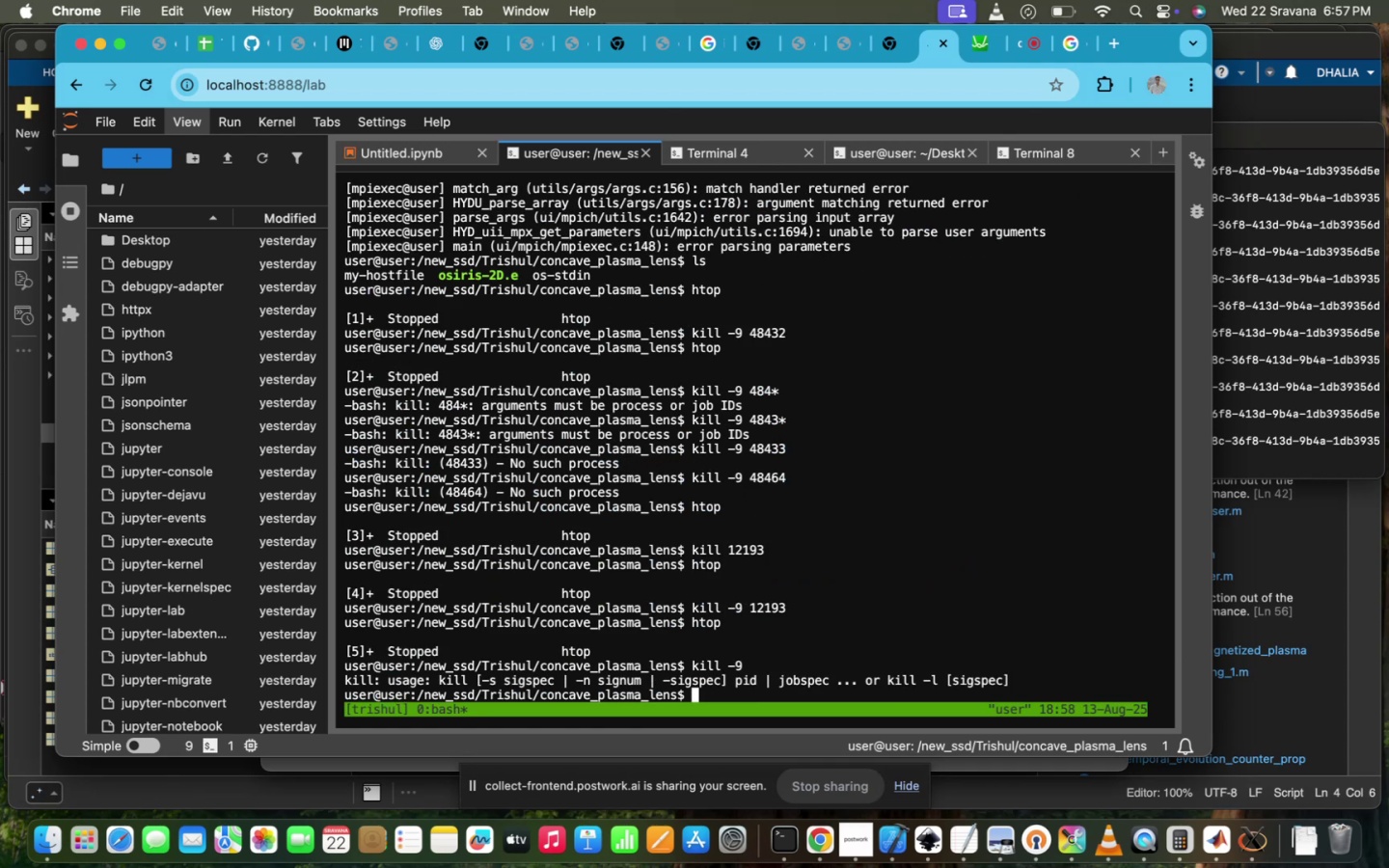 
key(ArrowUp)
 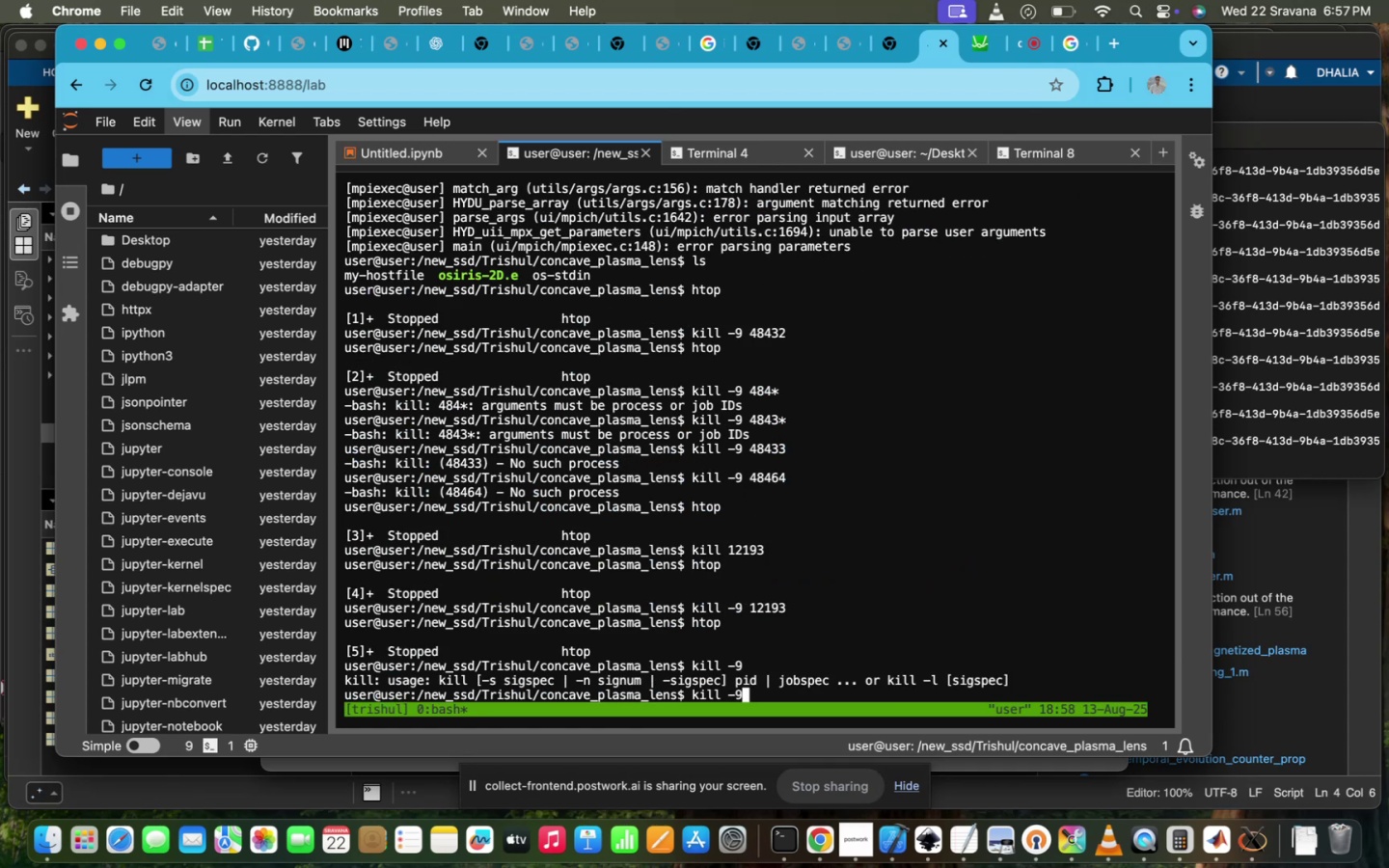 
type( 12178)
 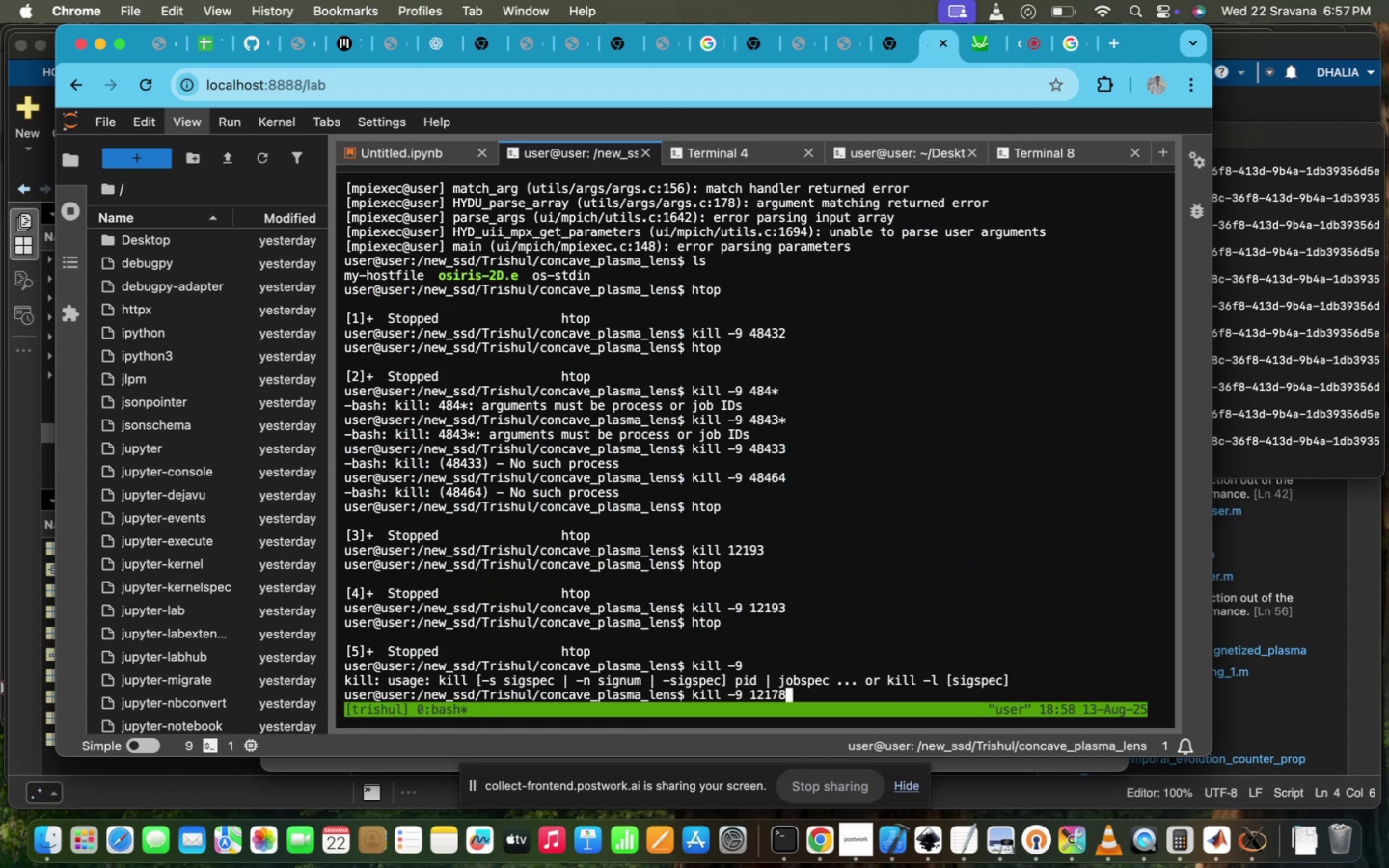 
key(Enter)
 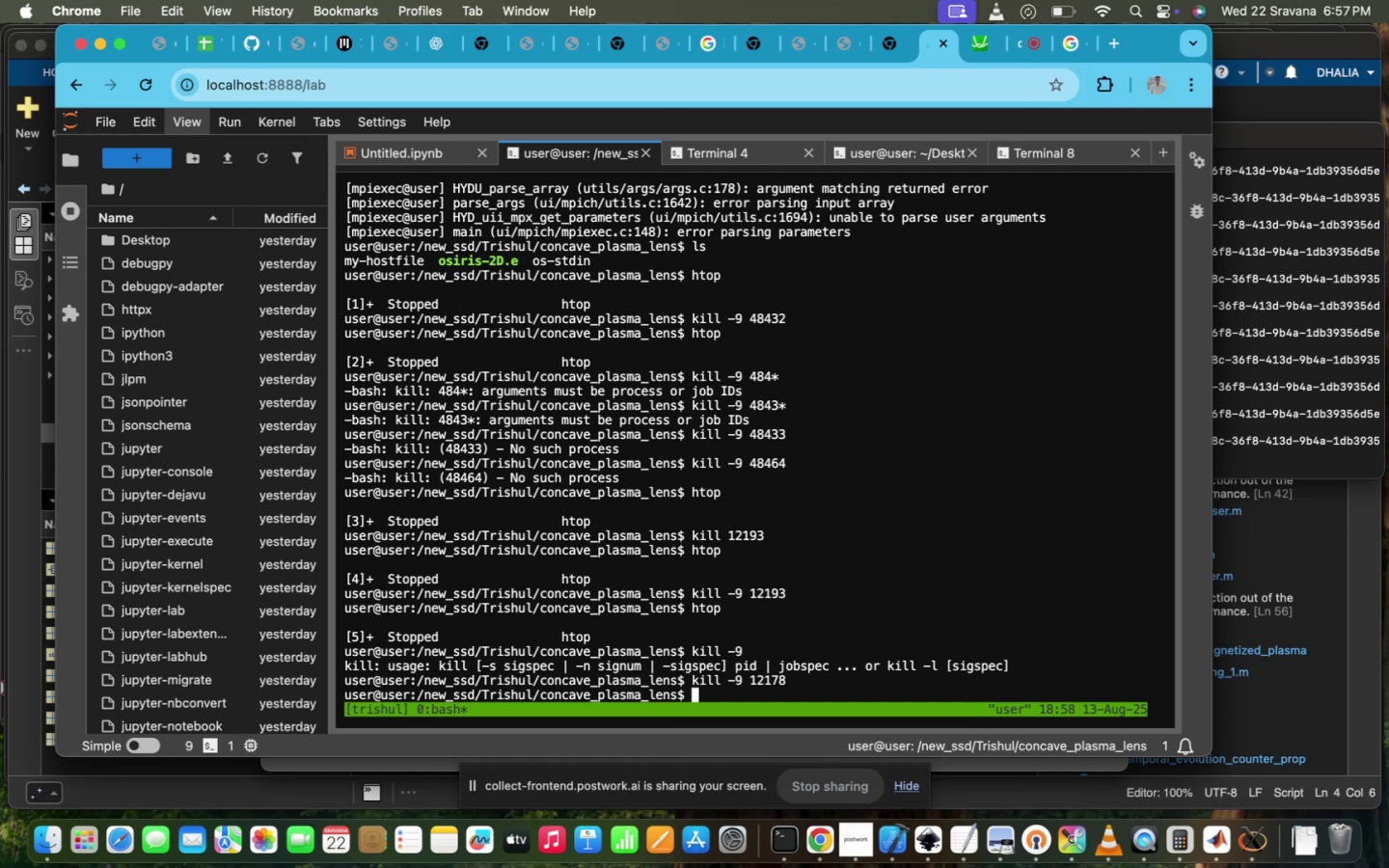 
type(htop)
 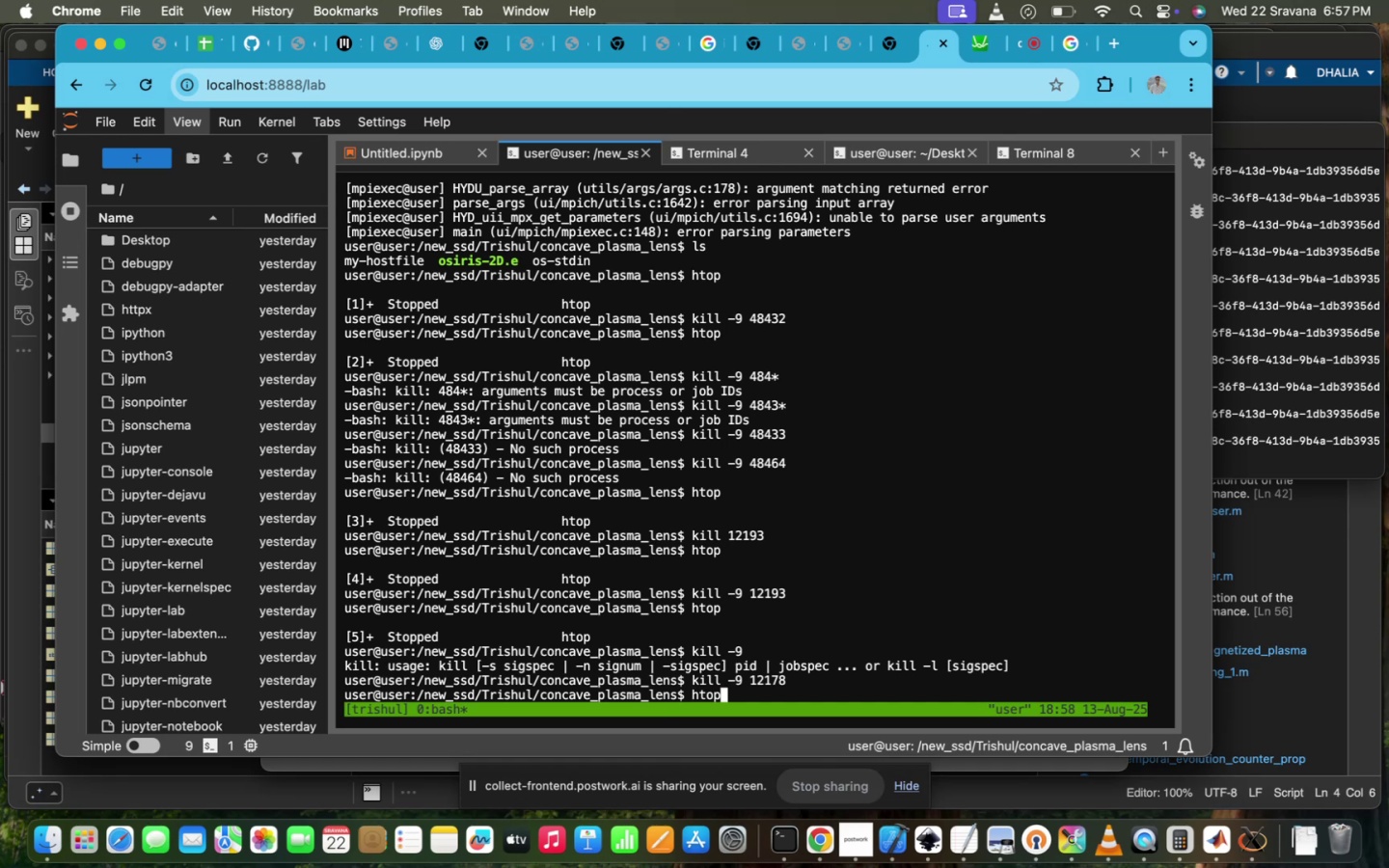 
key(Enter)
 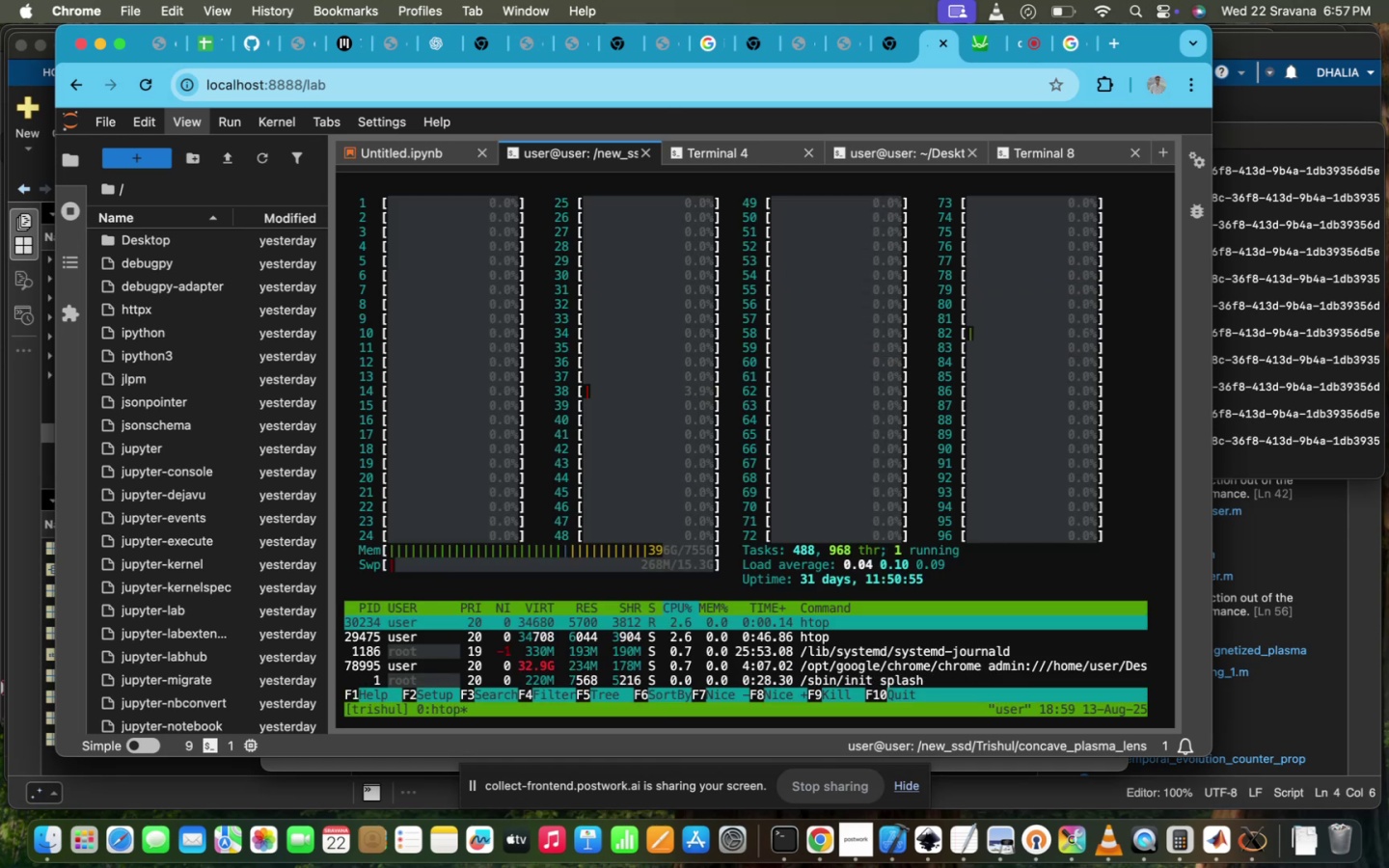 
key(Control+ControlLeft)
 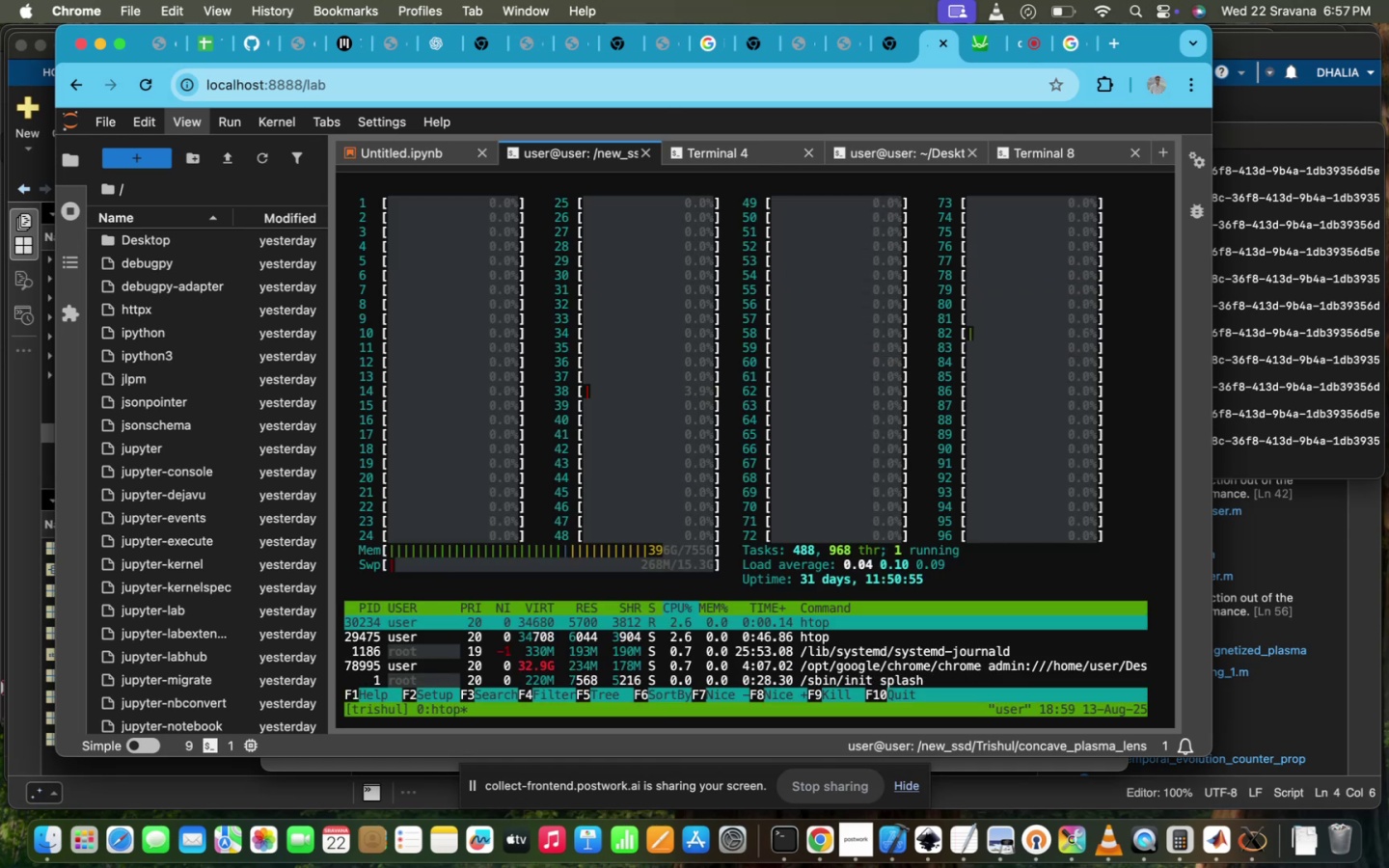 
key(Control+Z)
 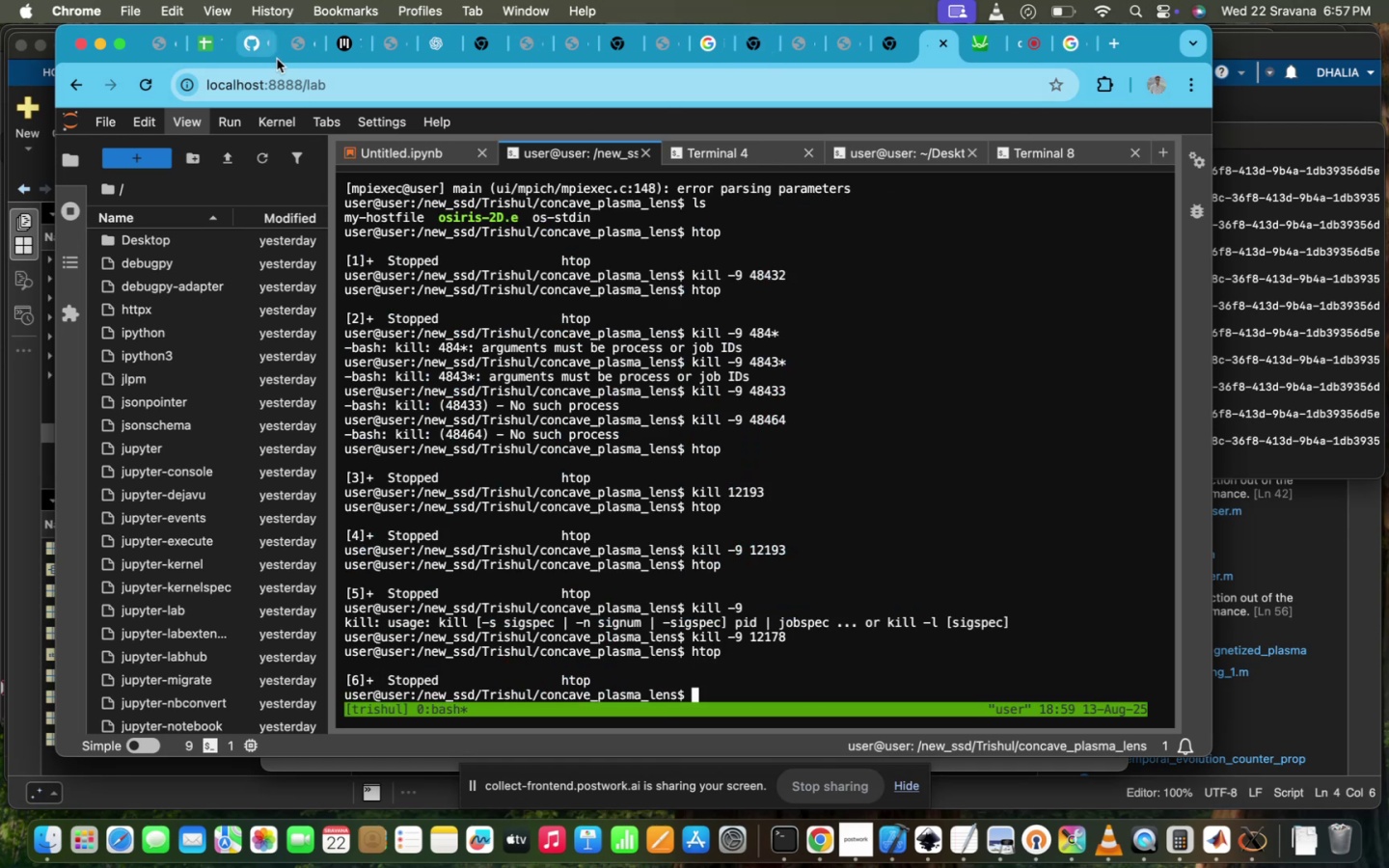 
left_click([432, 54])
 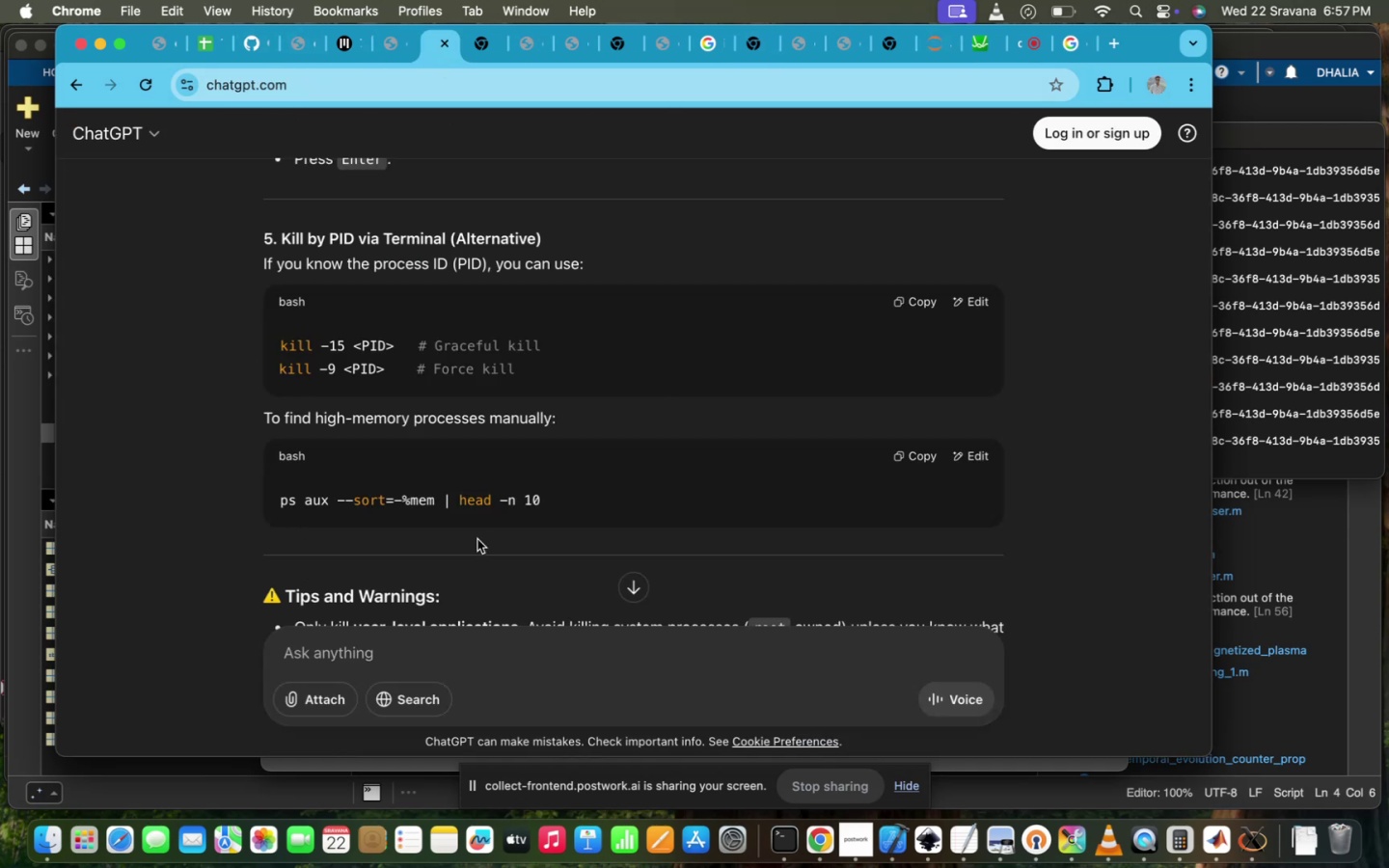 
scroll: coordinate [477, 539], scroll_direction: down, amount: 58.0
 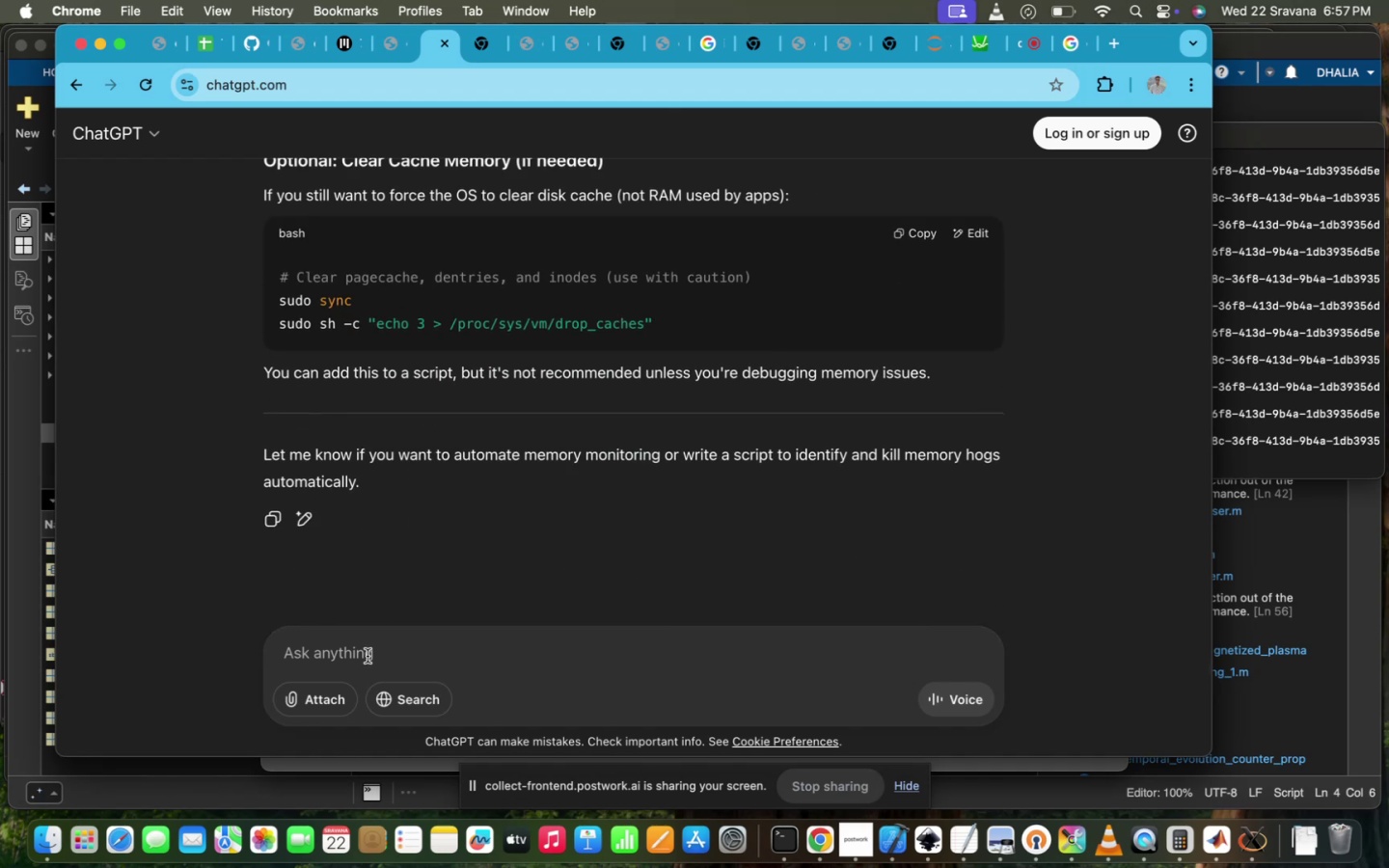 
left_click([367, 657])
 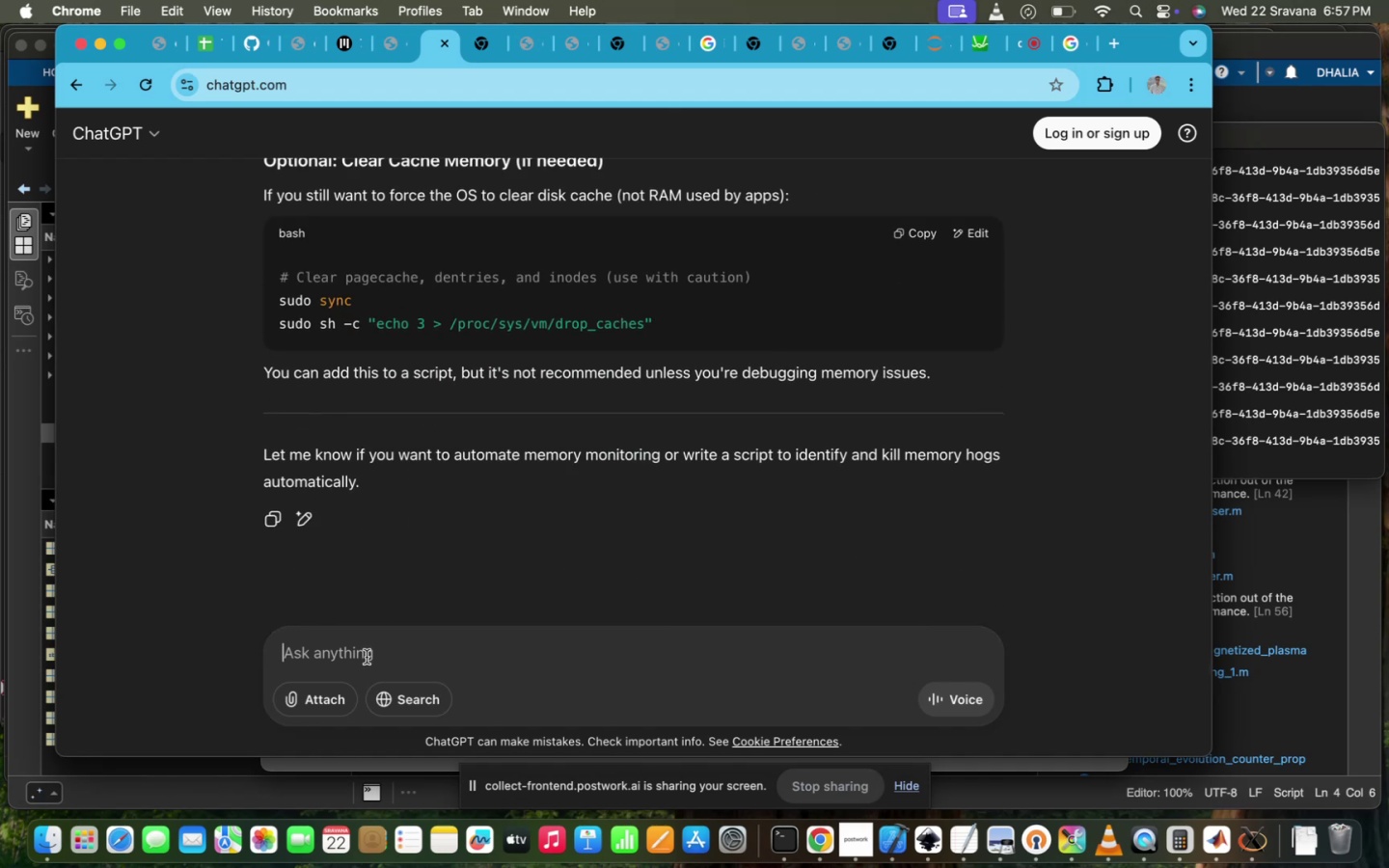 
type(clear all the process?)
 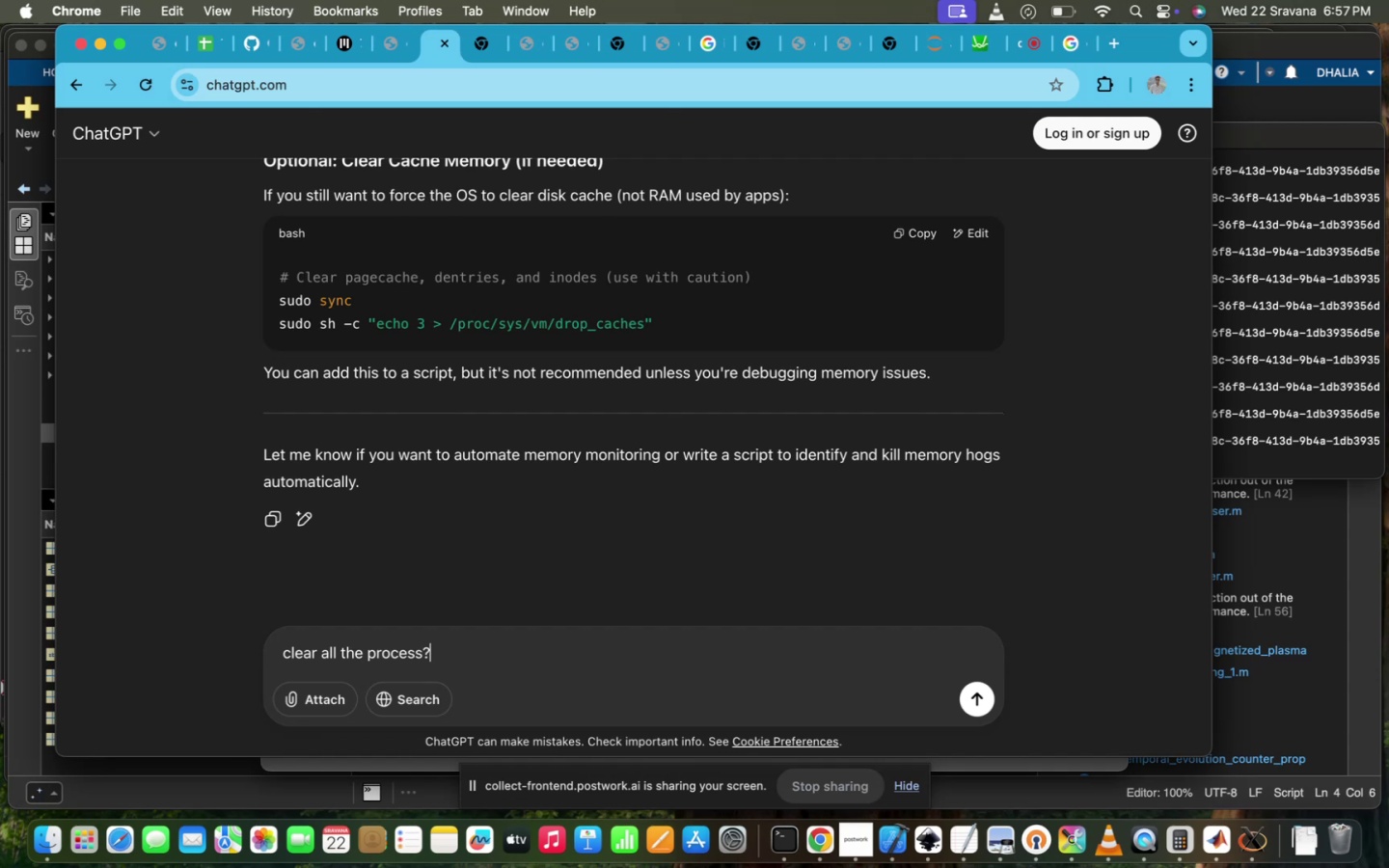 
key(Enter)
 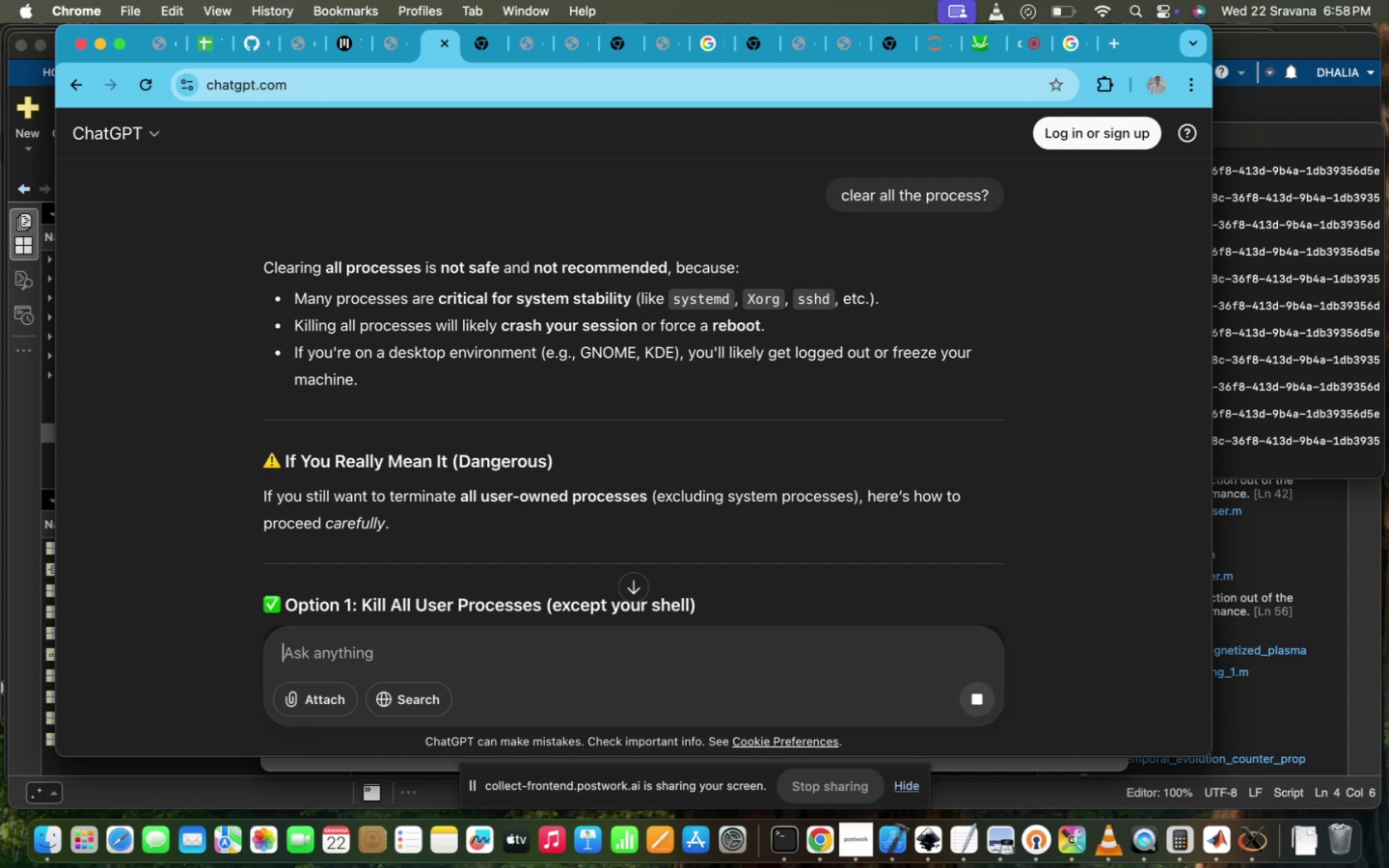 
wait(46.21)
 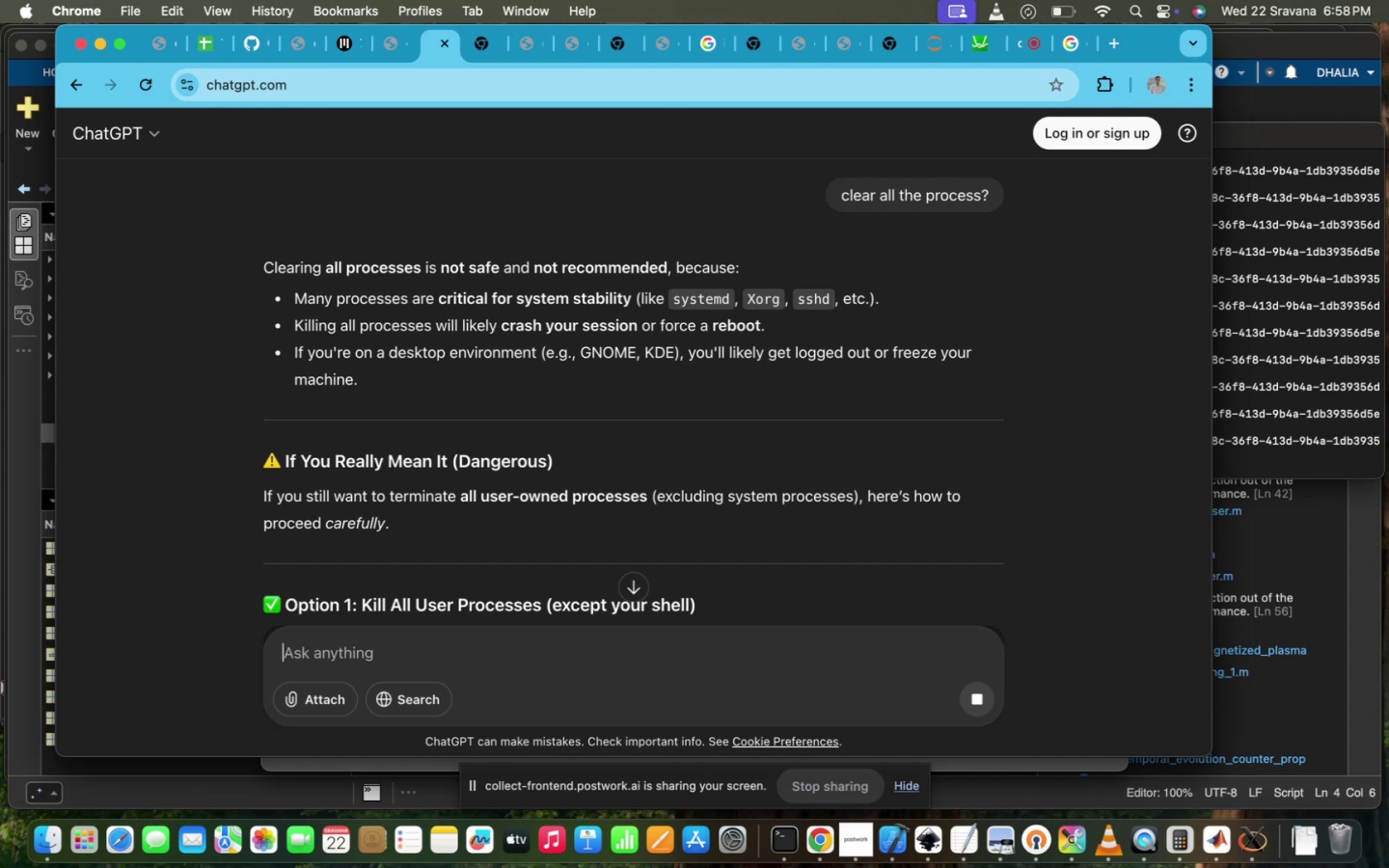 
scroll: coordinate [379, 475], scroll_direction: down, amount: 50.0
 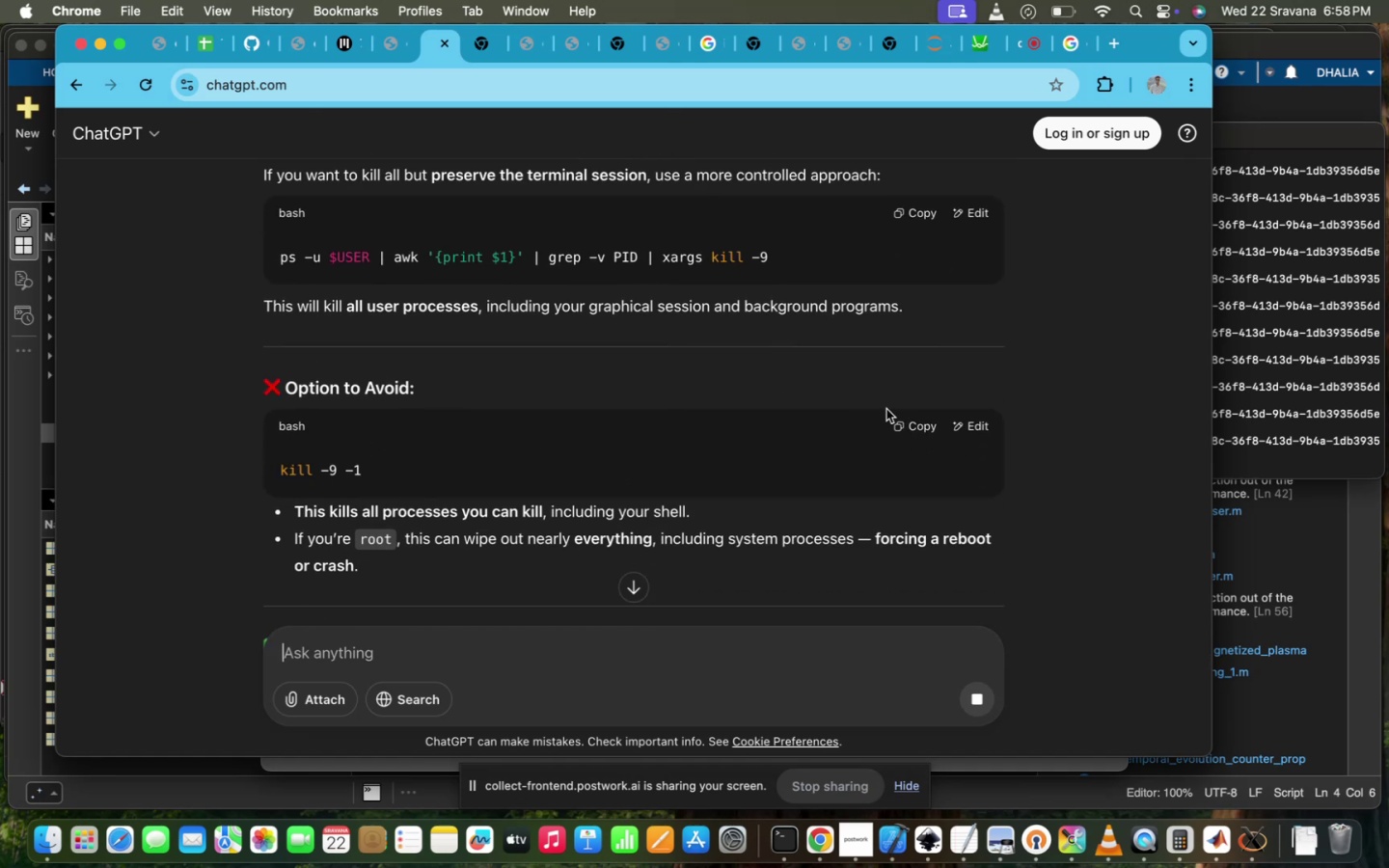 
left_click([909, 422])
 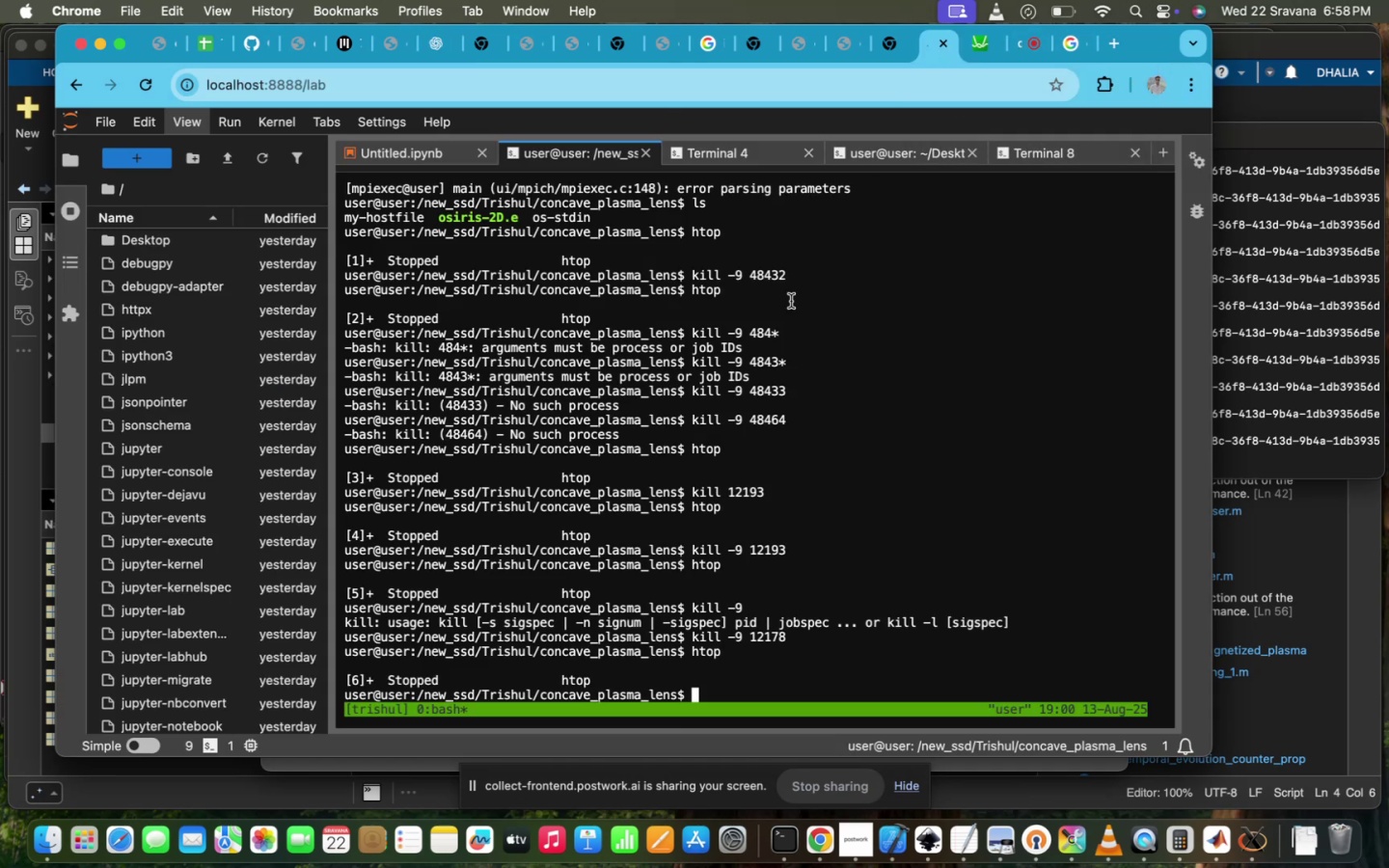 
key(Meta+V)
 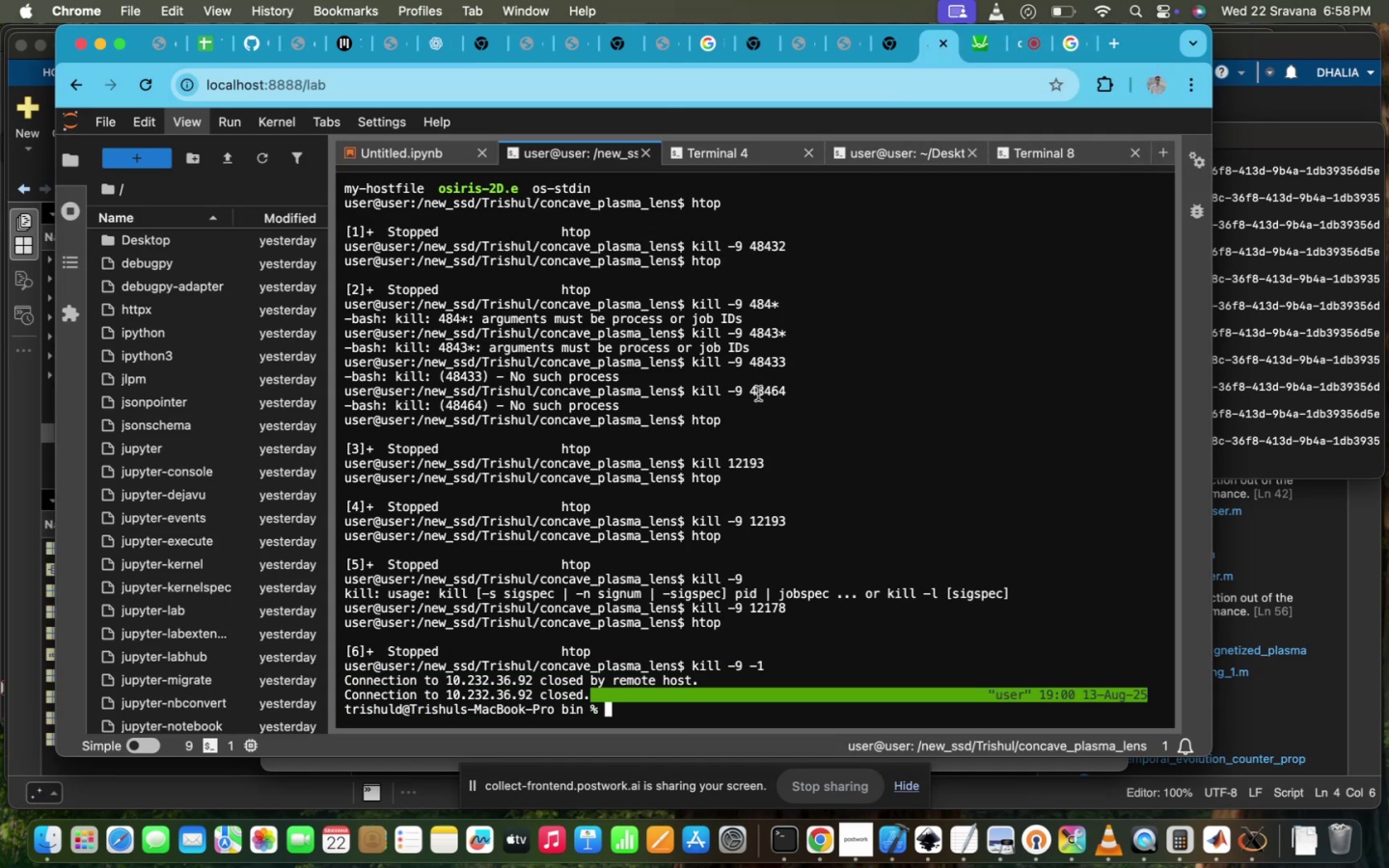 
key(ArrowUp)
 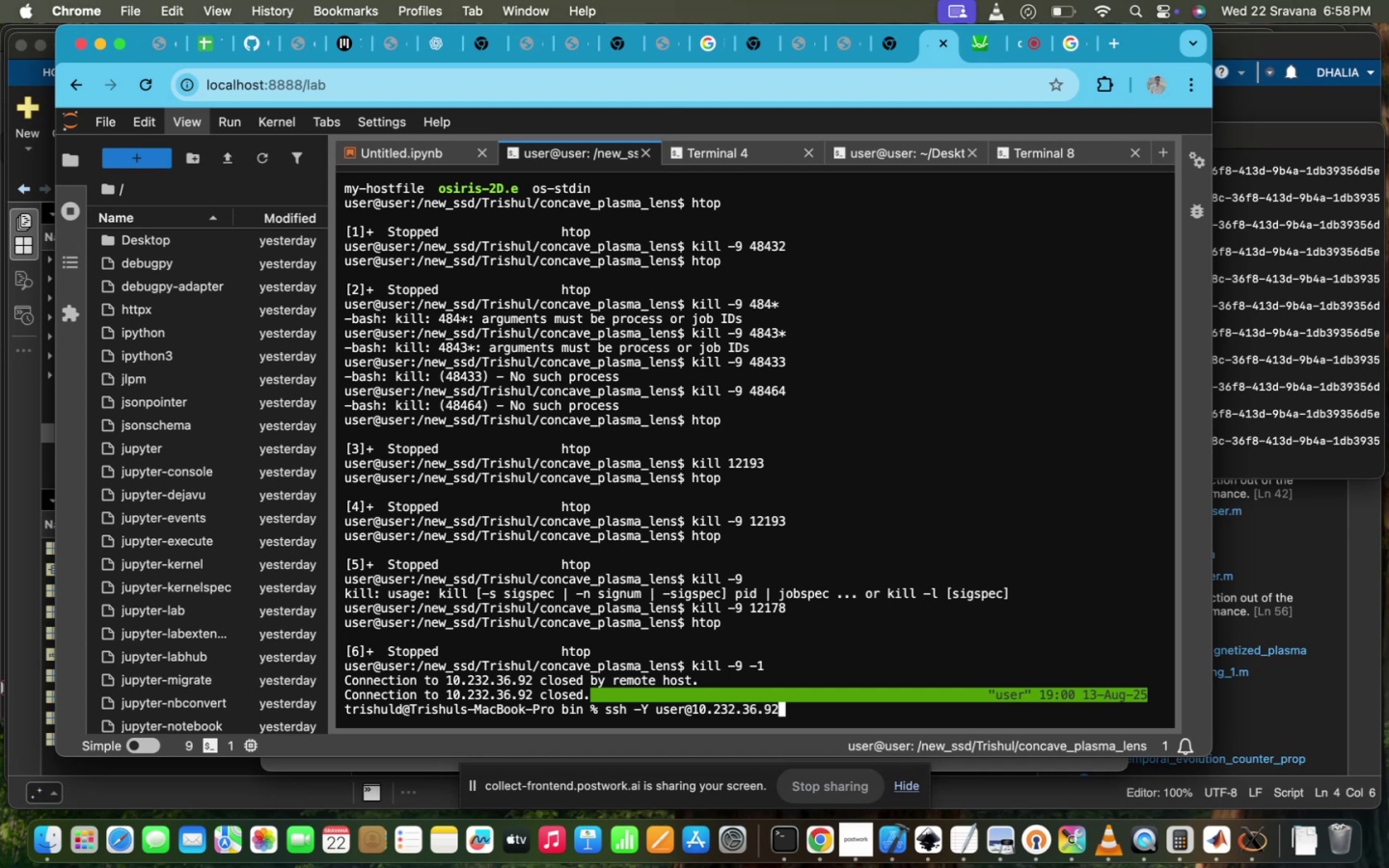 
key(Enter)
 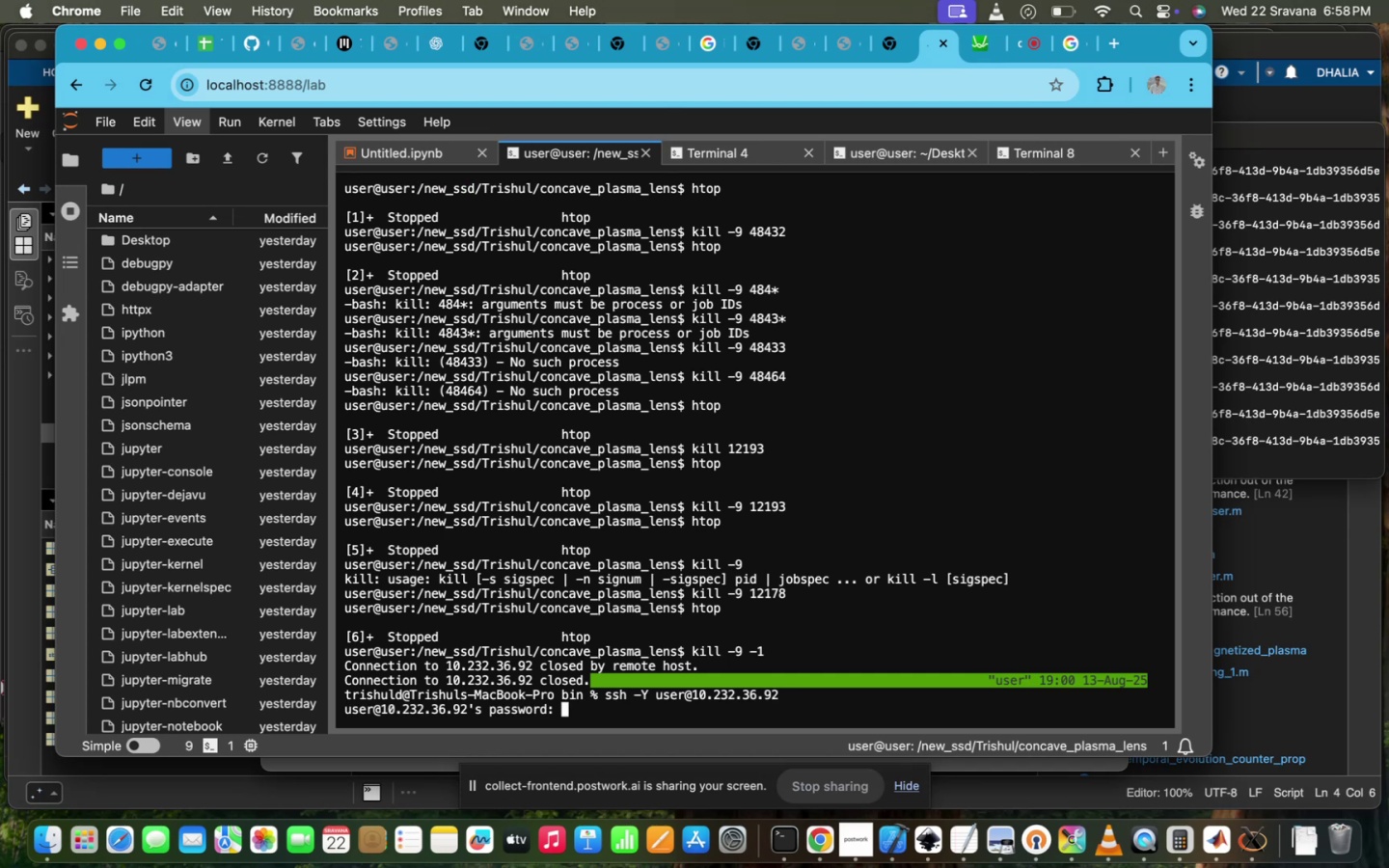 
type(ppl@iitd)
 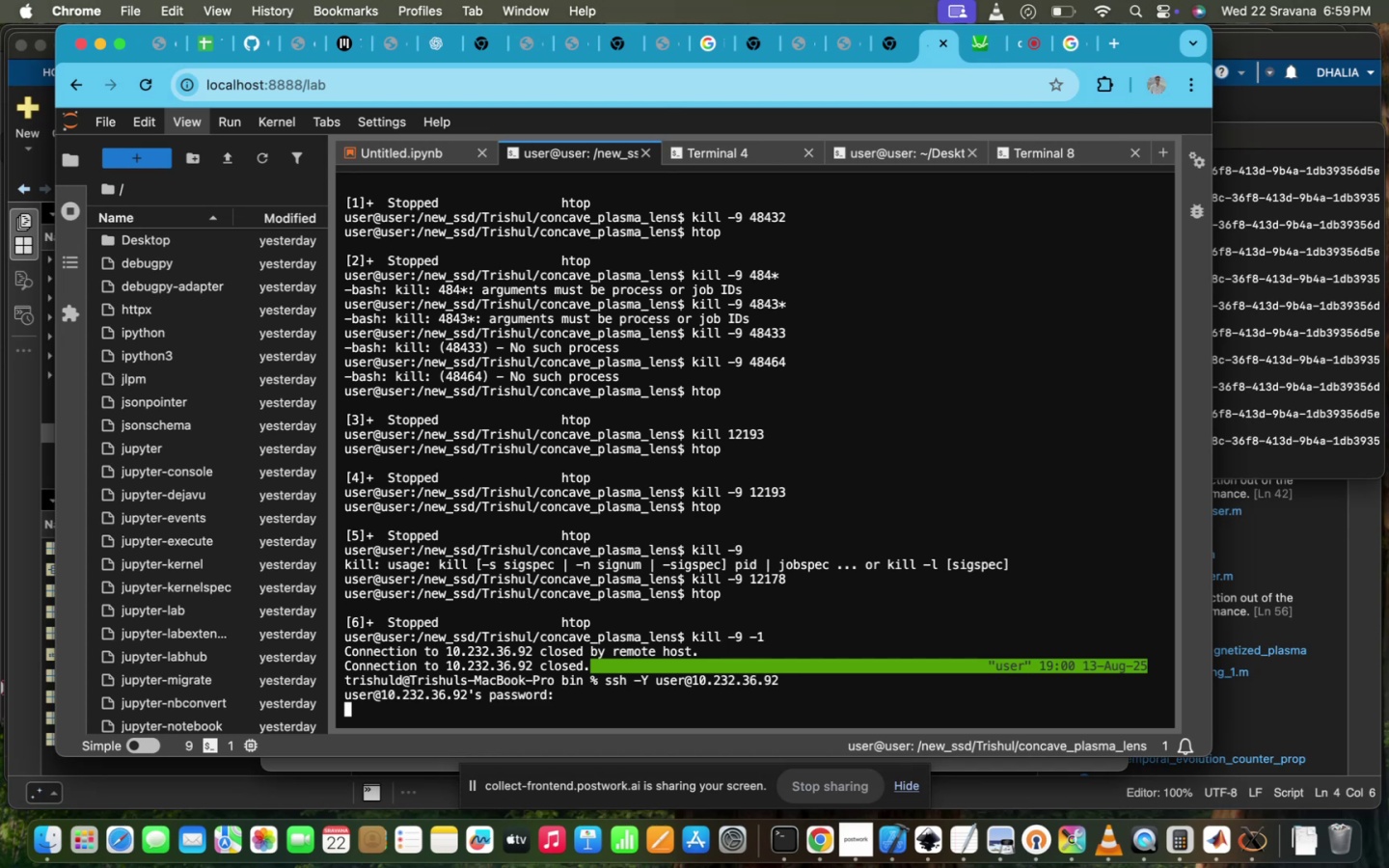 
 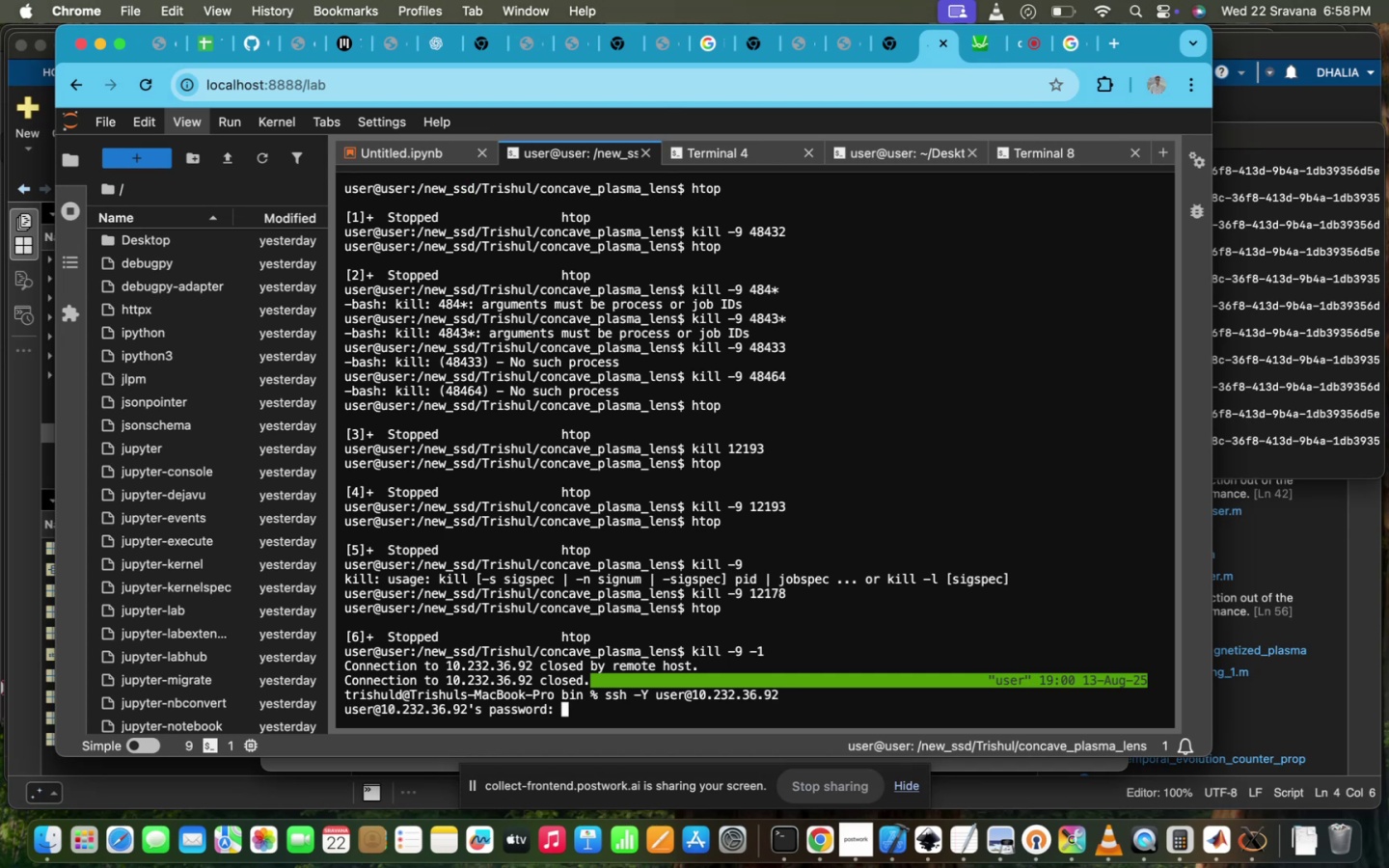 
key(Enter)
 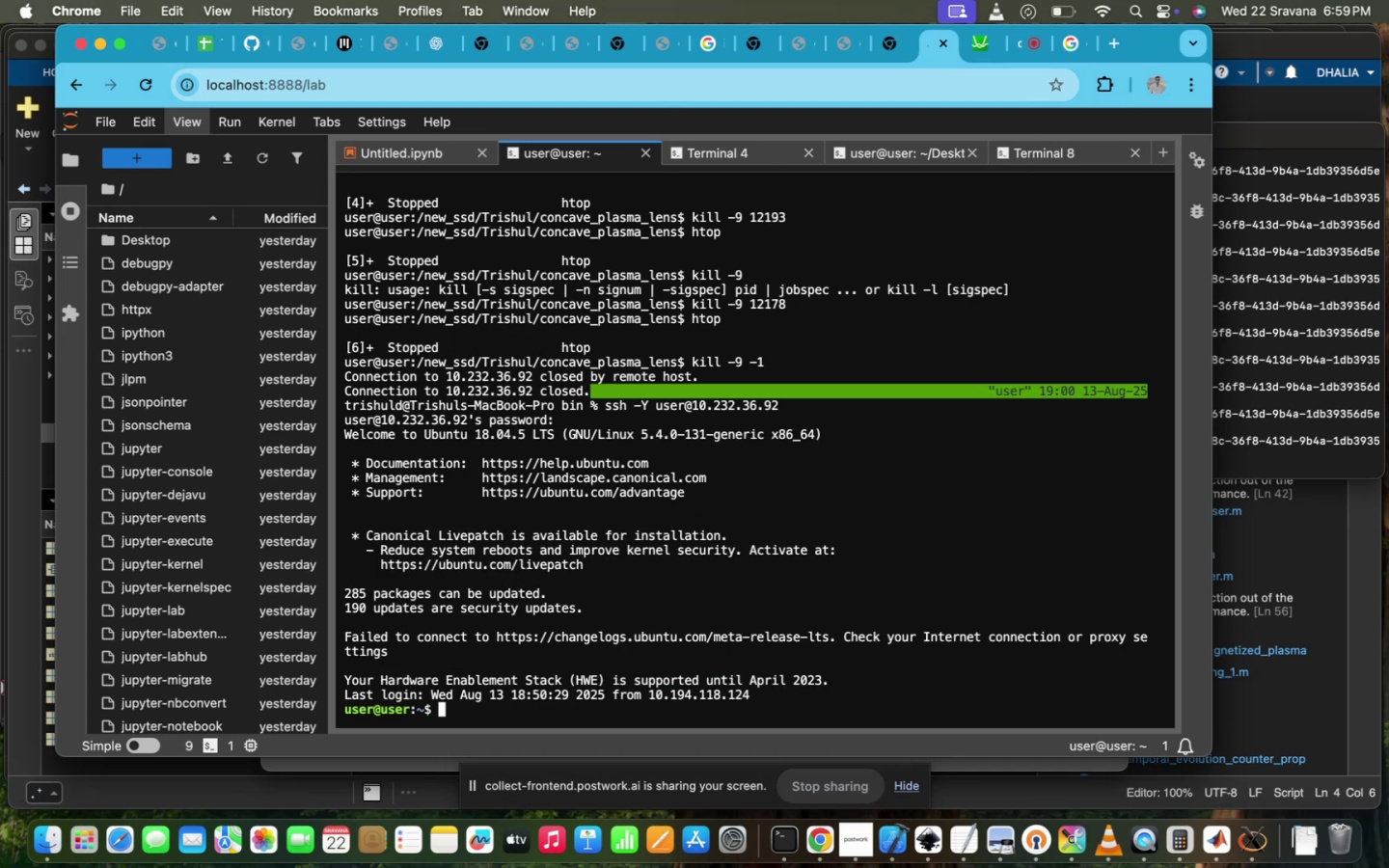 
type(l)
key(Backspace)
type(htop)
 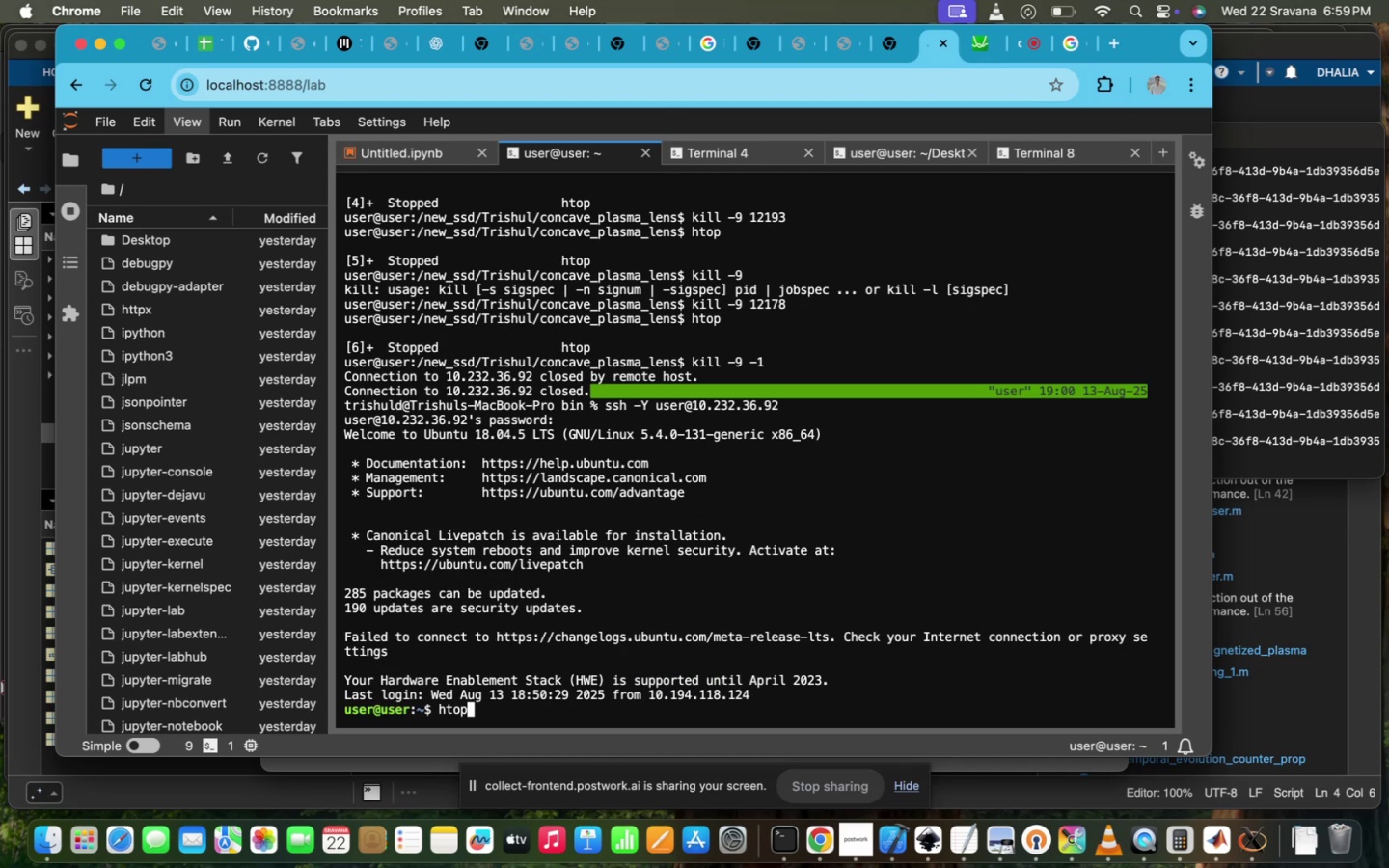 
key(Enter)
 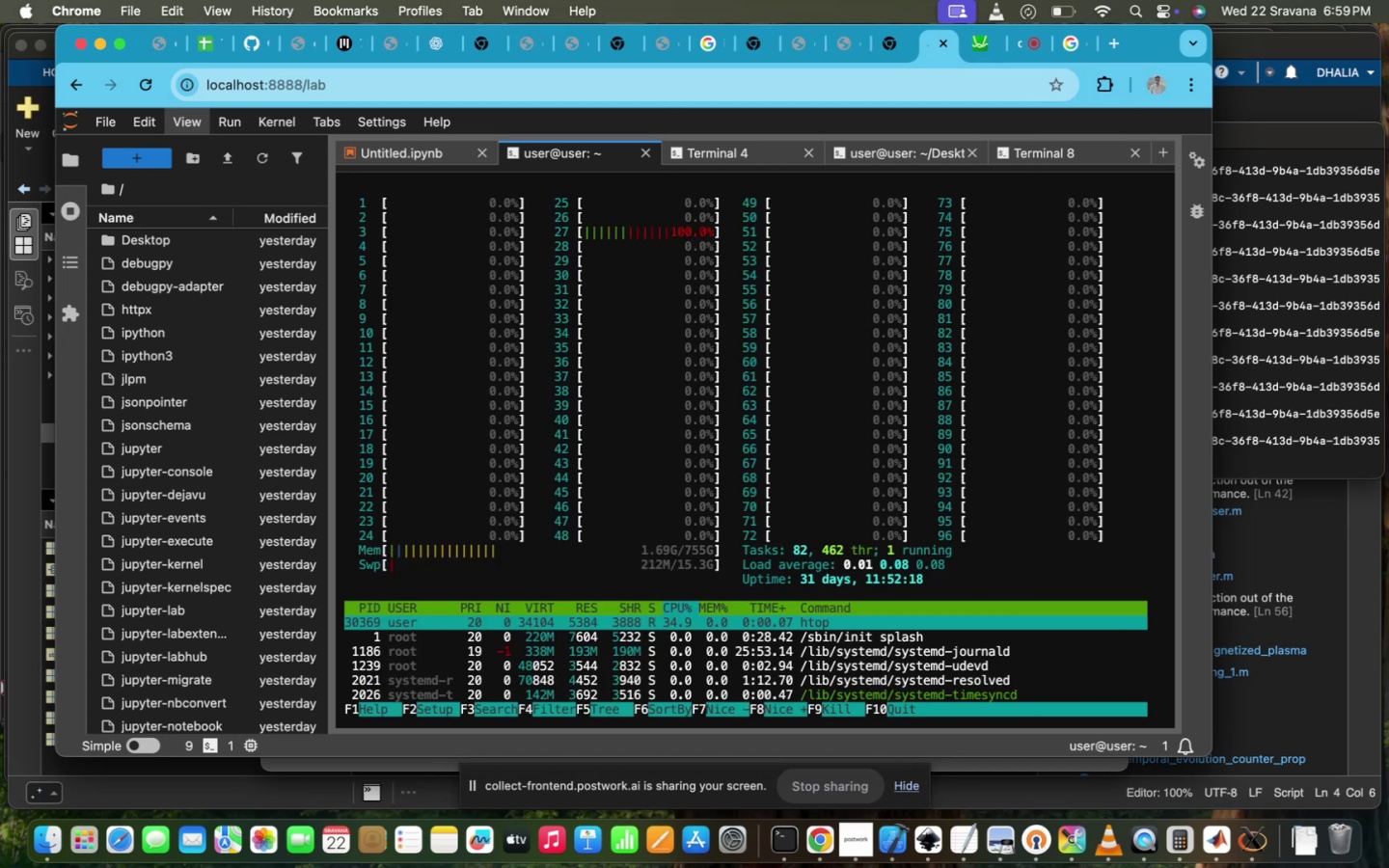 
key(Control+ControlLeft)
 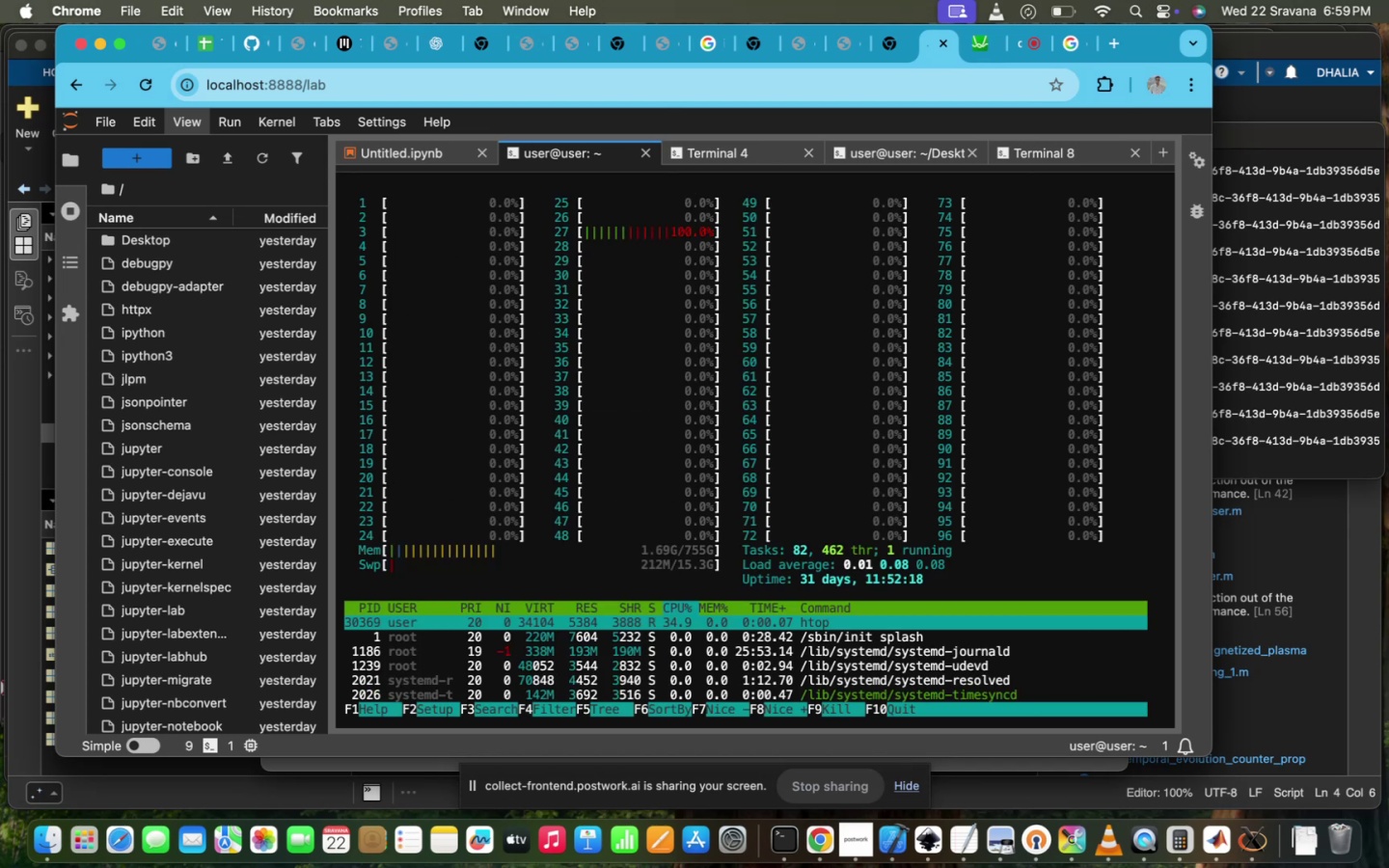 
key(Control+Z)
 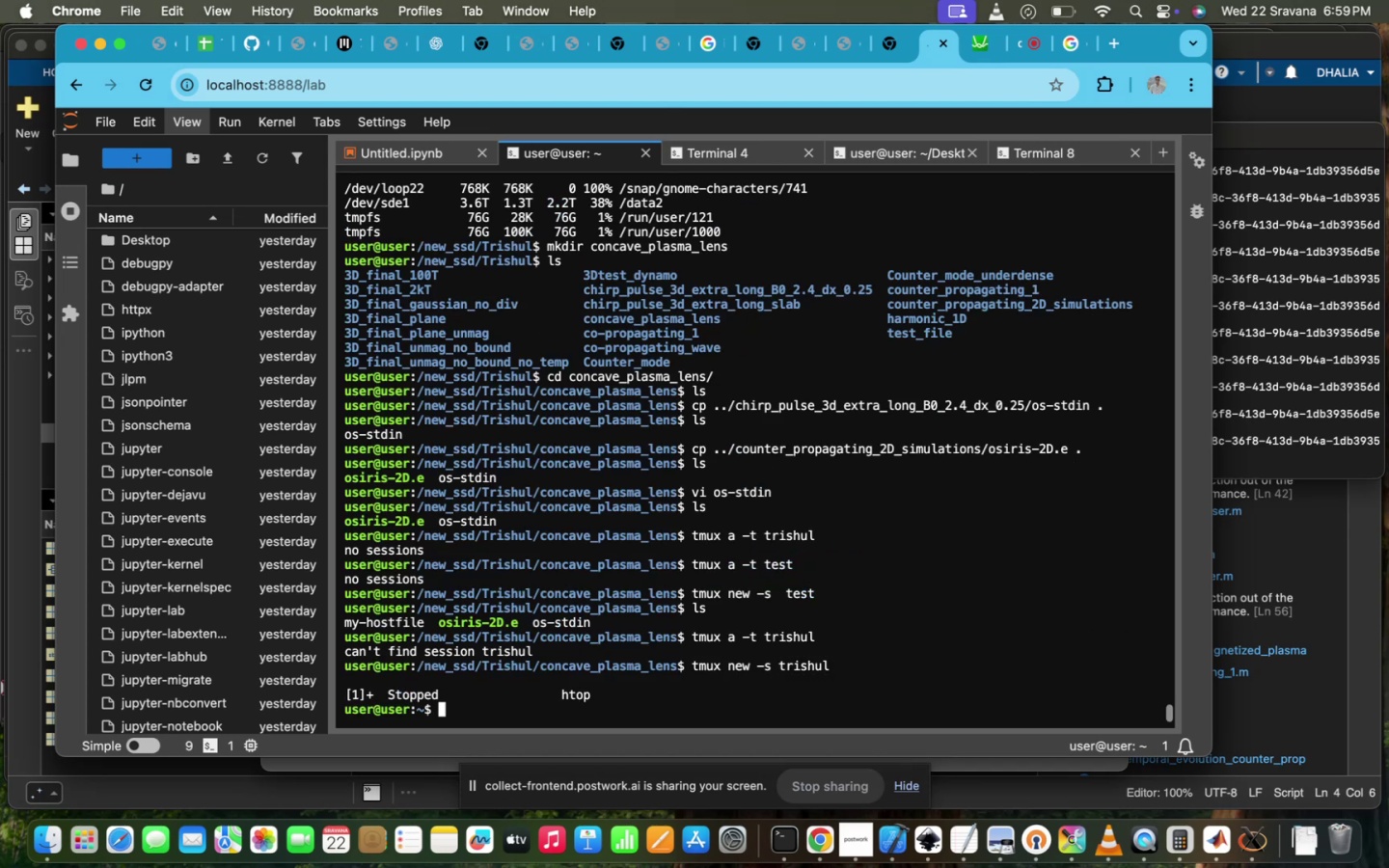 
type(cd ../../n)
key(Tab)
type(_)
key(Tab)
type(T)
key(Tab)
type(co)
key(Tab)
type(n)
key(Tab)
 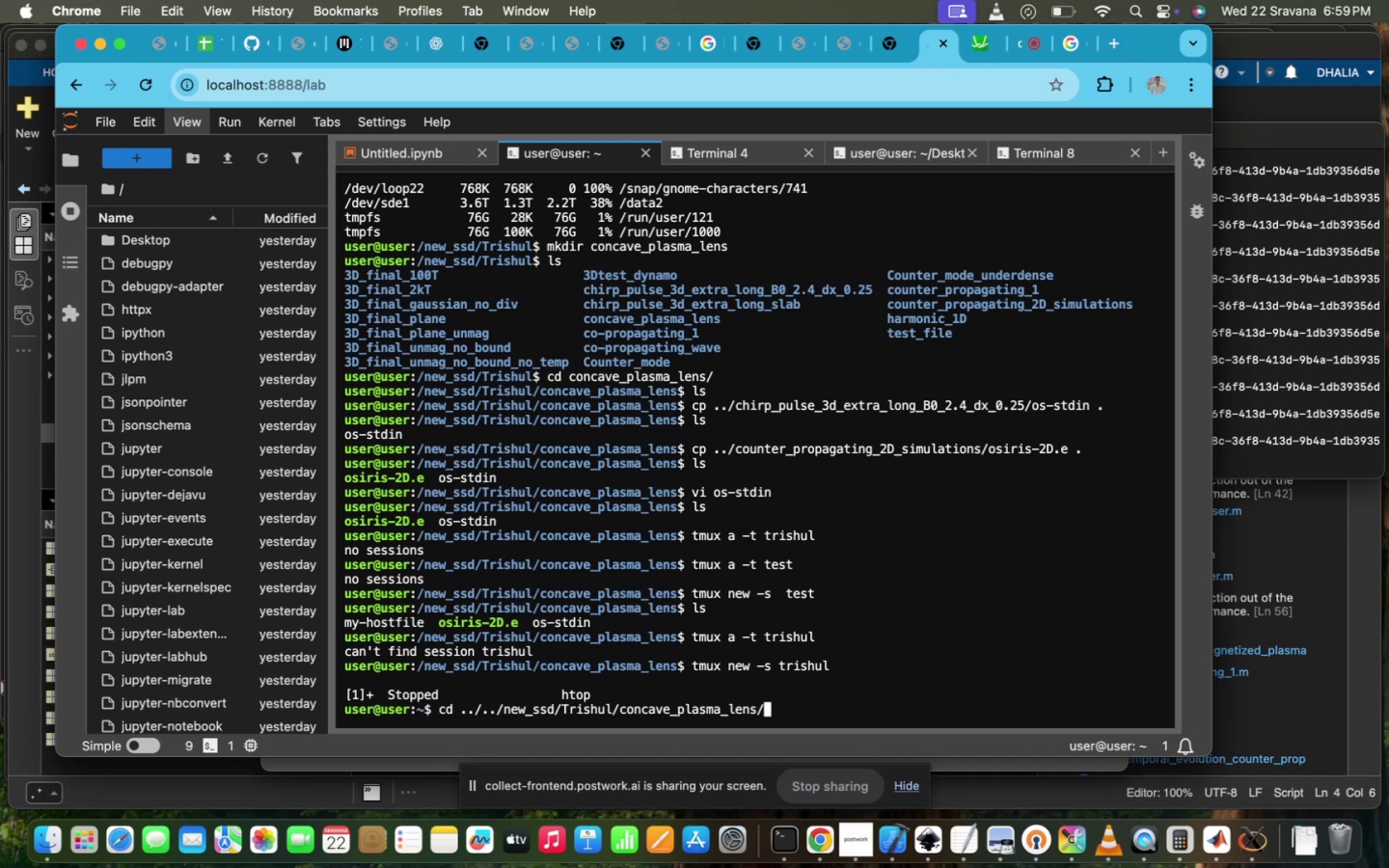 
key(Enter)
 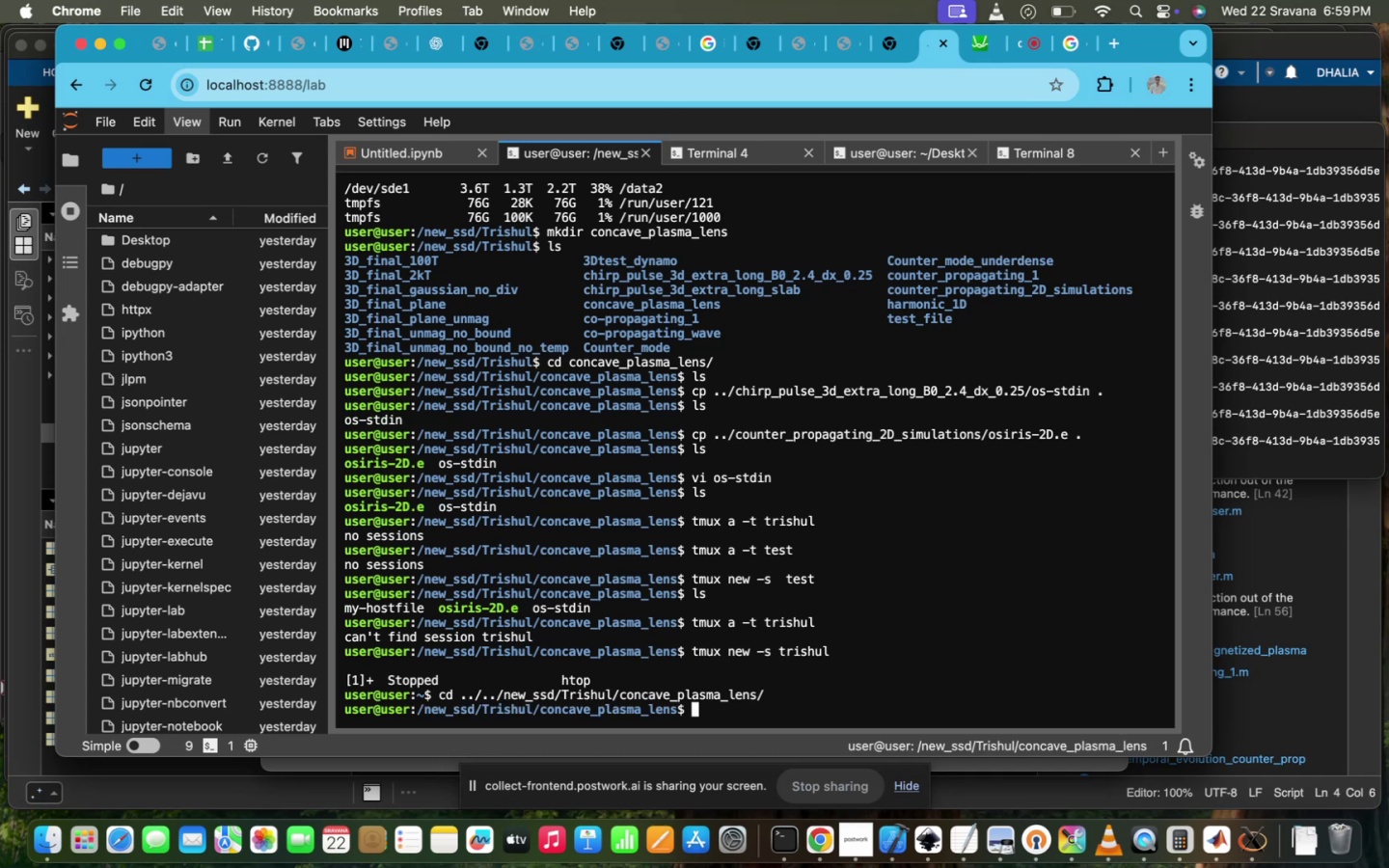 
type(ls)
 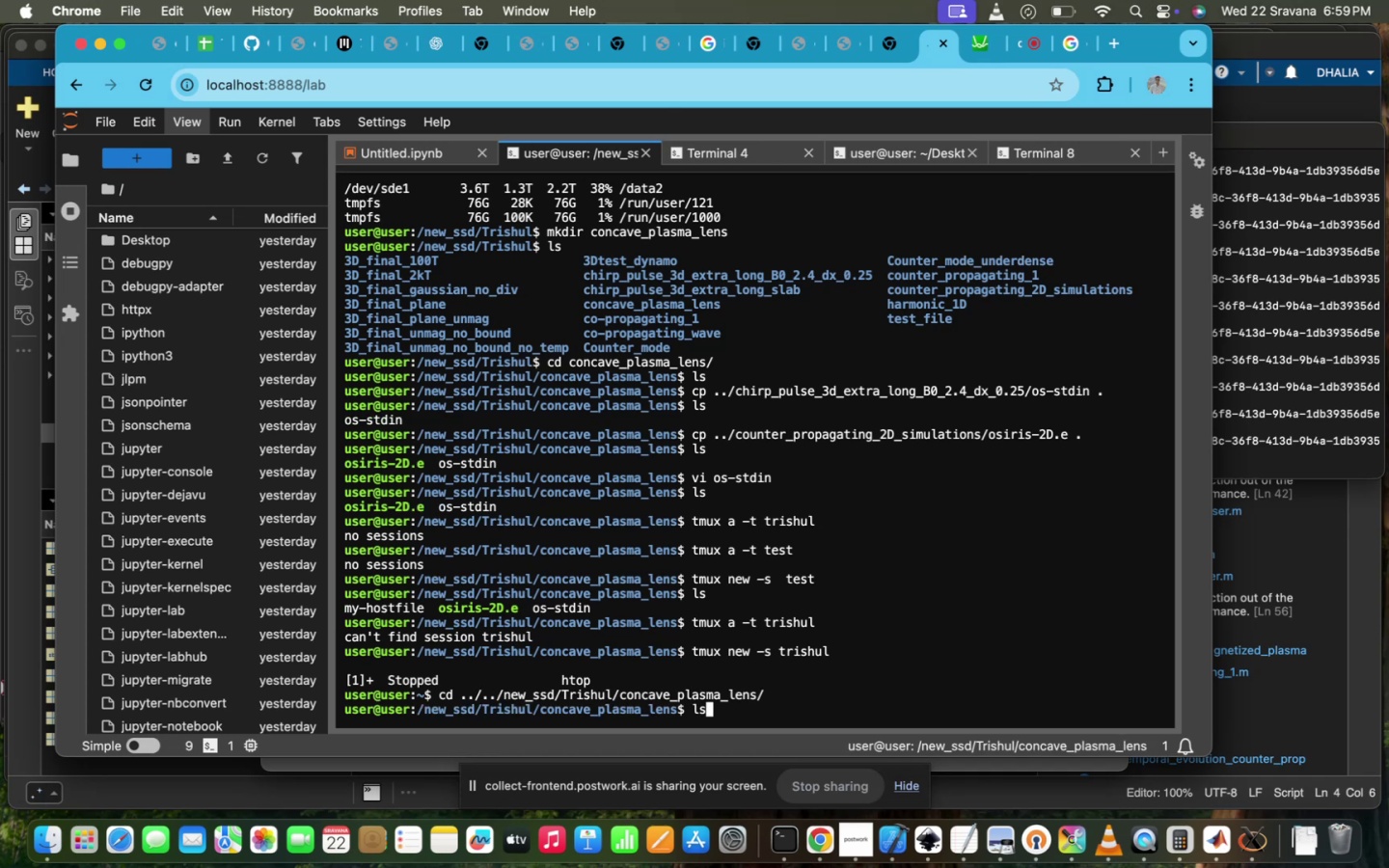 
key(Enter)
 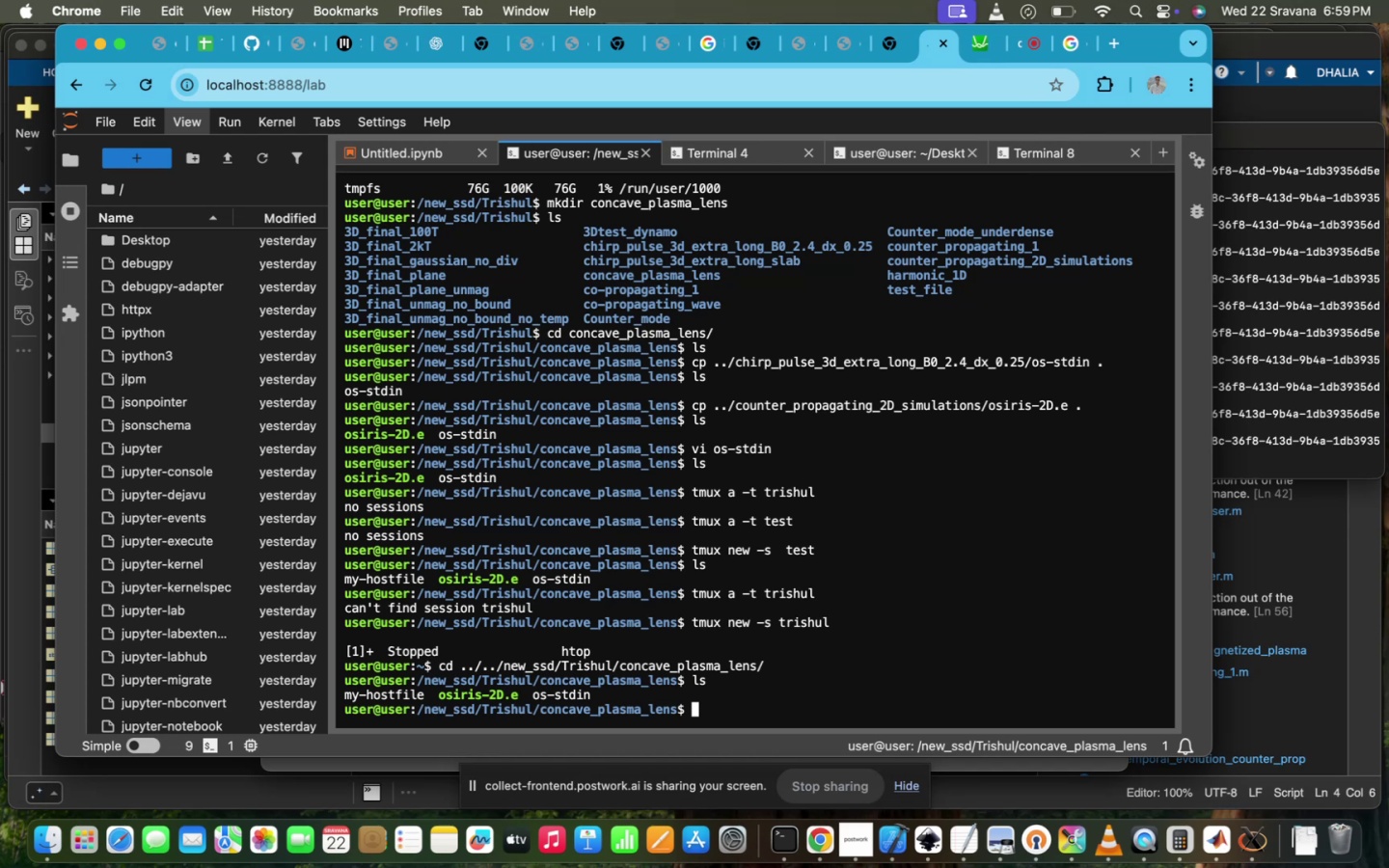 
type(vf os-)
key(Backspace)
key(Backspace)
key(Backspace)
key(Backspace)
key(Backspace)
key(Backspace)
key(Backspace)
type(i)
key(Backspace)
type(vi os-)
key(Backspace)
key(Backspace)
key(Backspace)
 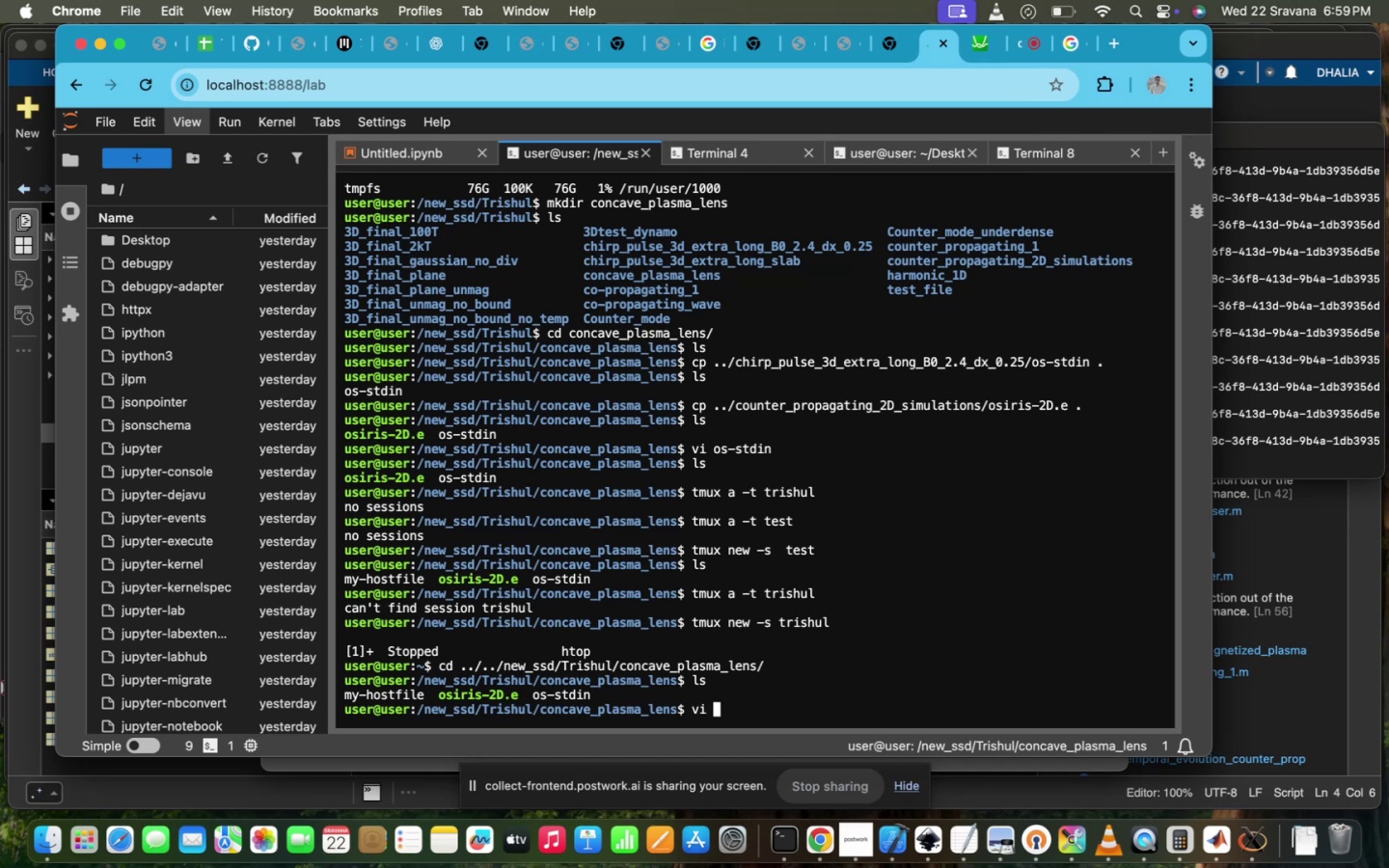 
hold_key(key=Backspace, duration=0.94)
 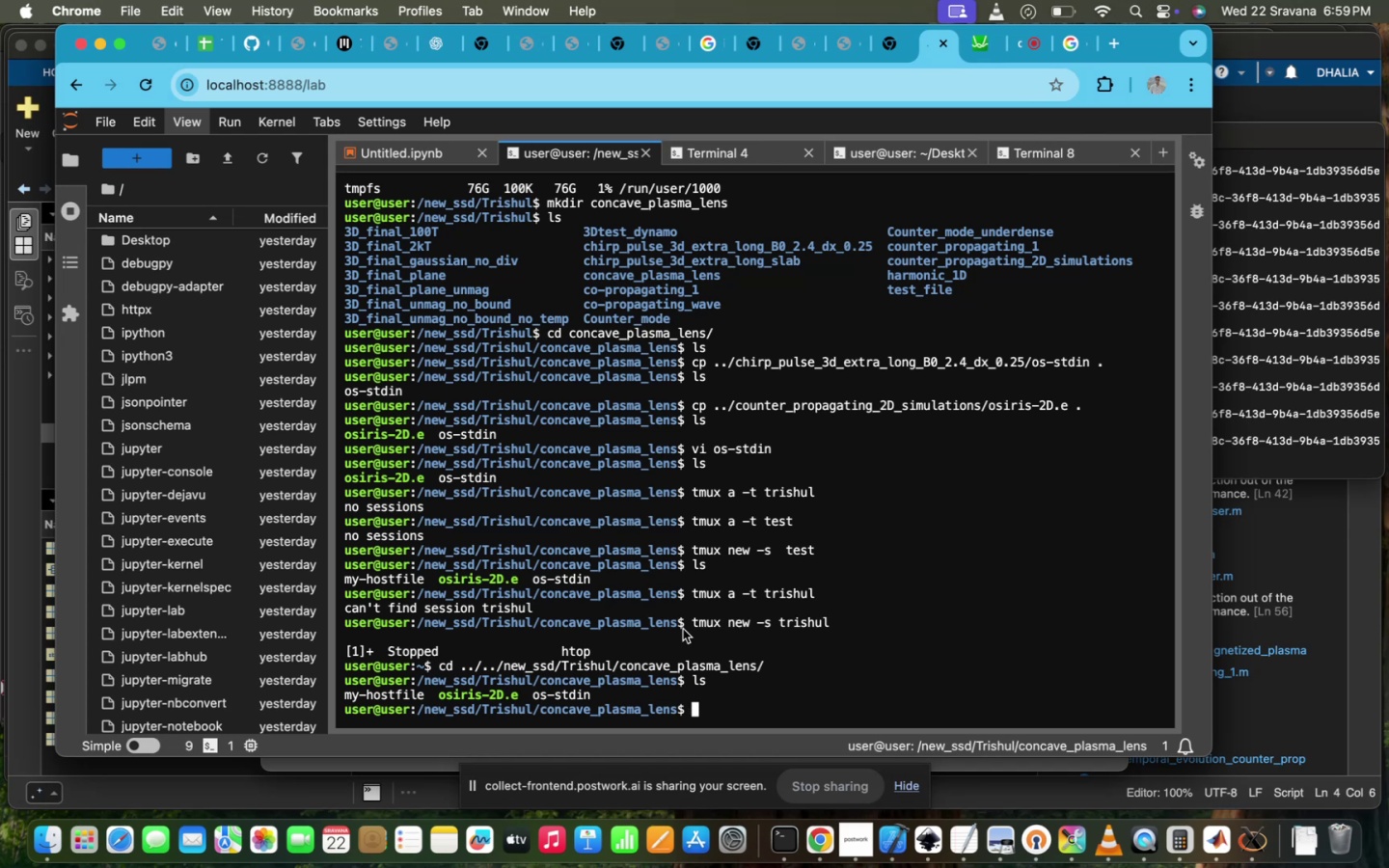 
left_click_drag(start_coordinate=[687, 616], to_coordinate=[831, 622])
 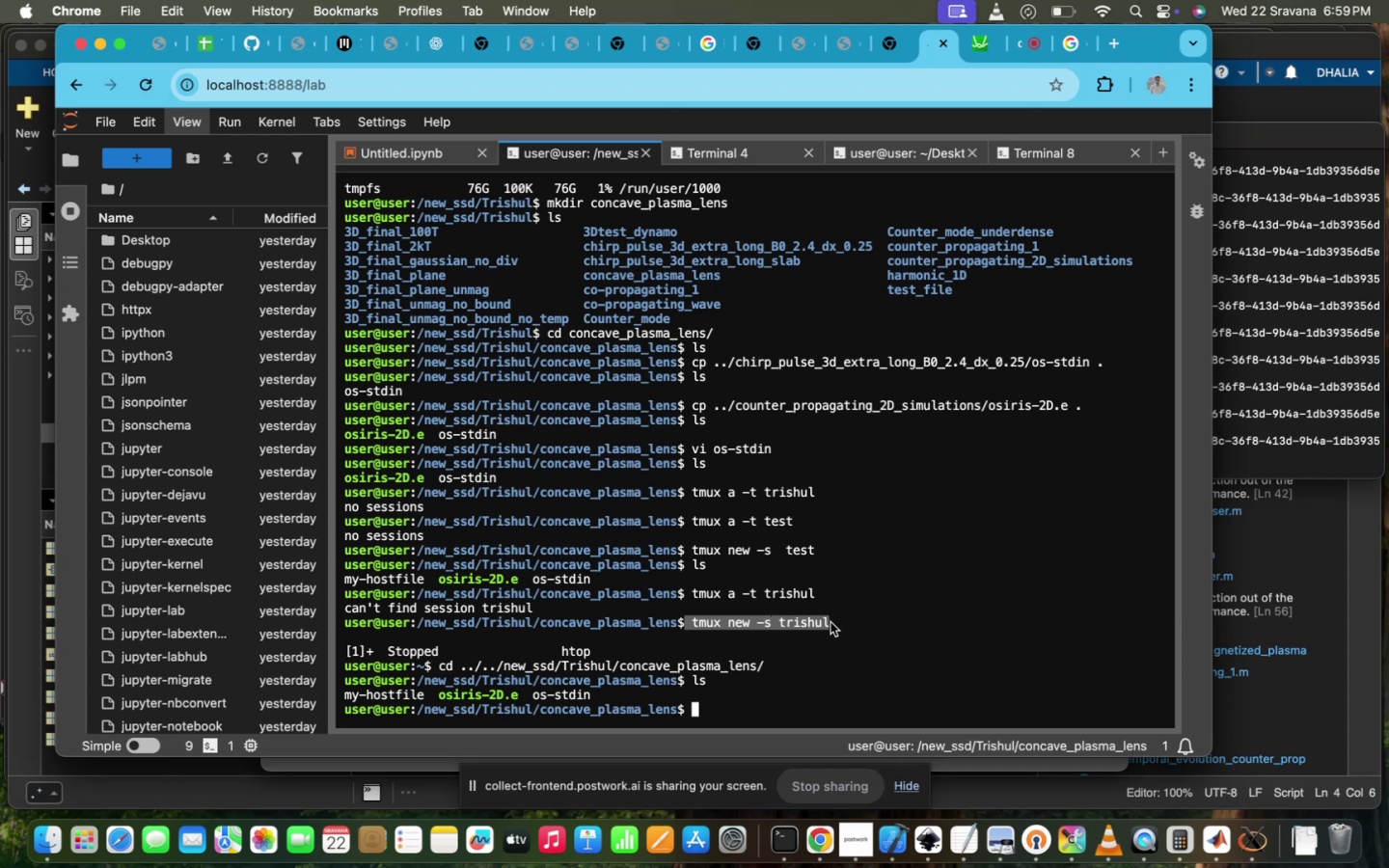 
key(Meta+C)
 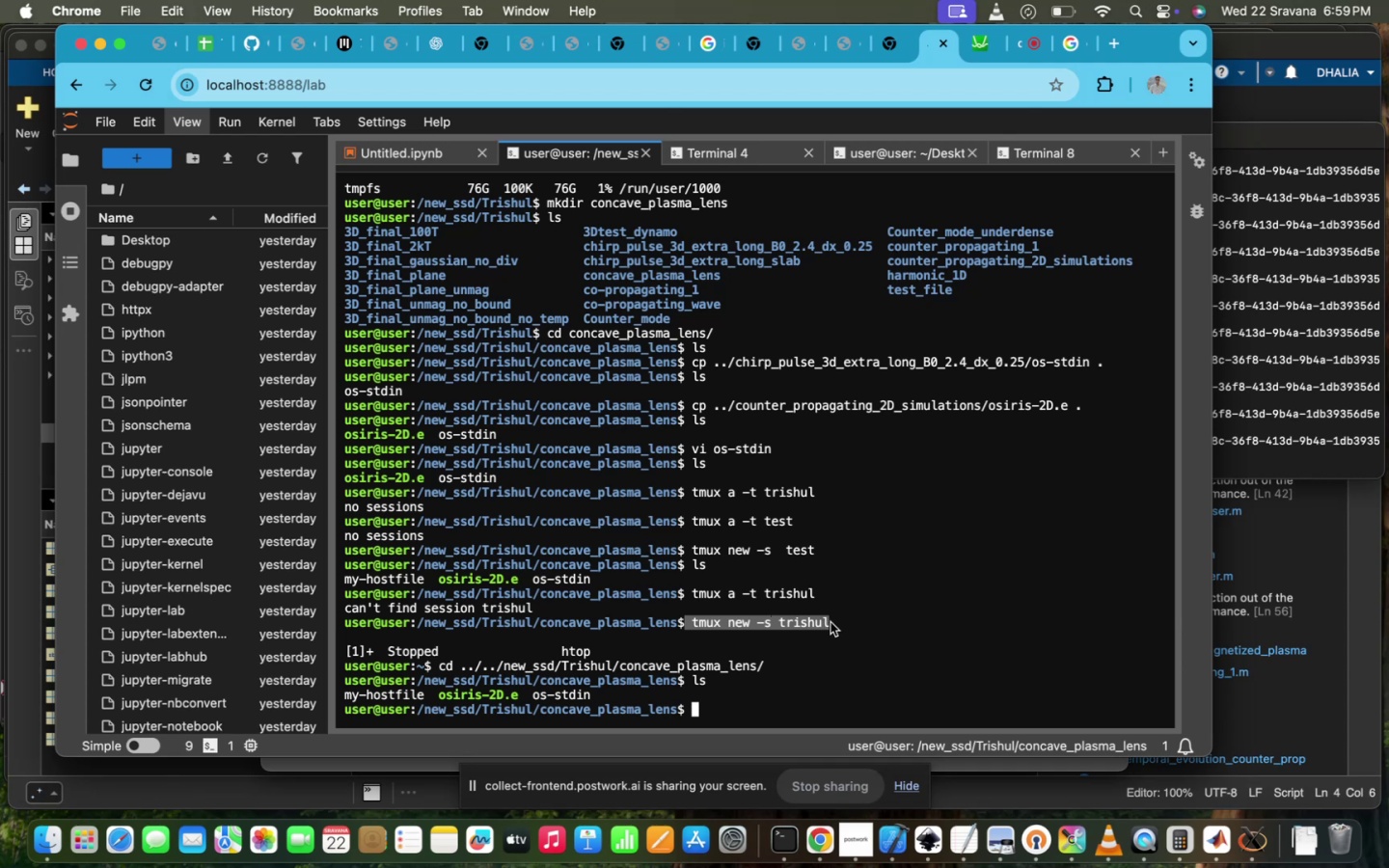 
key(Meta+V)
 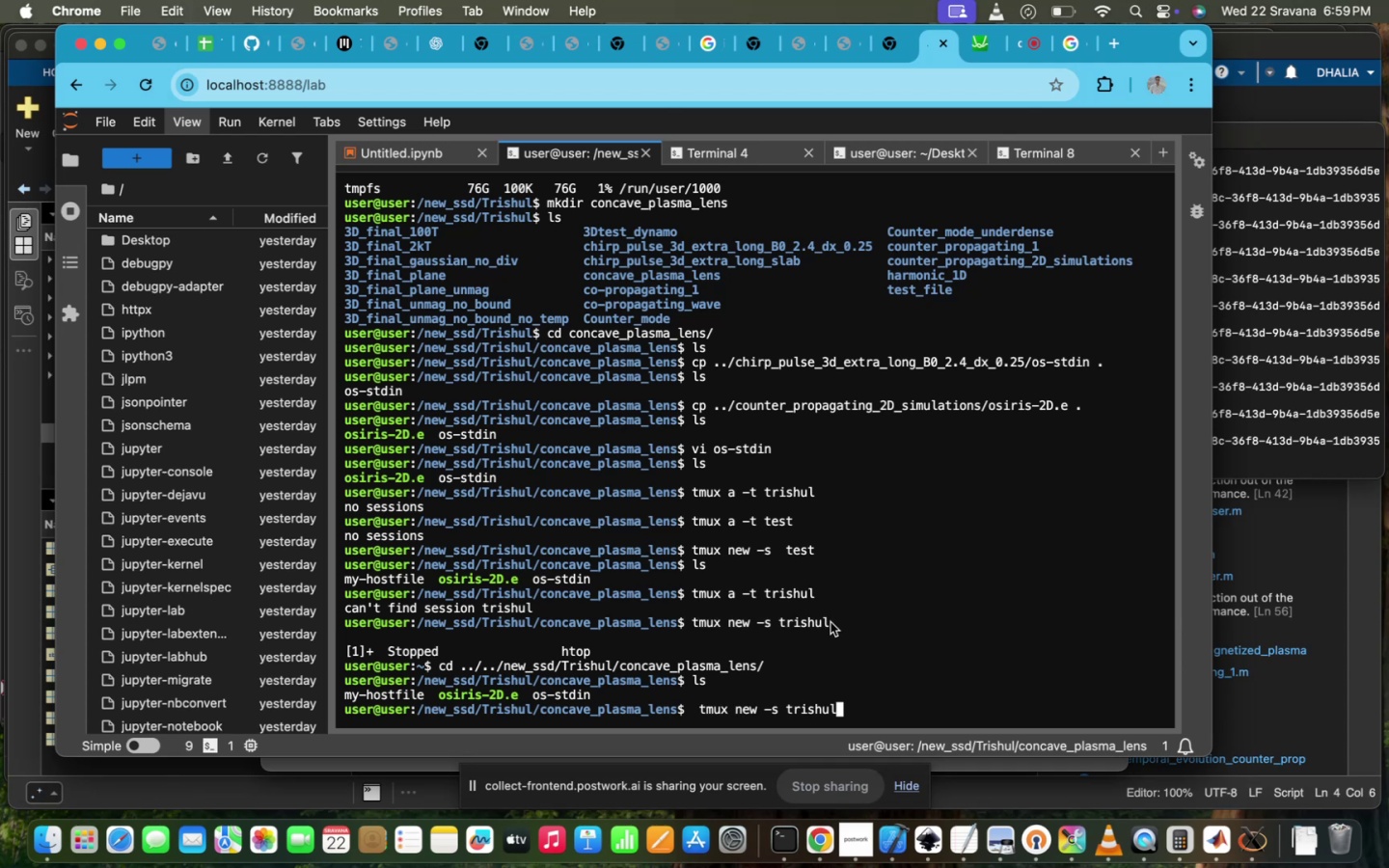 
key(Enter)
 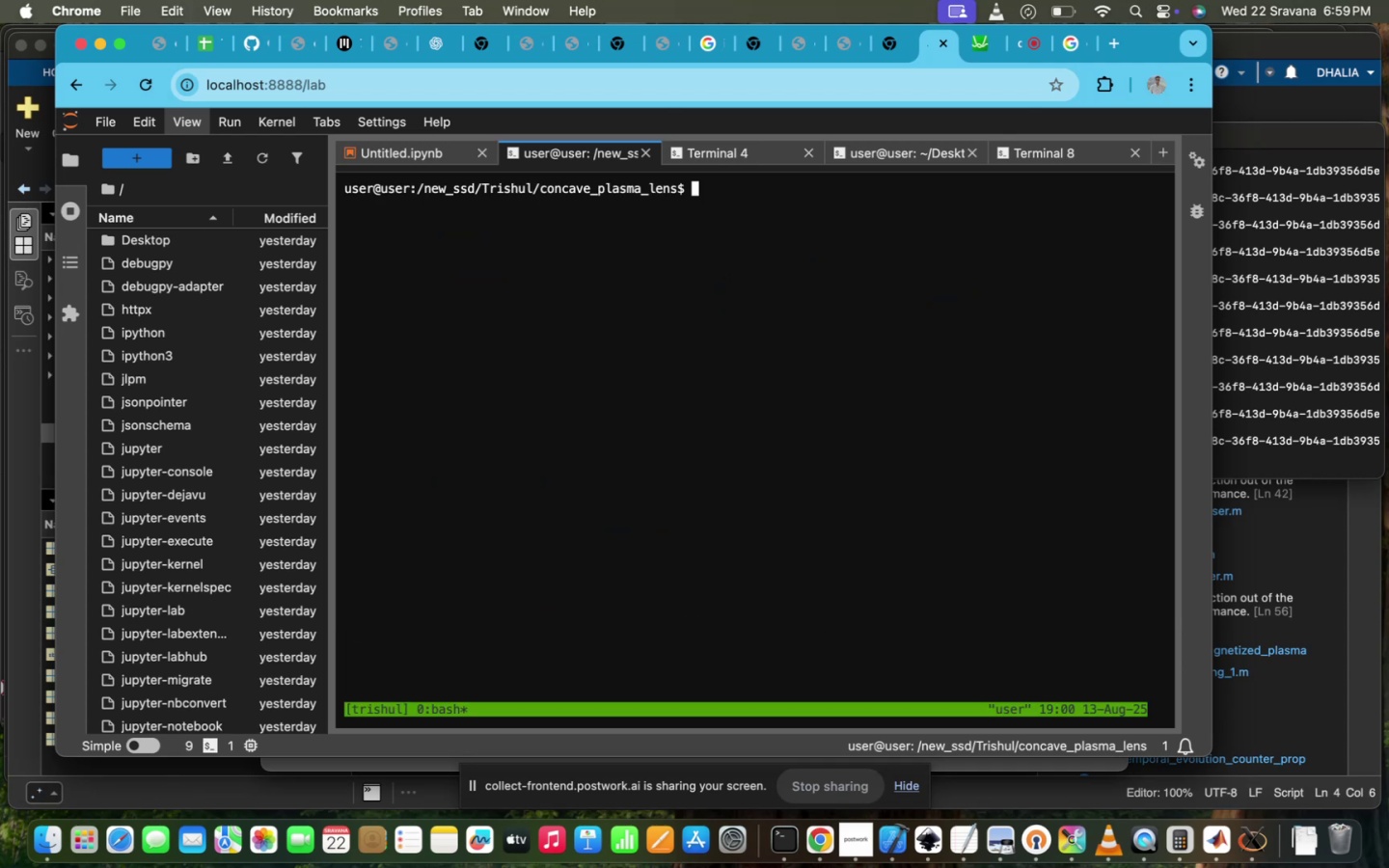 
key(ArrowUp)
 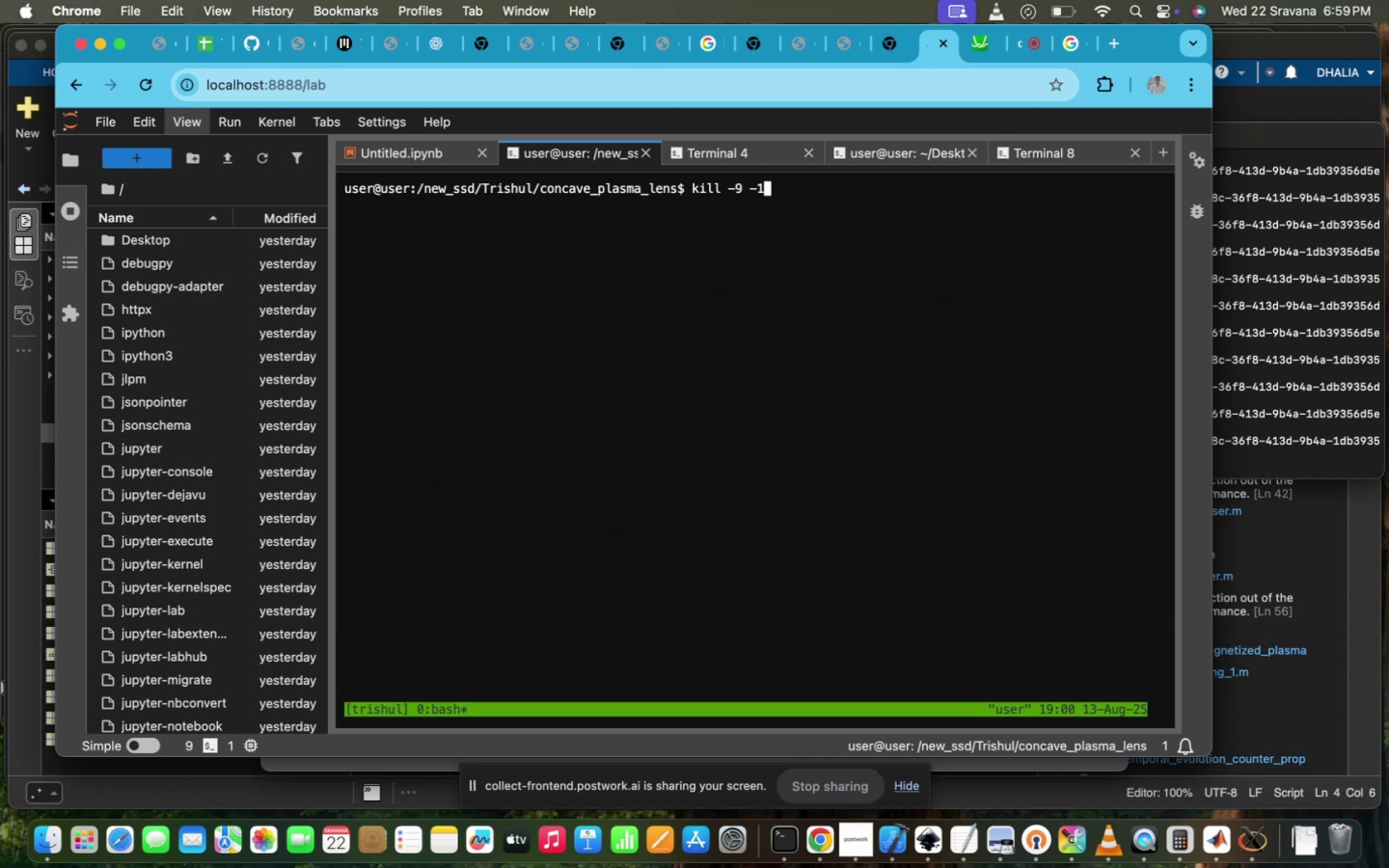 
key(ArrowUp)
 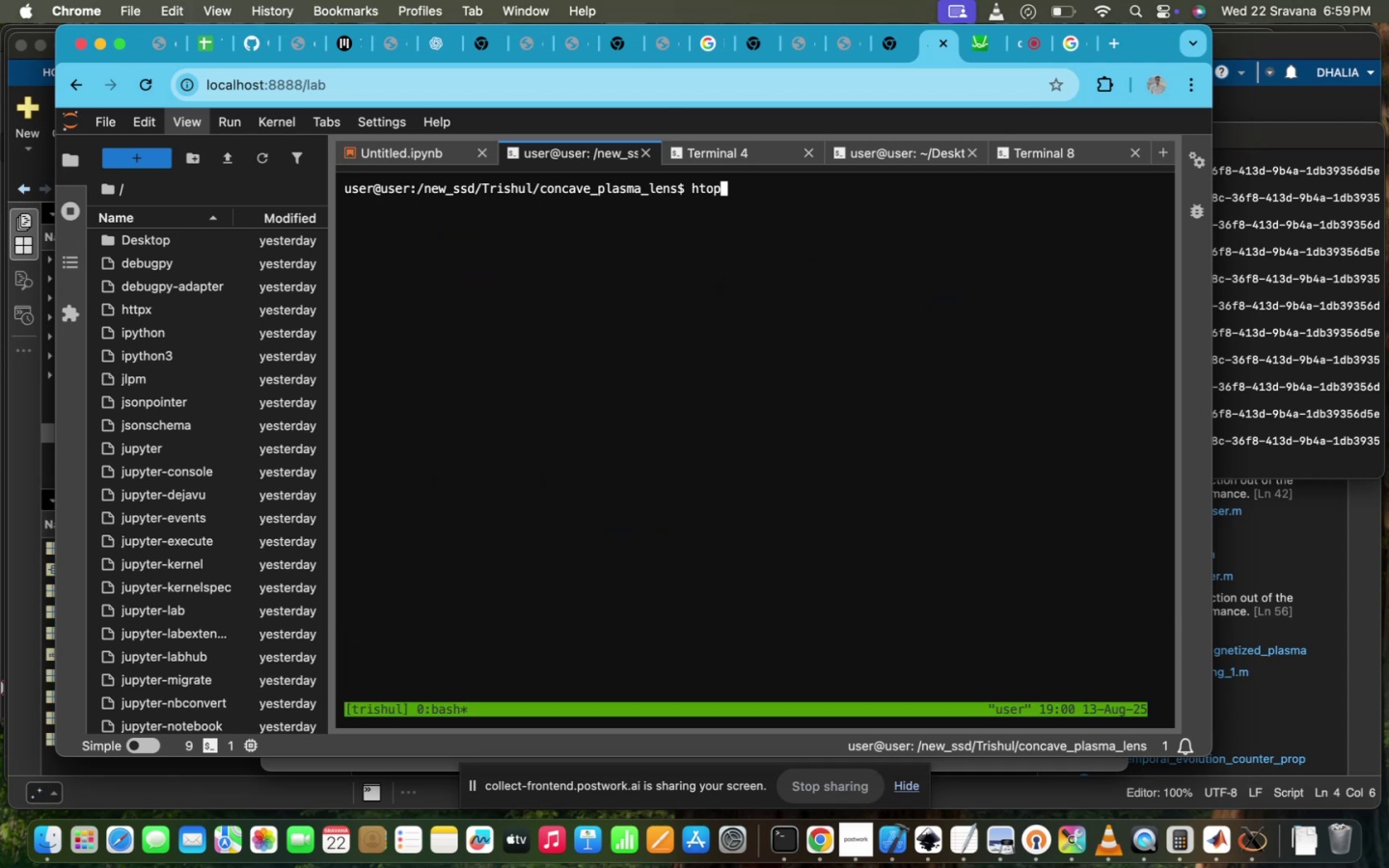 
key(ArrowUp)
 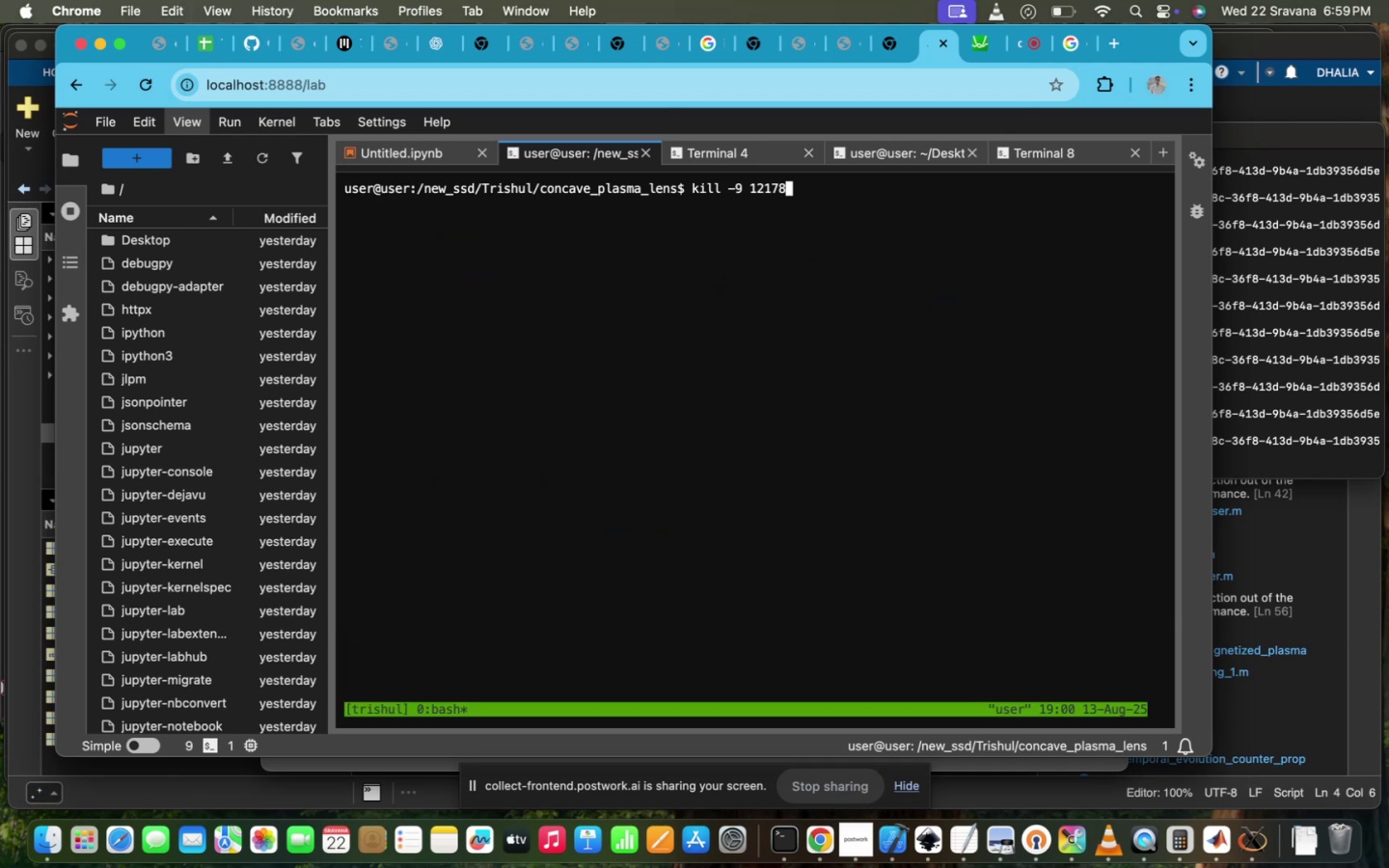 
key(ArrowUp)
 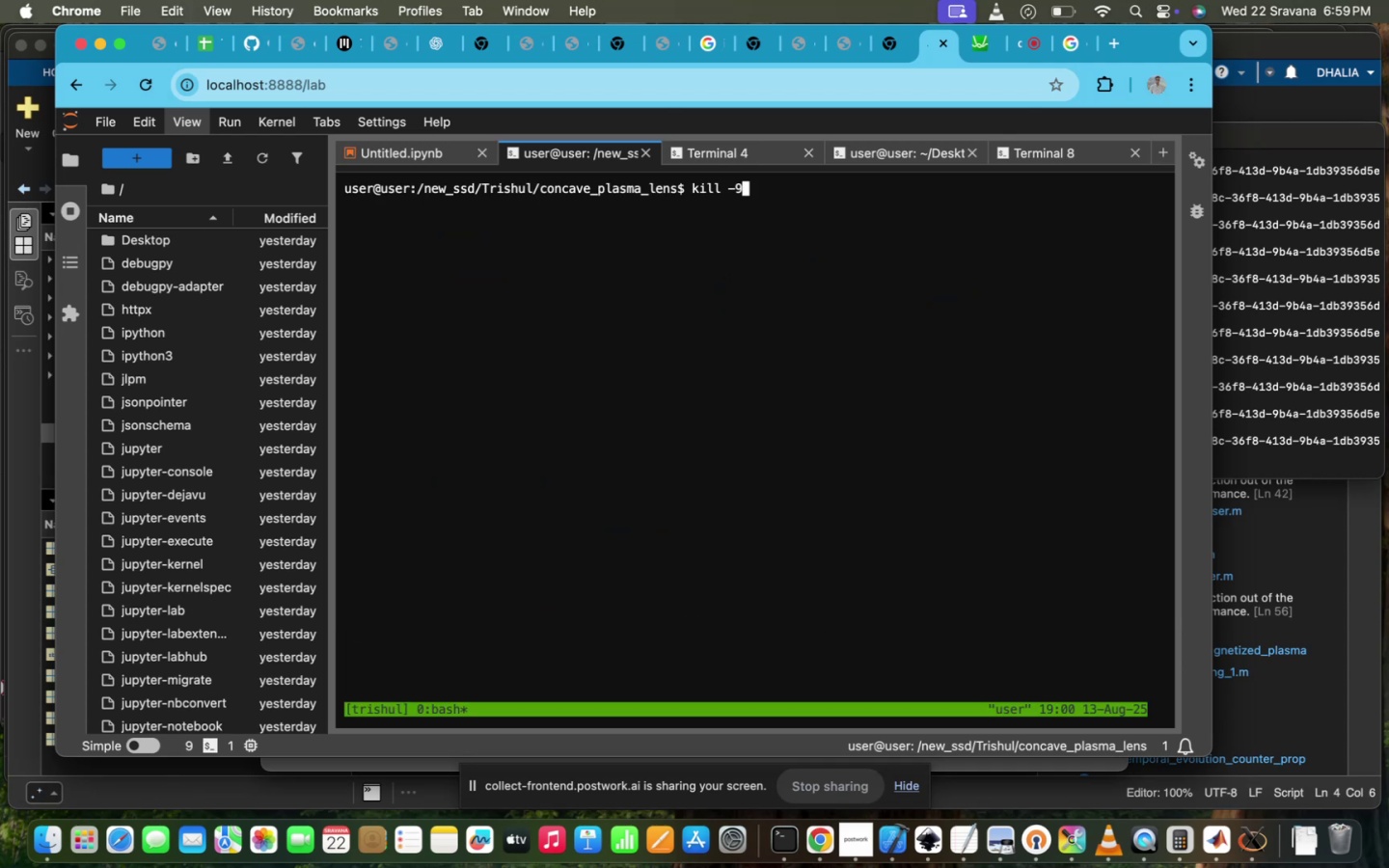 
key(ArrowUp)
 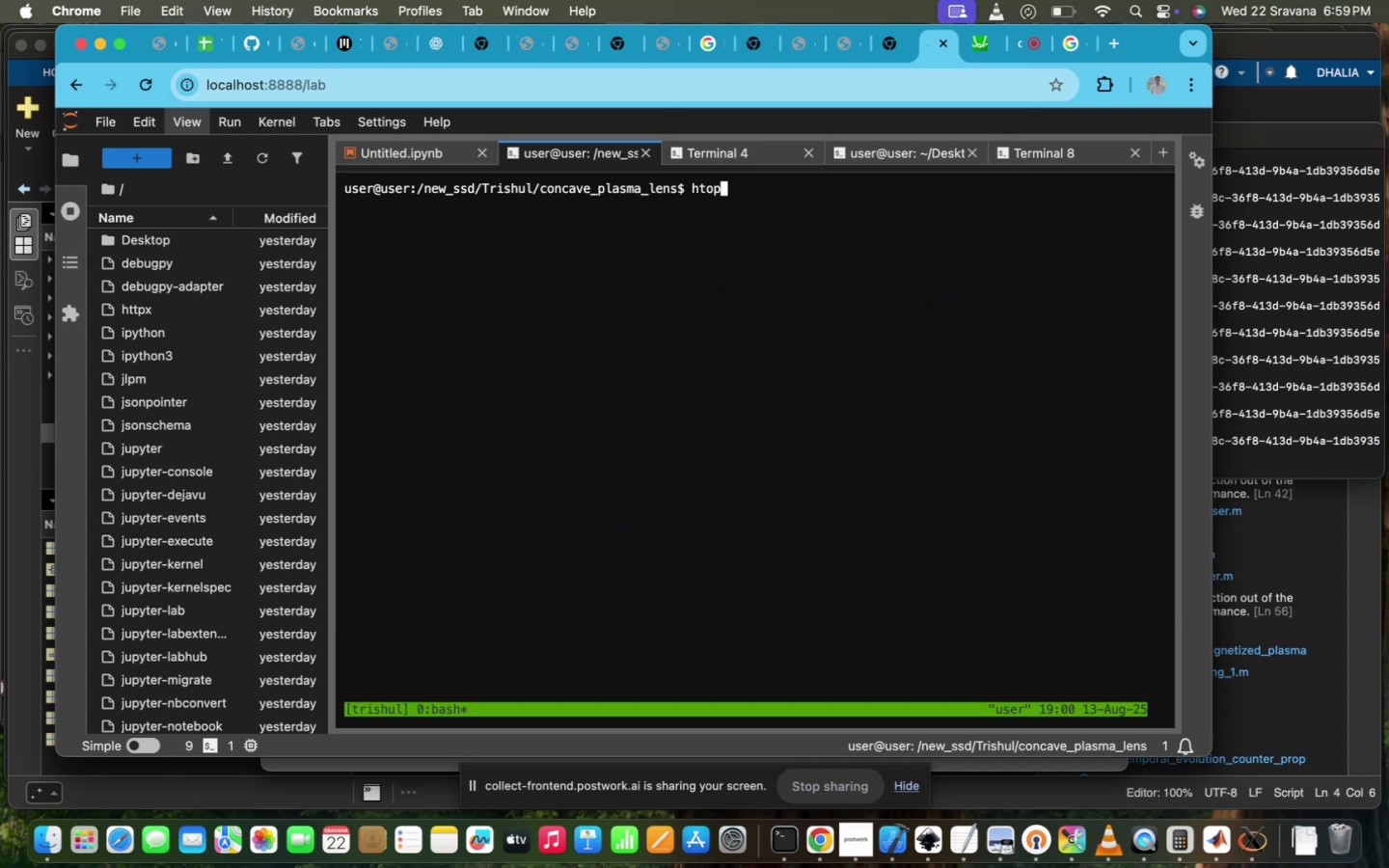 
key(ArrowUp)
 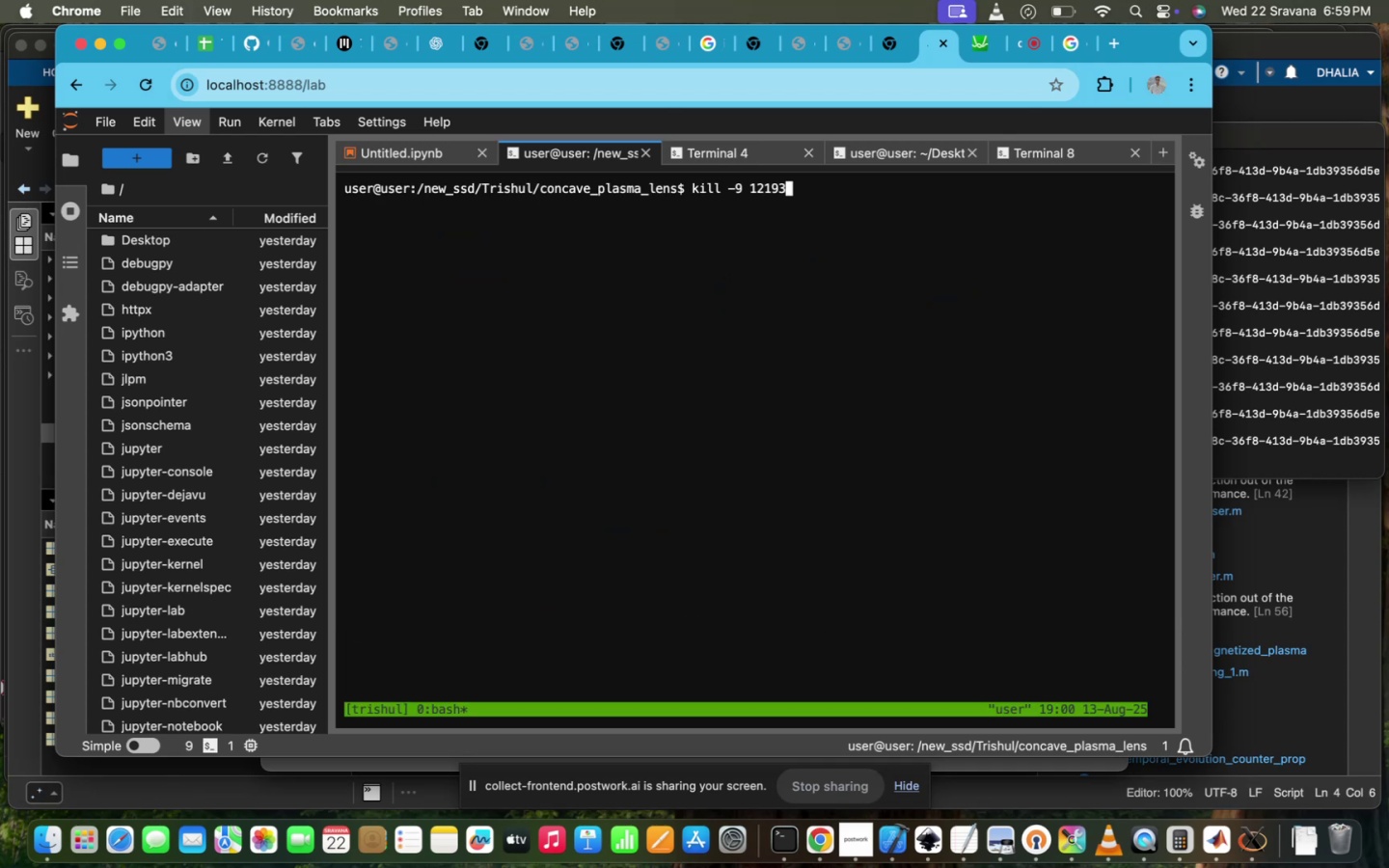 
key(ArrowUp)
 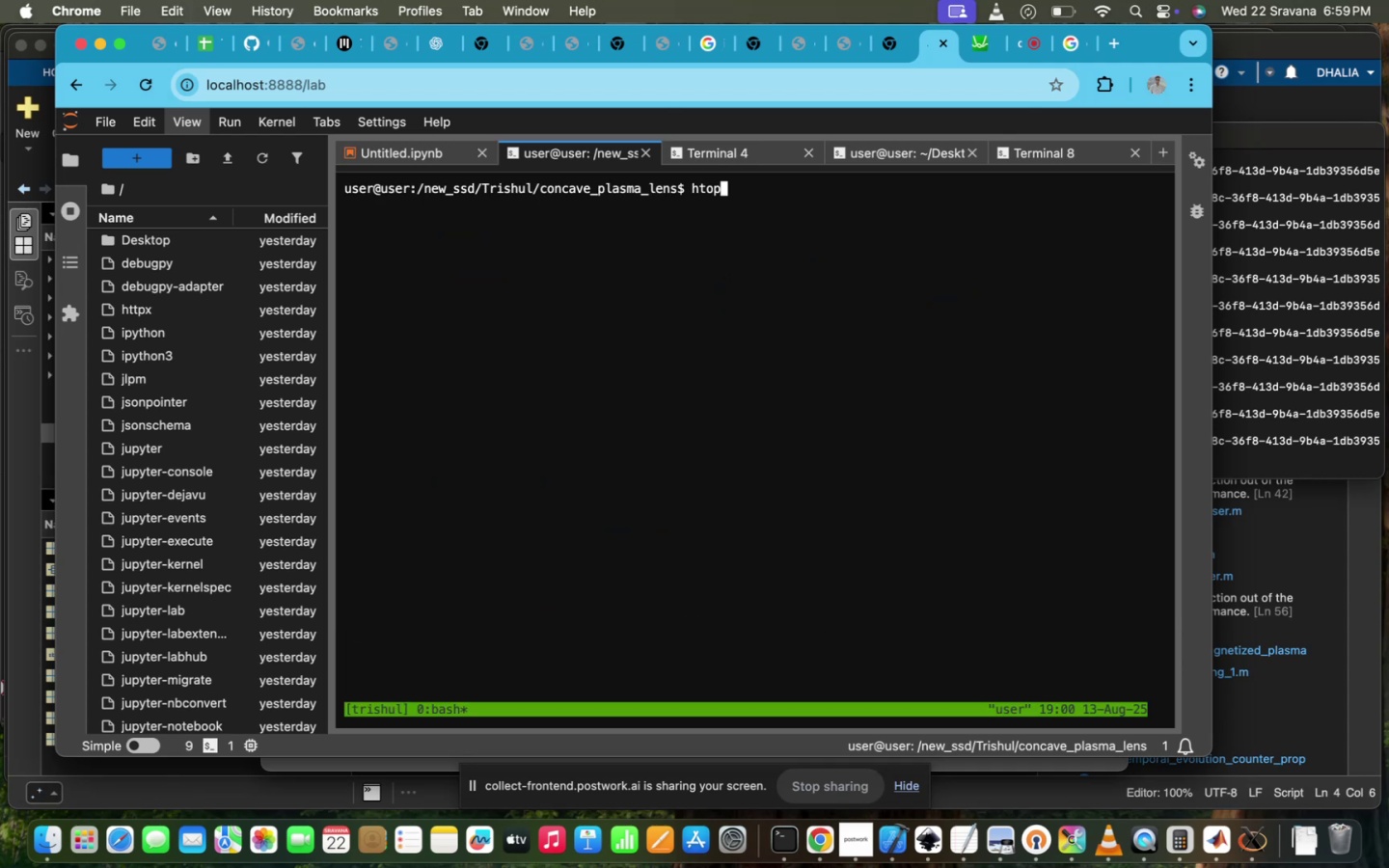 
key(ArrowUp)
 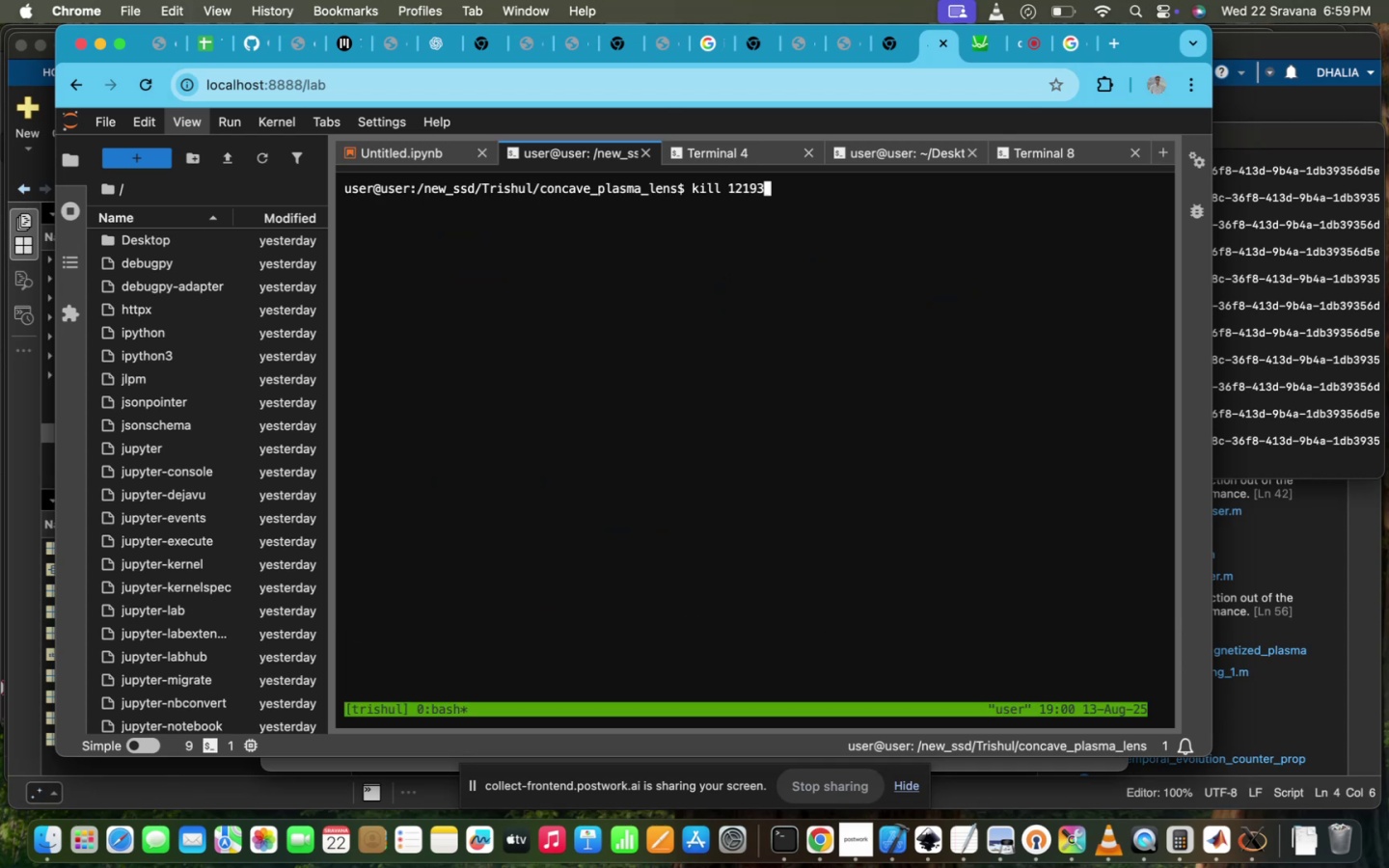 
hold_key(key=ArrowUp, duration=1.5)
 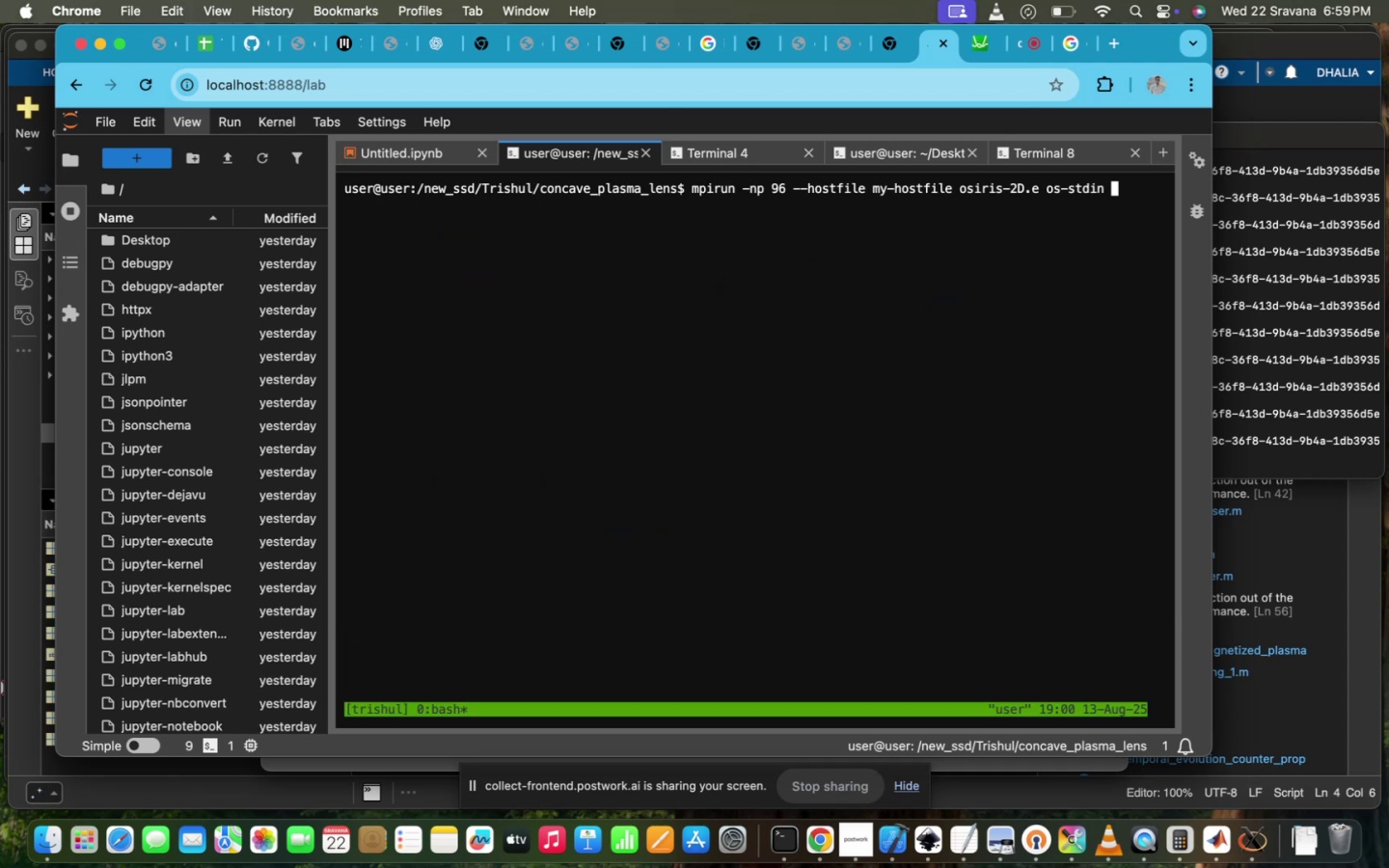 
key(ArrowDown)
 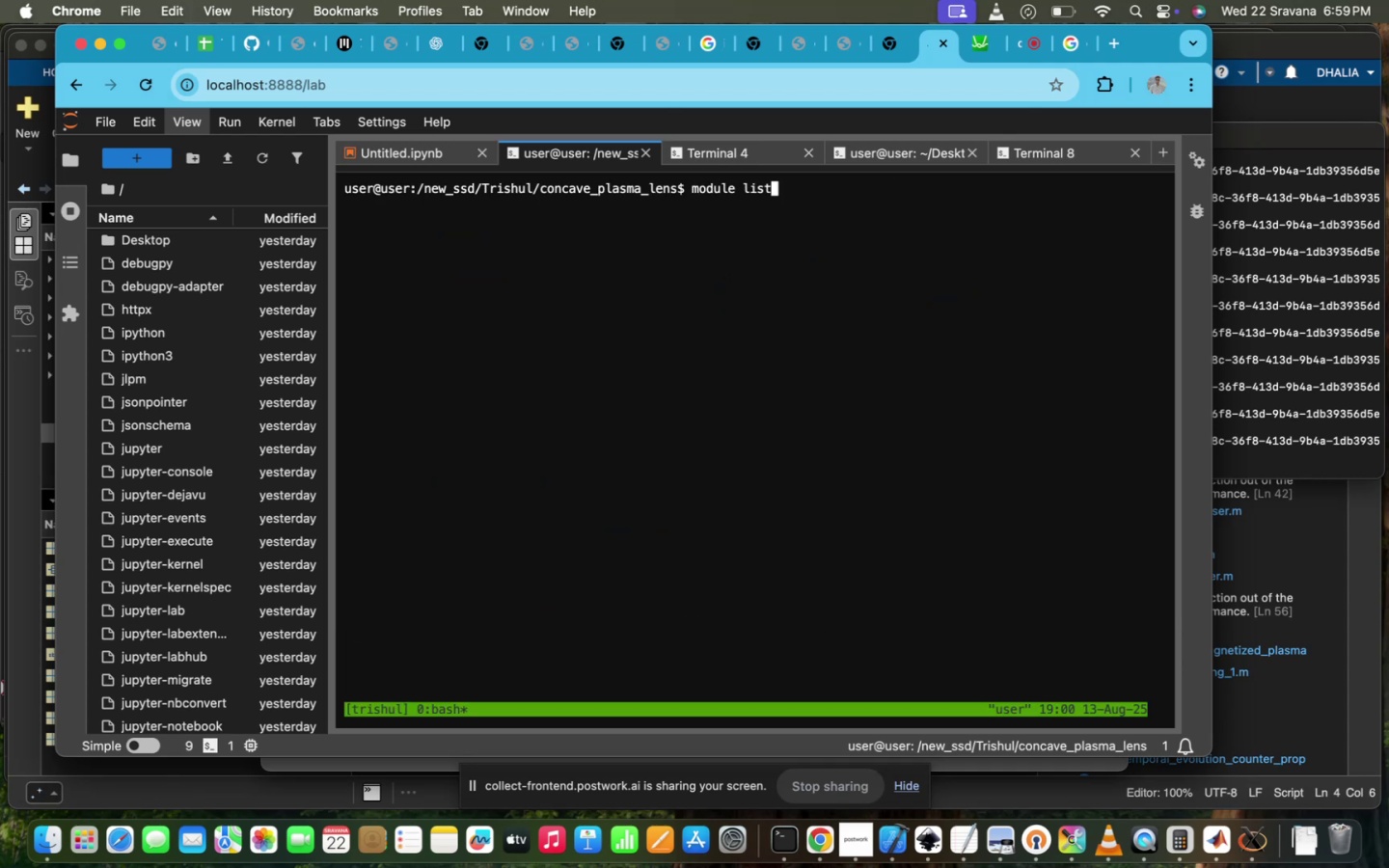 
key(ArrowDown)
 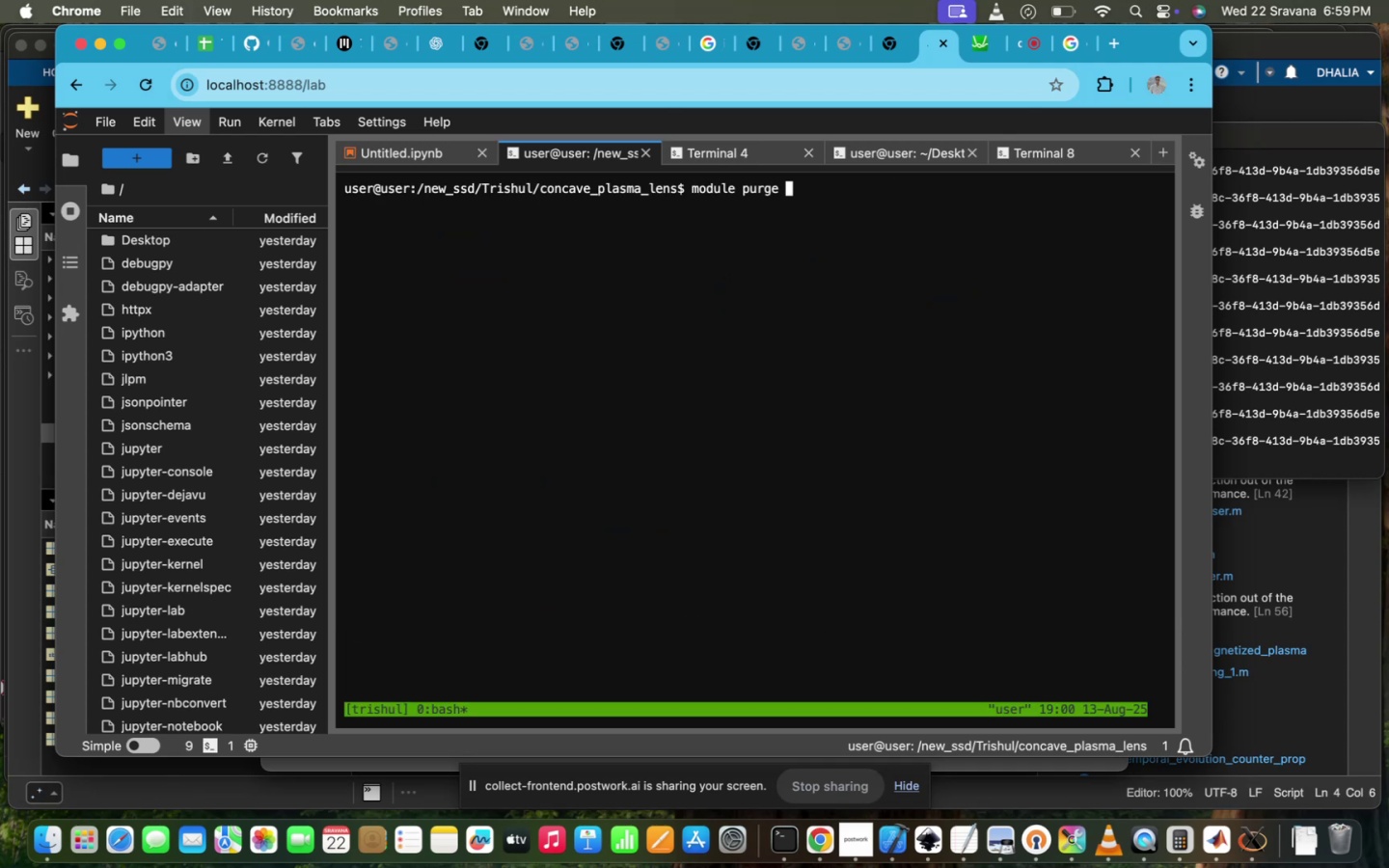 
key(ArrowDown)
 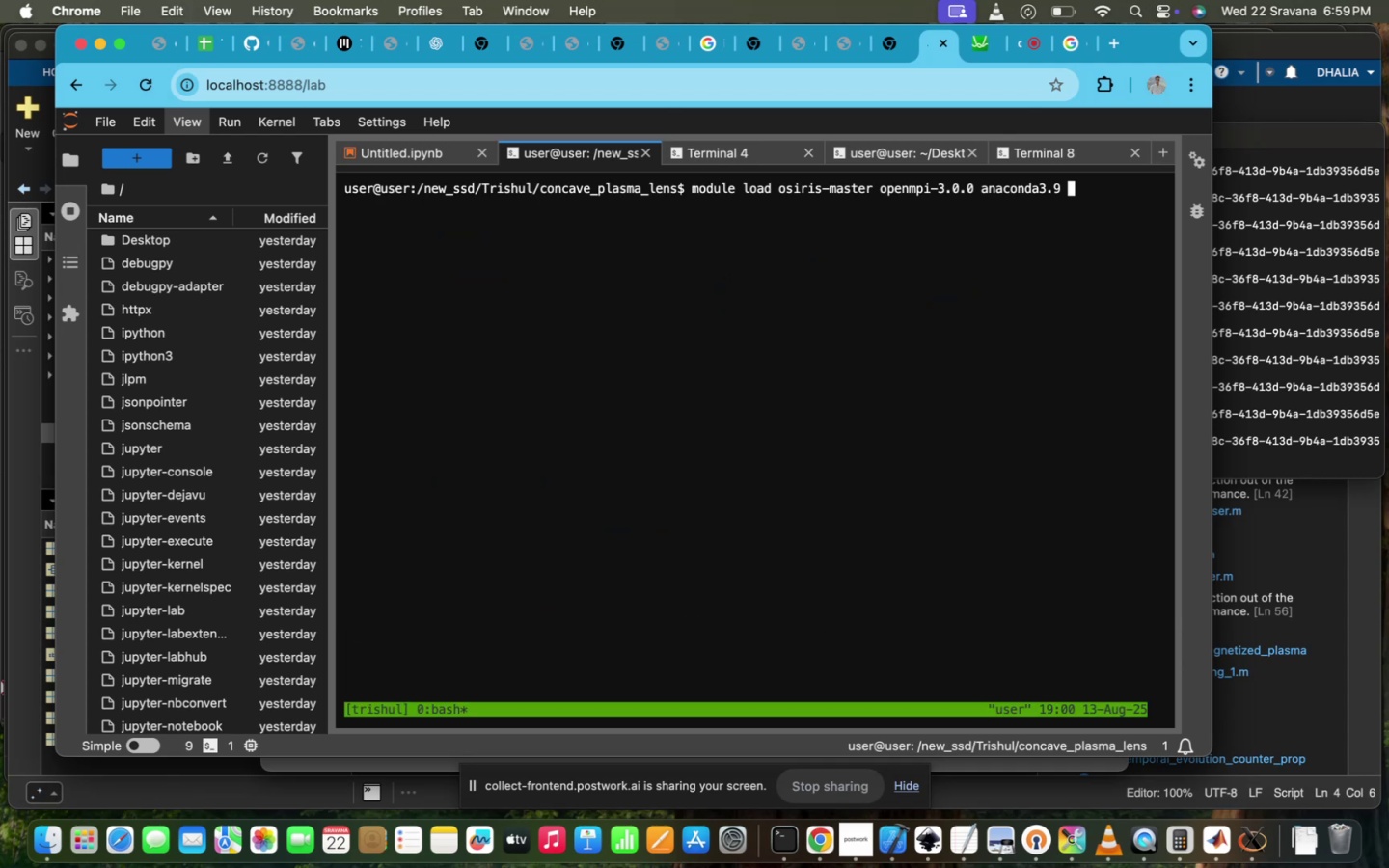 
key(Enter)
 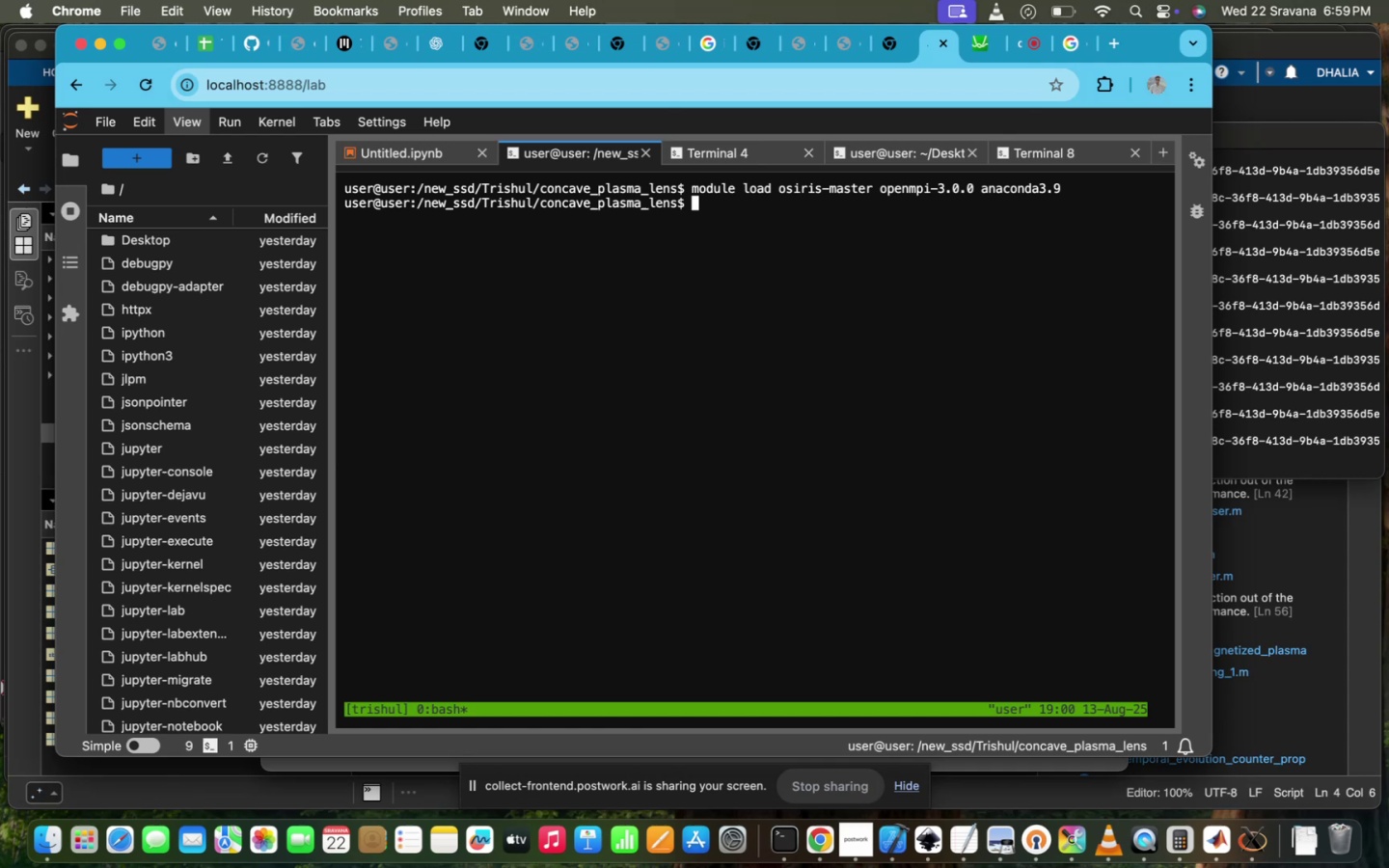 
key(ArrowUp)
 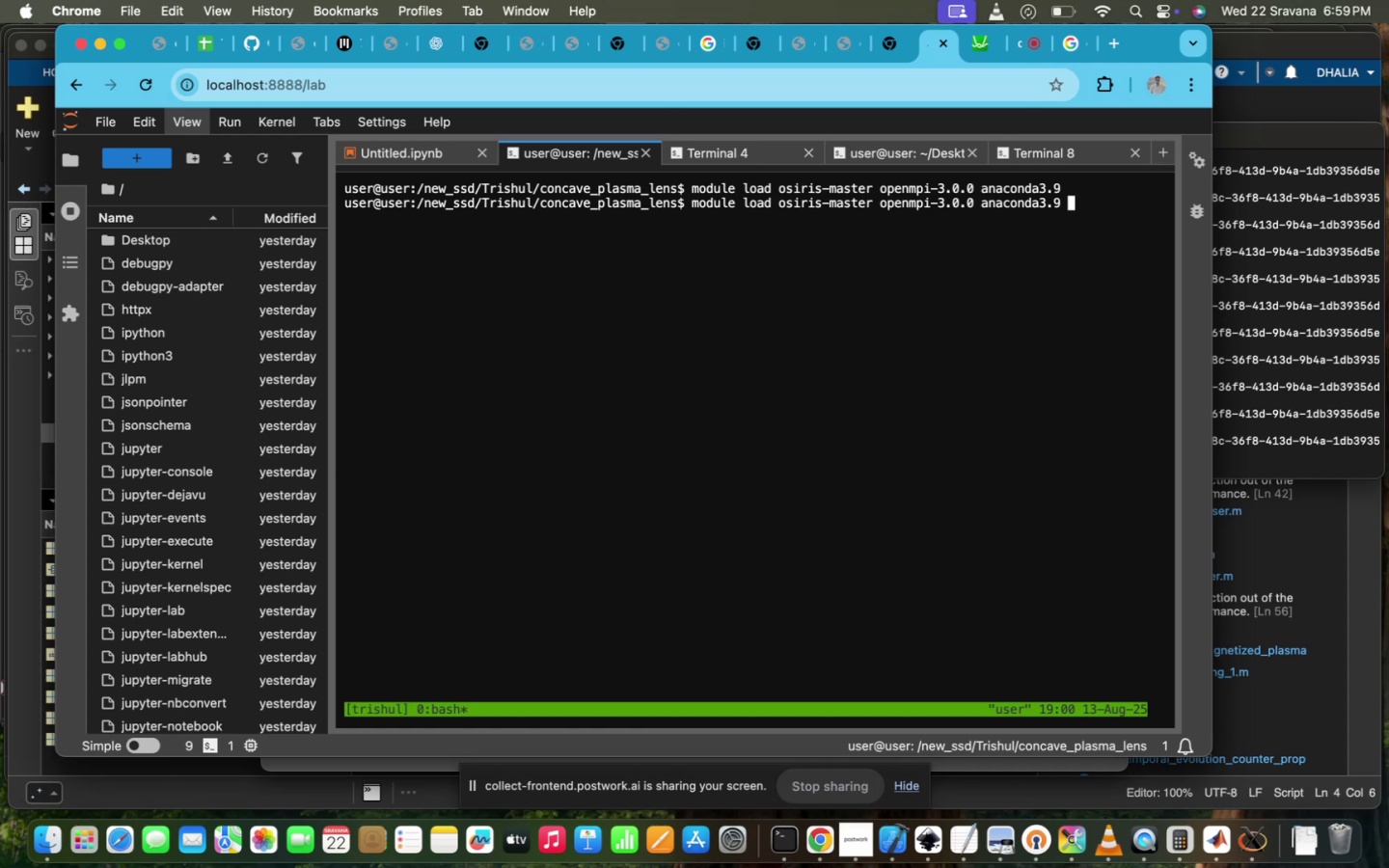 
key(ArrowUp)
 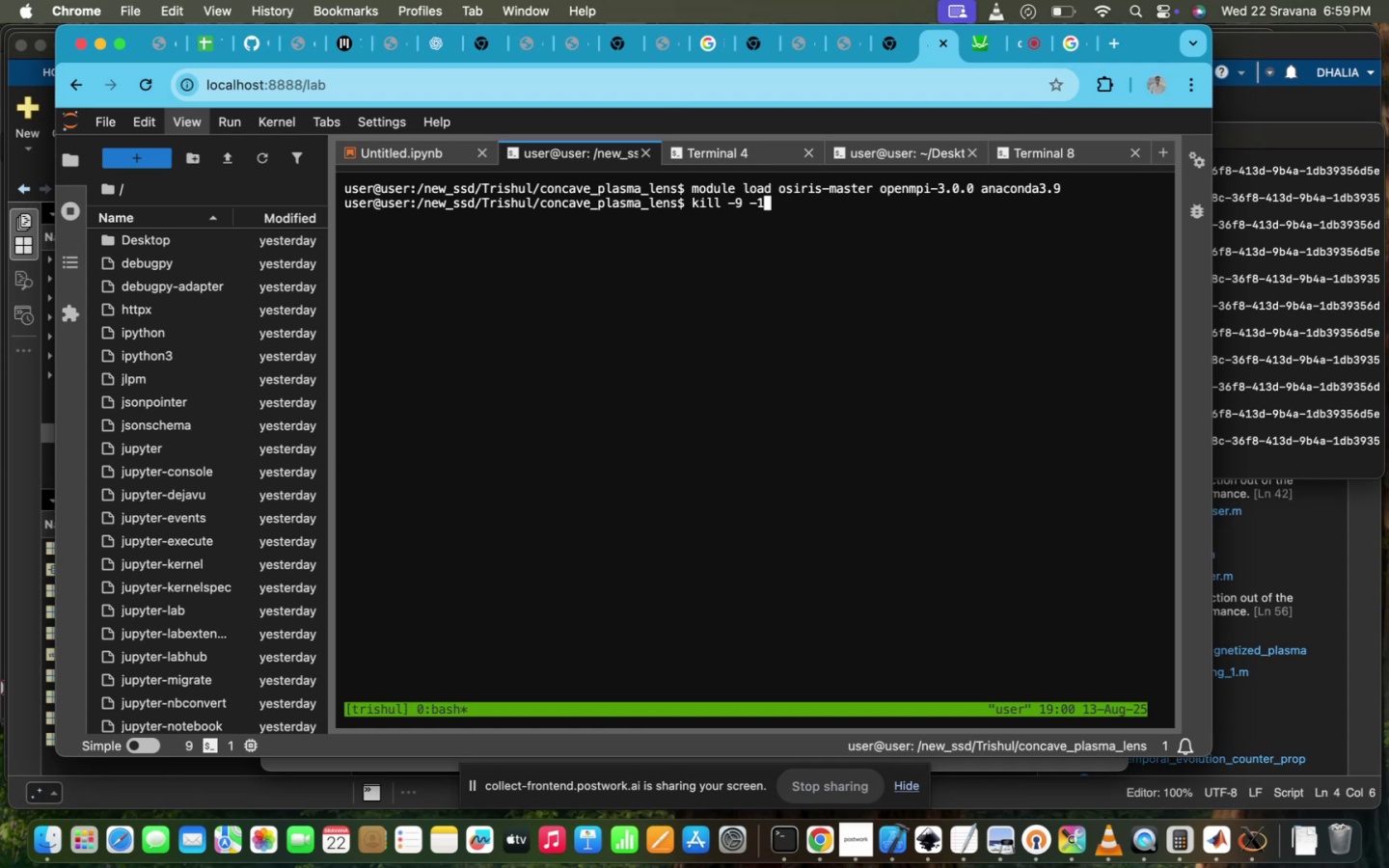 
key(ArrowUp)
 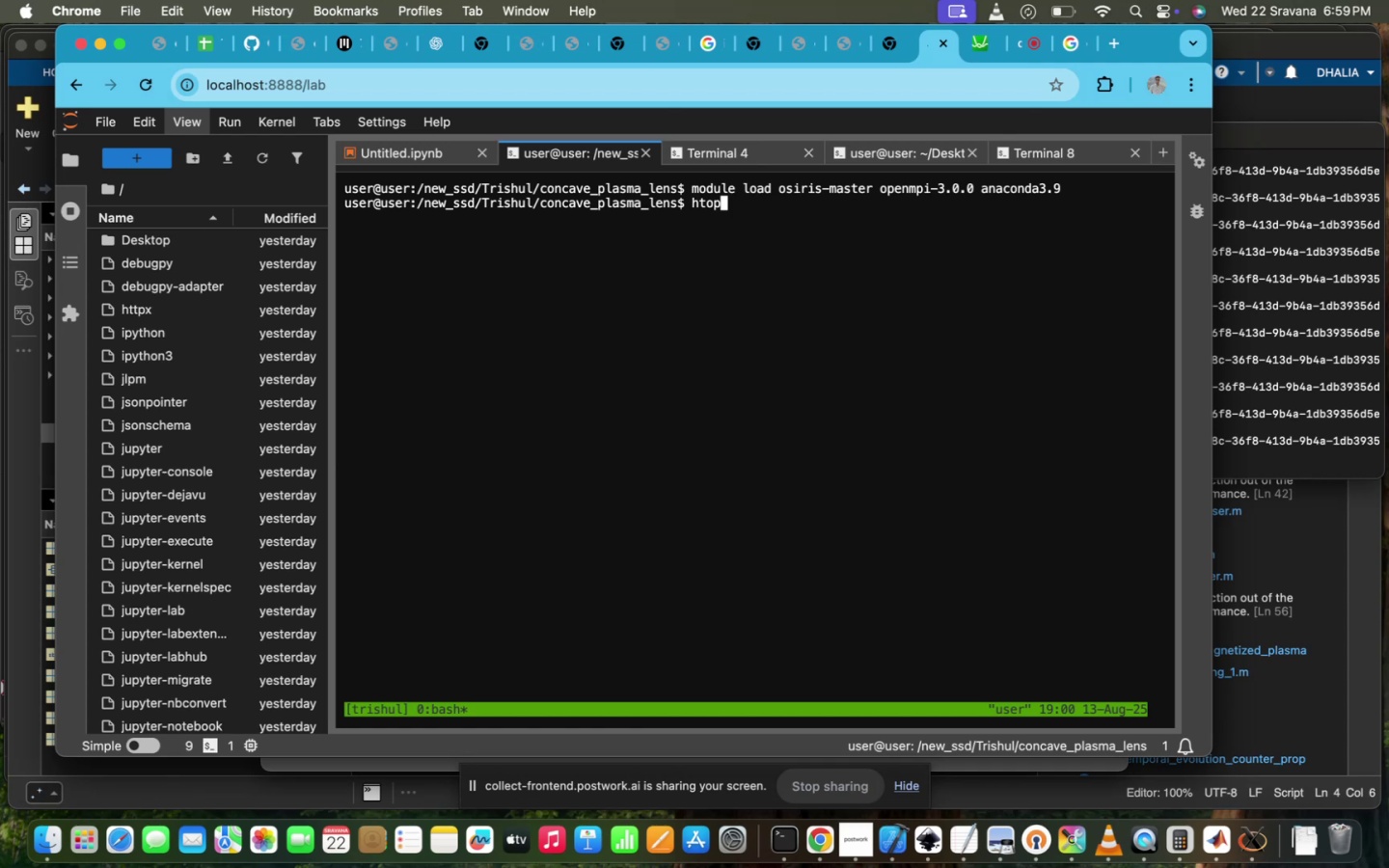 
key(ArrowUp)
 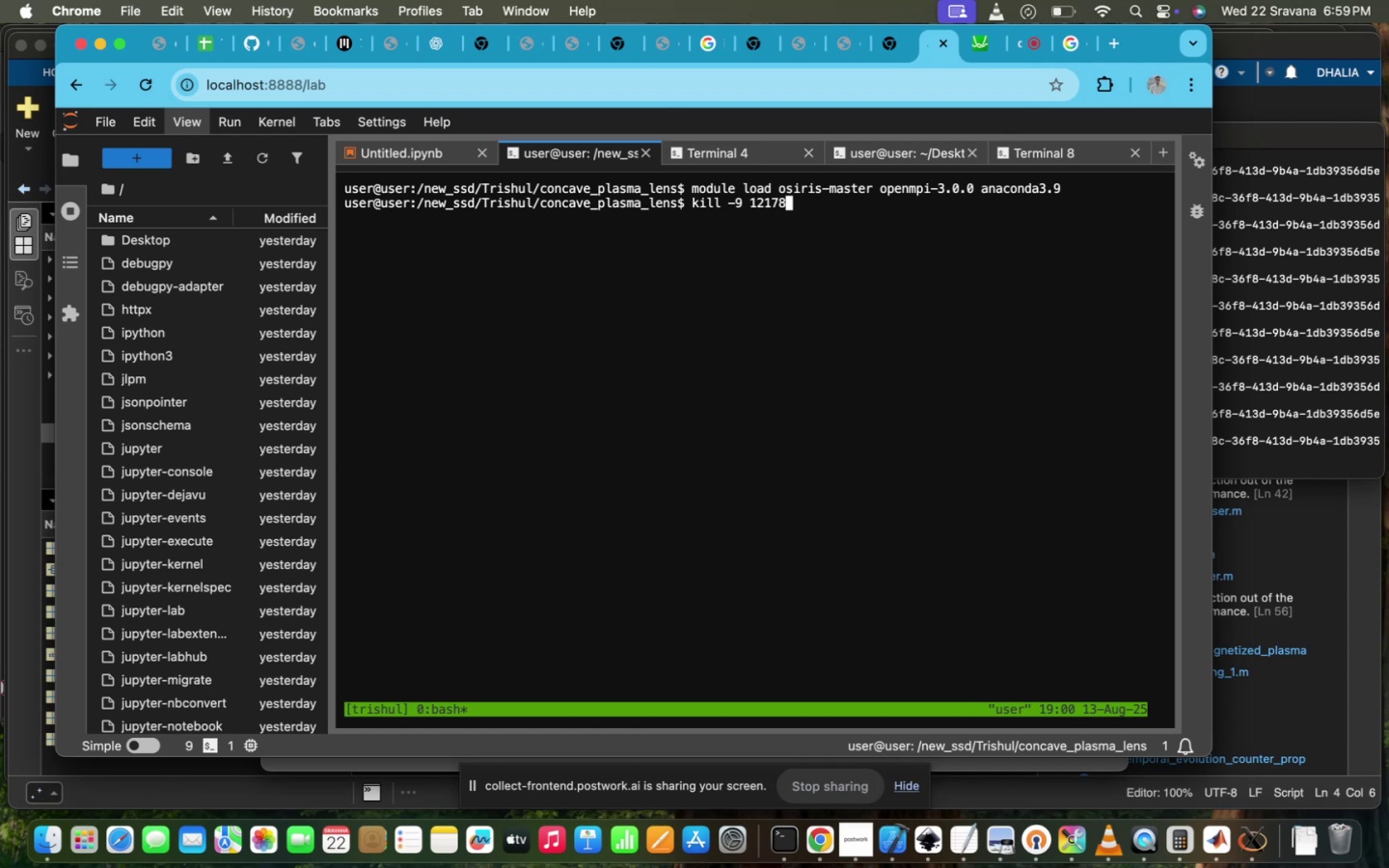 
key(ArrowUp)
 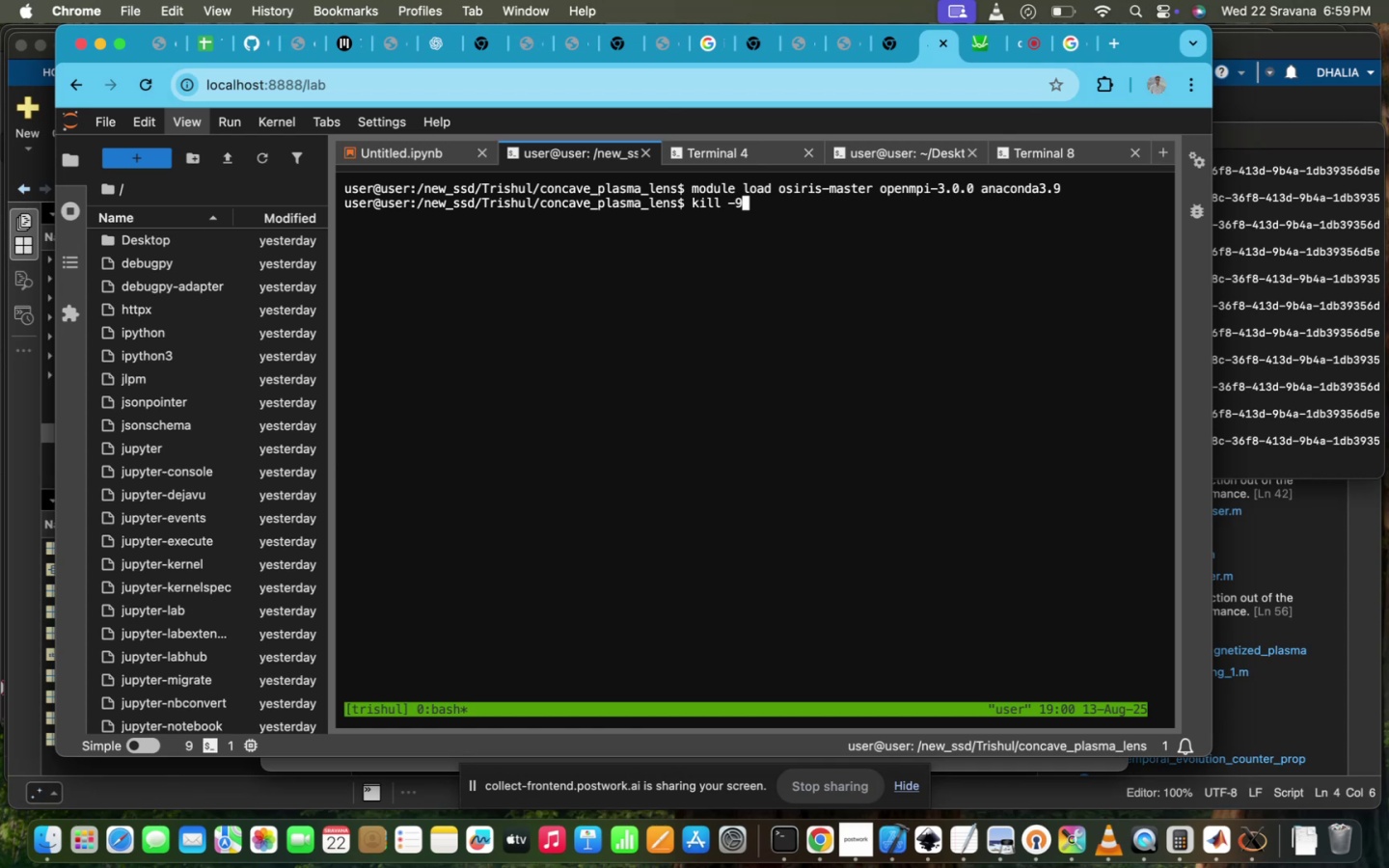 
key(ArrowUp)
 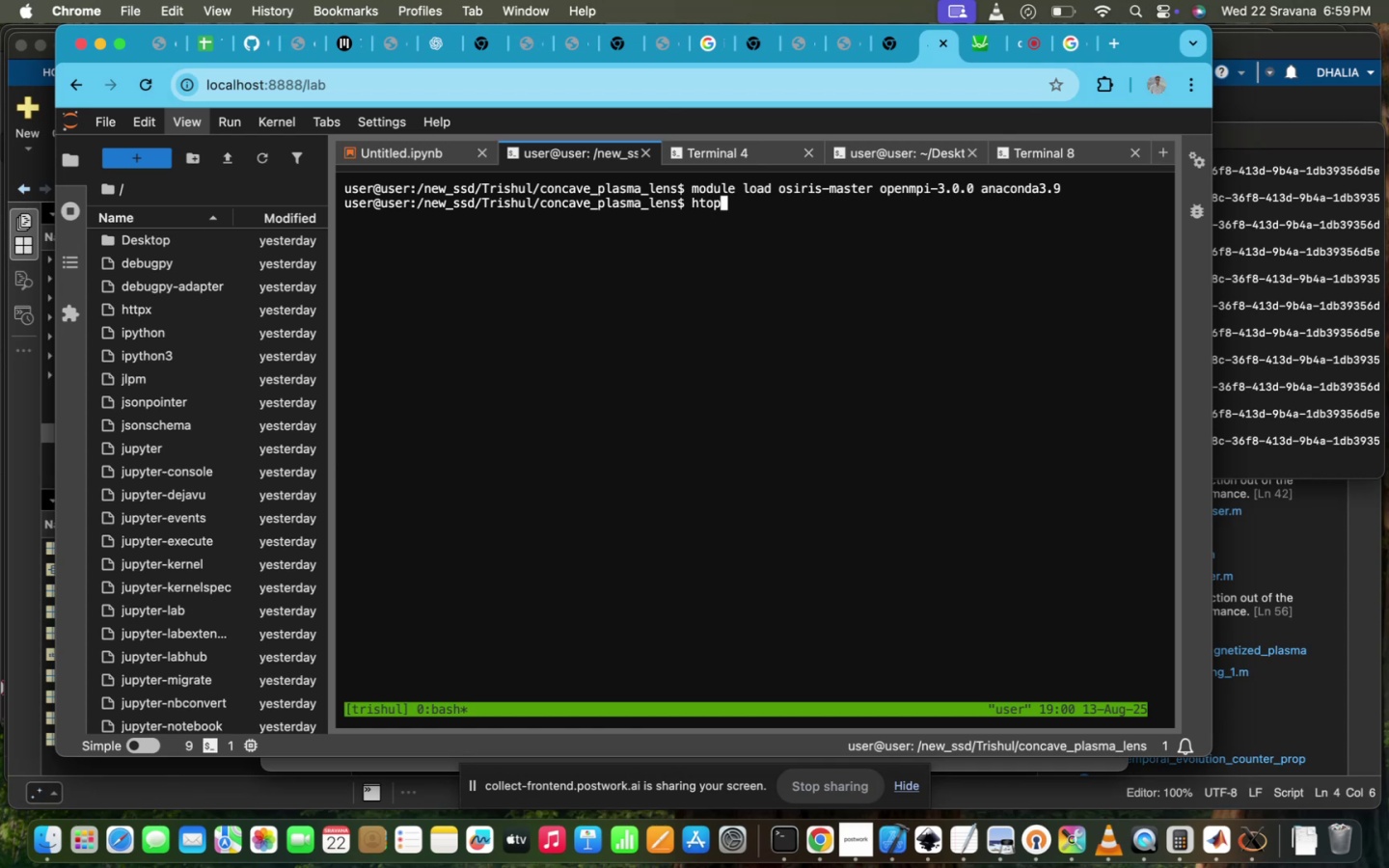 
key(ArrowUp)
 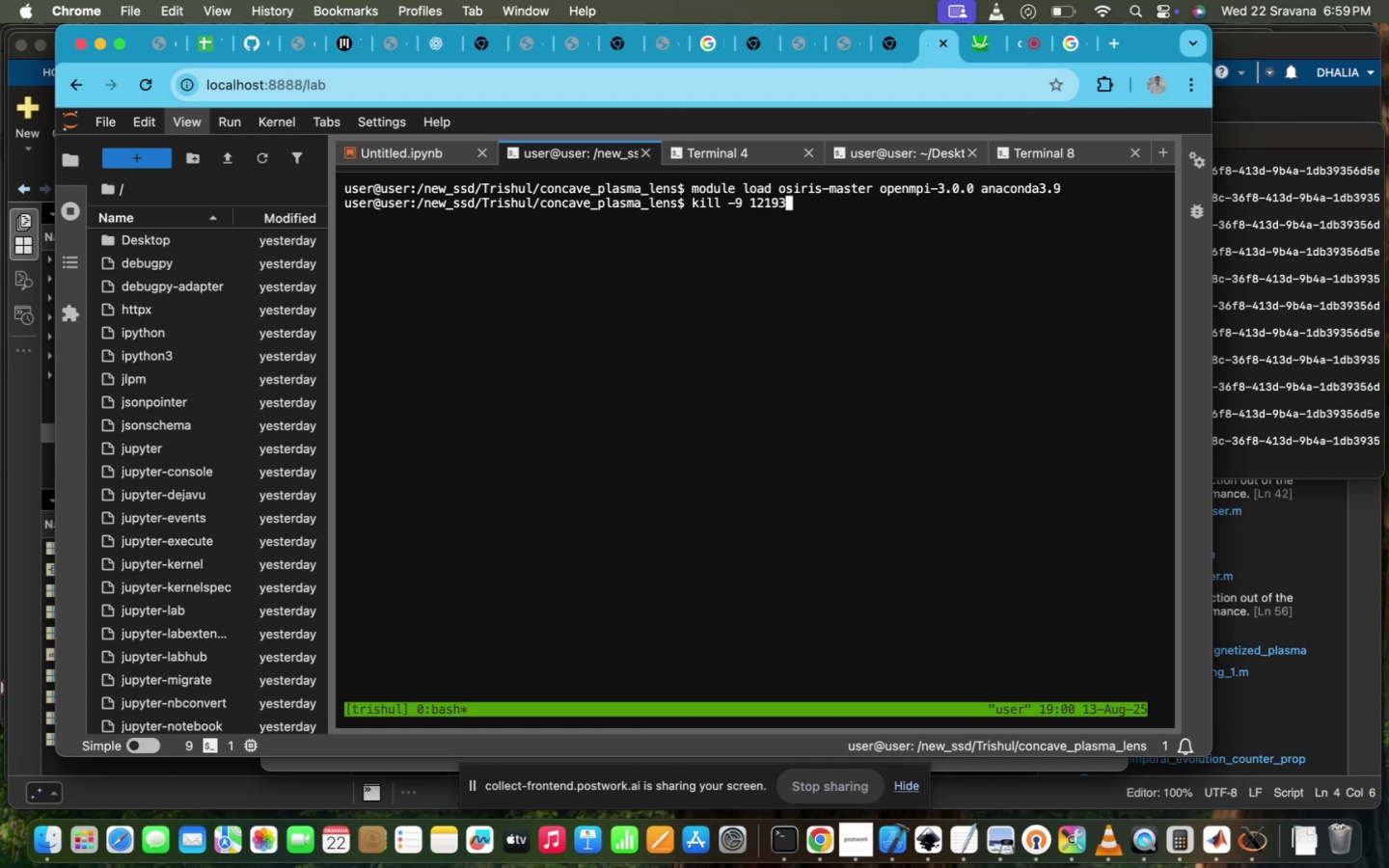 
key(ArrowUp)
 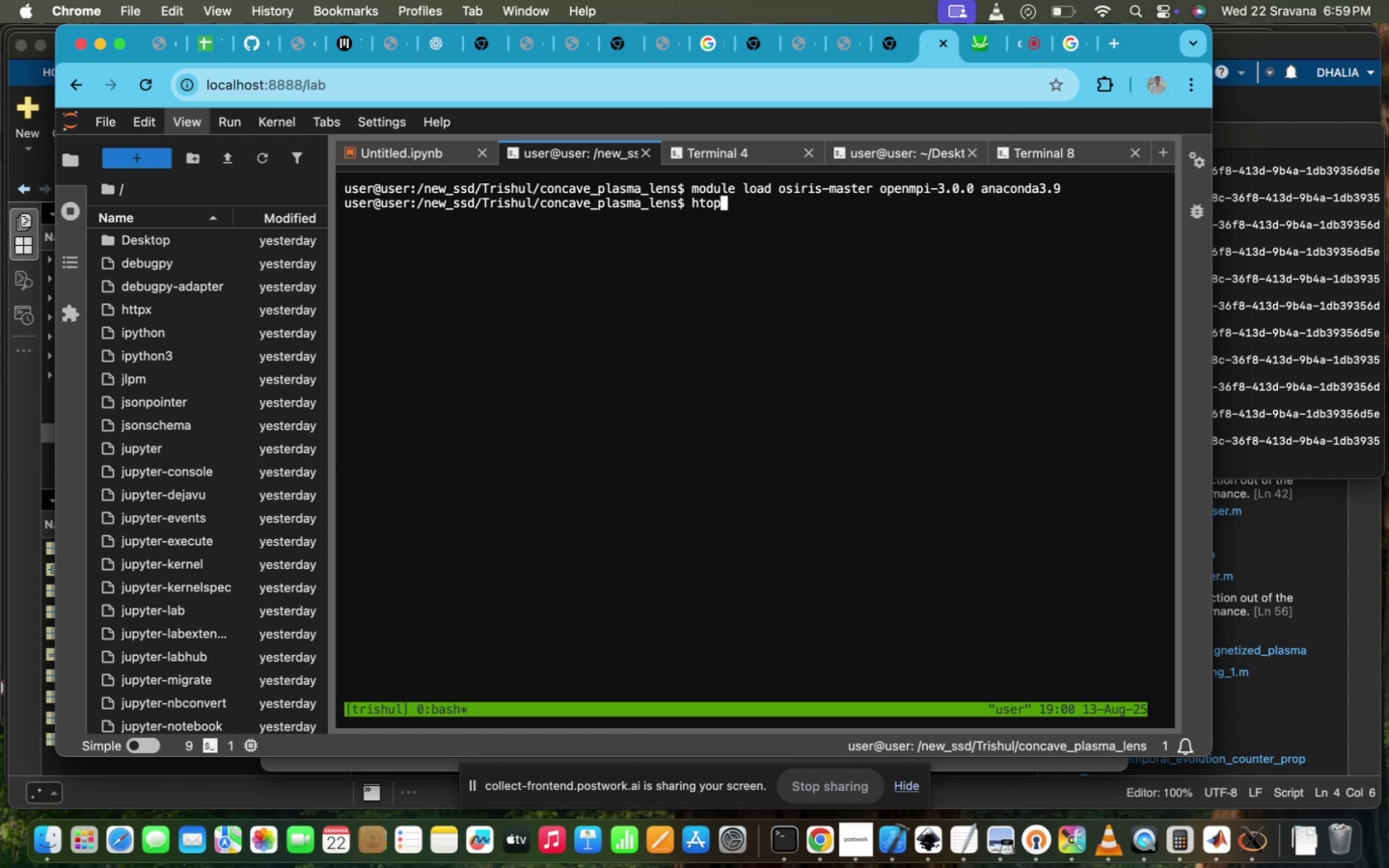 
key(ArrowUp)
 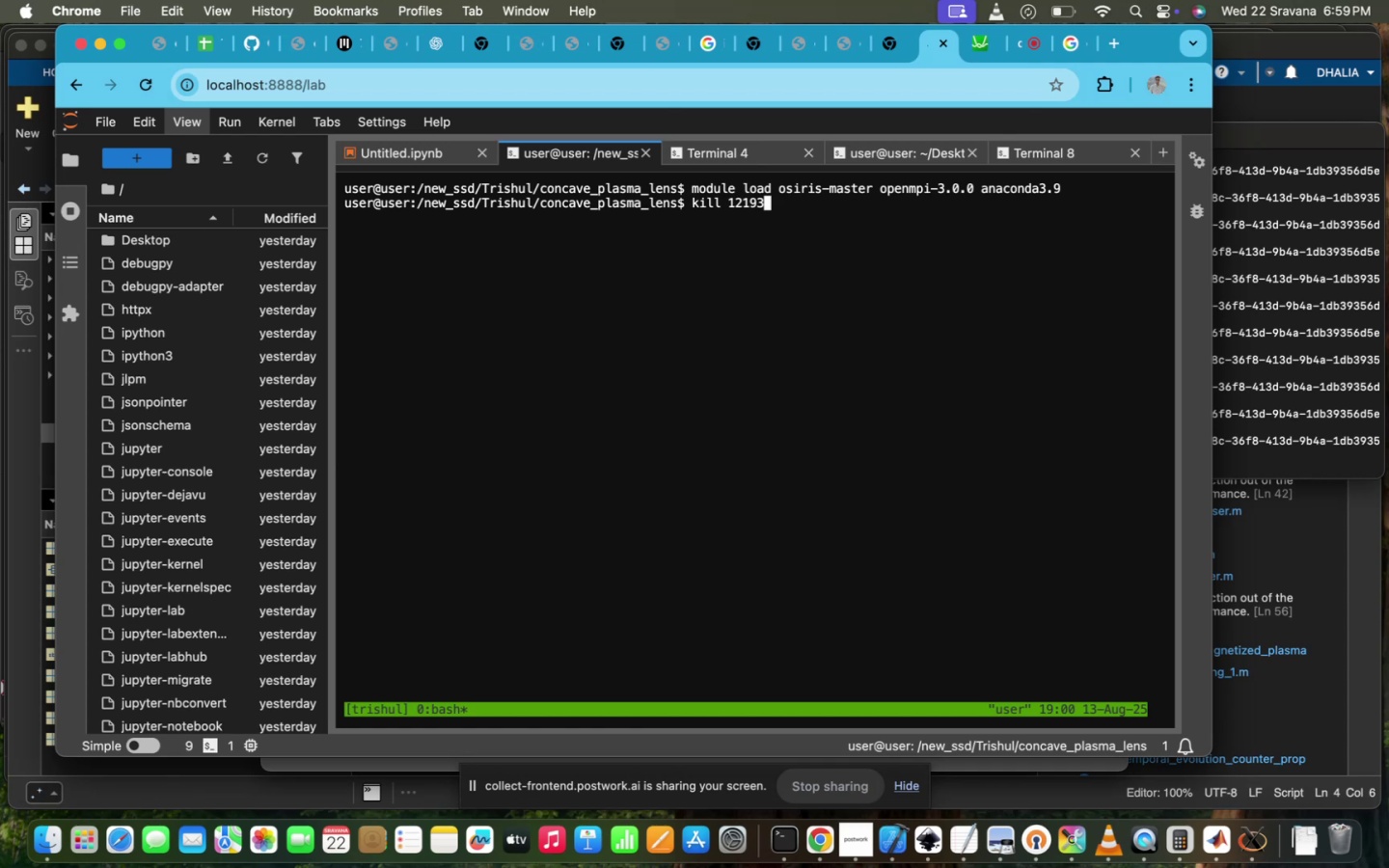 
key(ArrowUp)
 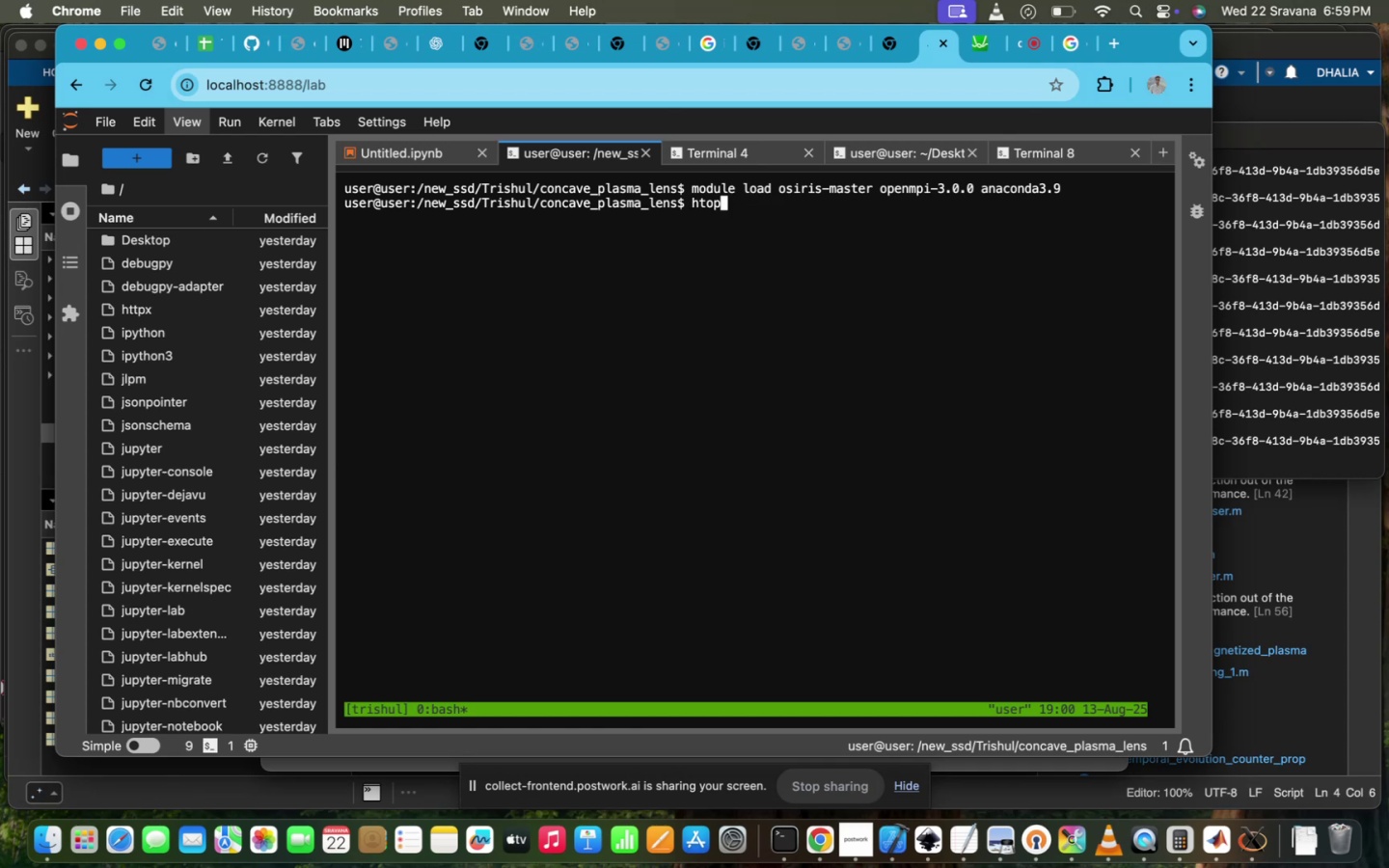 
key(ArrowUp)
 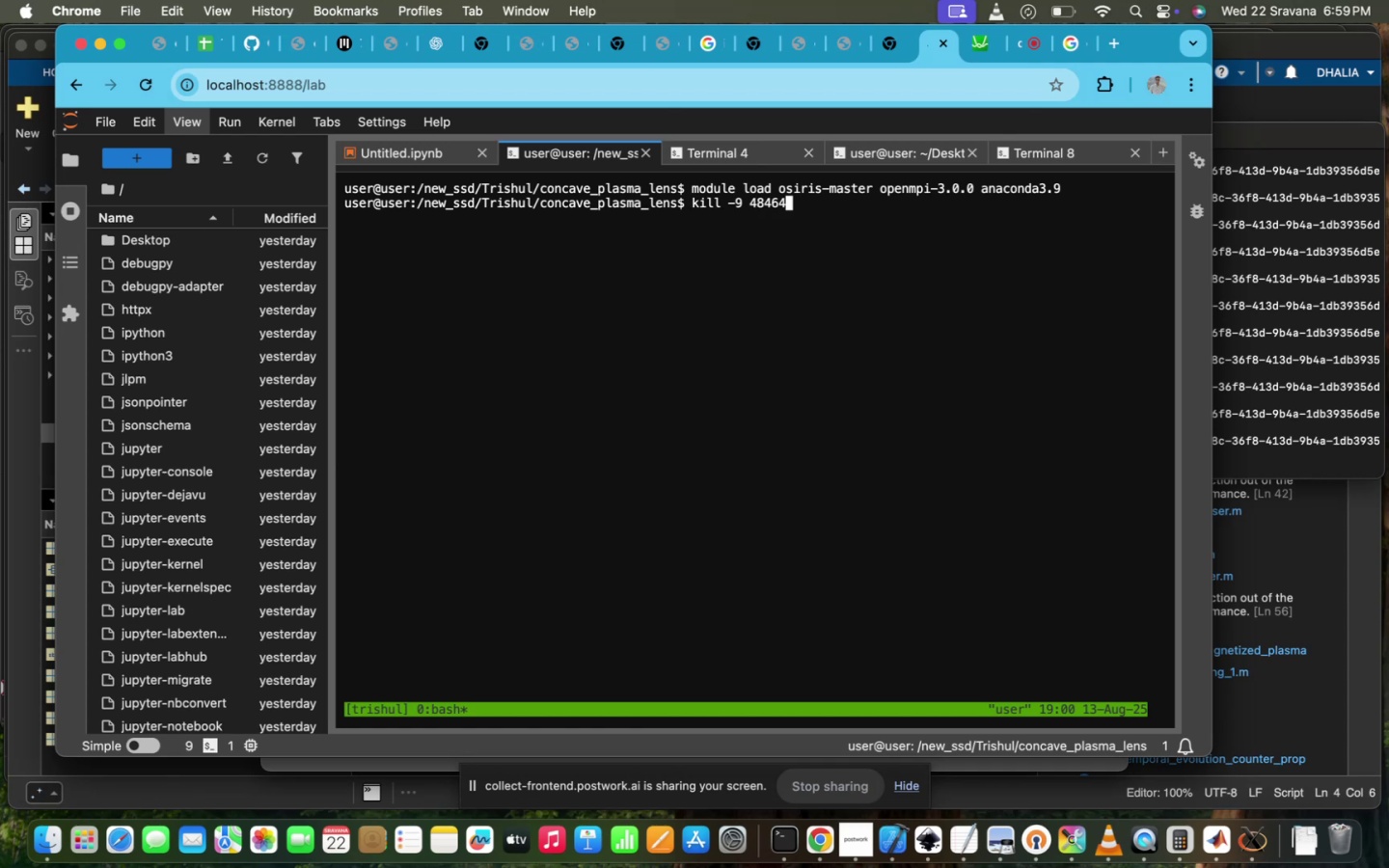 
key(ArrowUp)
 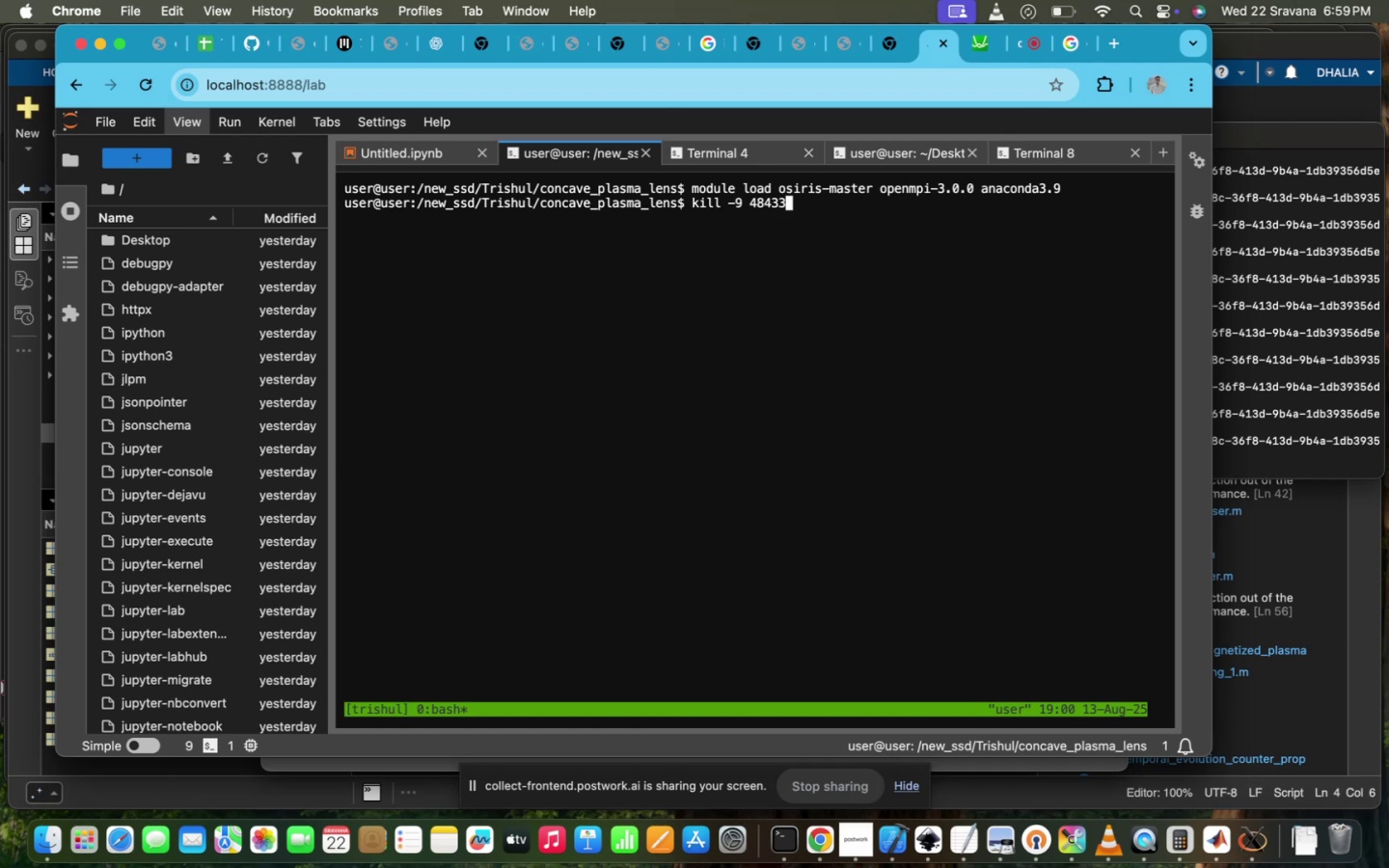 
key(ArrowUp)
 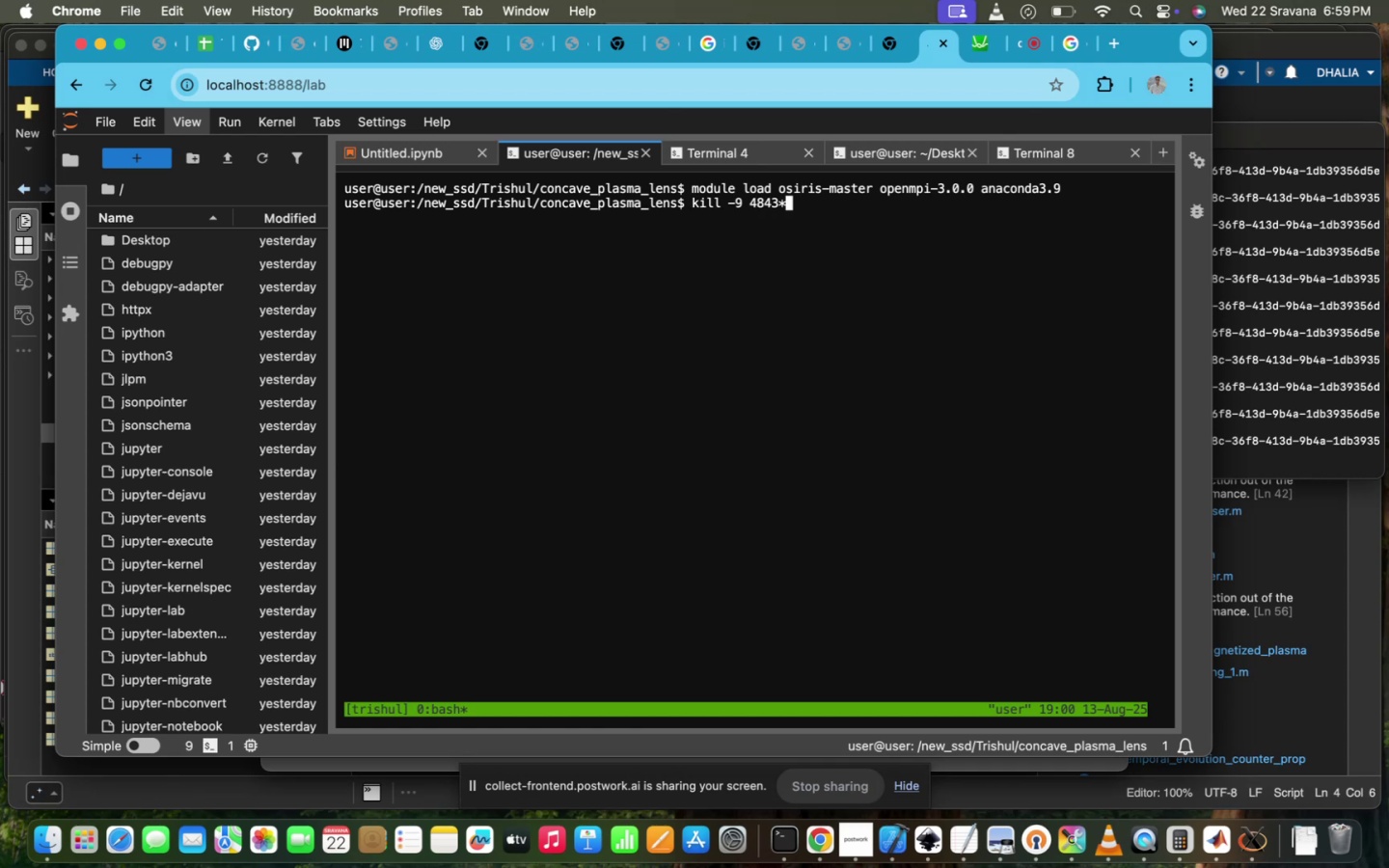 
key(ArrowUp)
 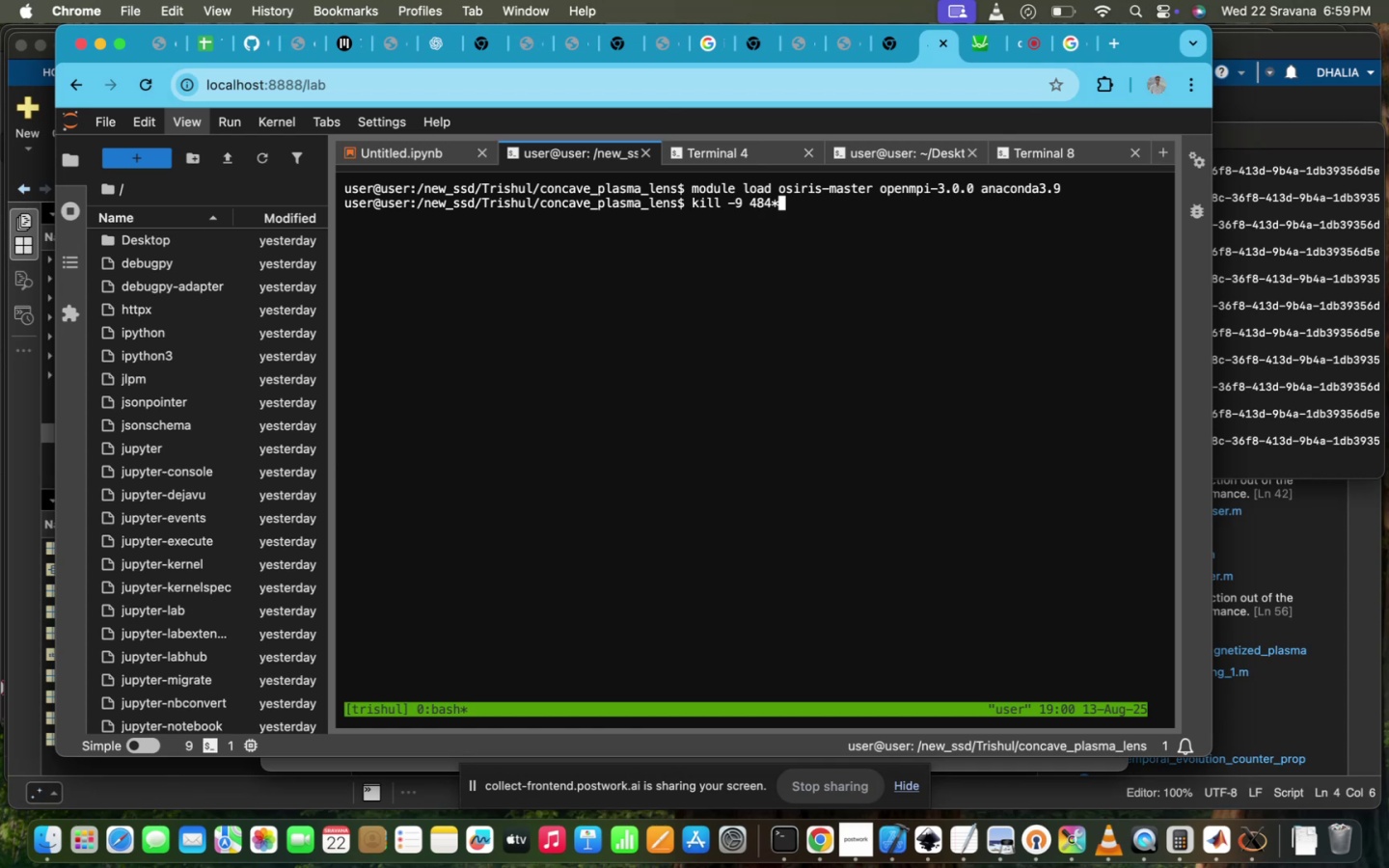 
key(ArrowUp)
 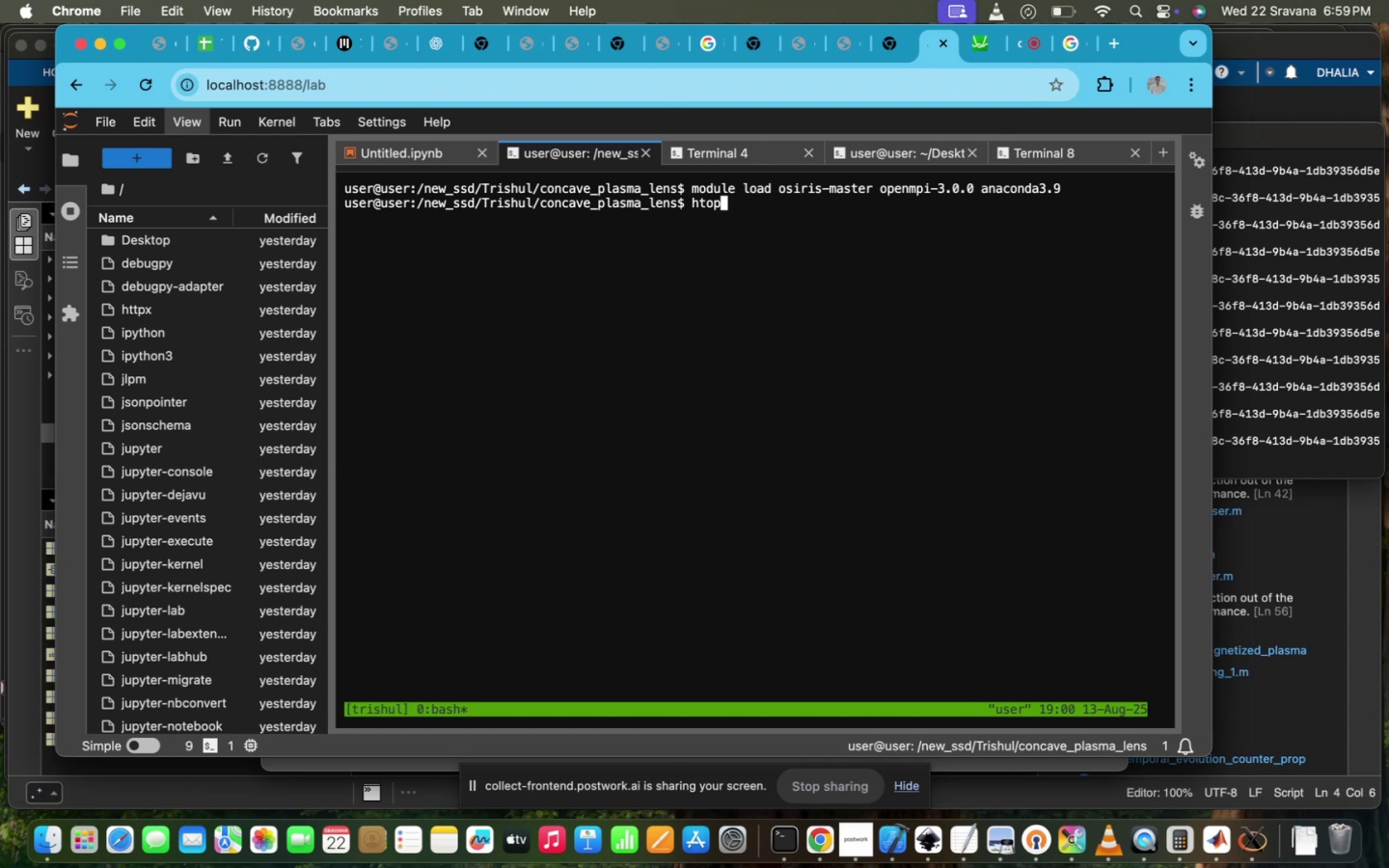 
key(ArrowUp)
 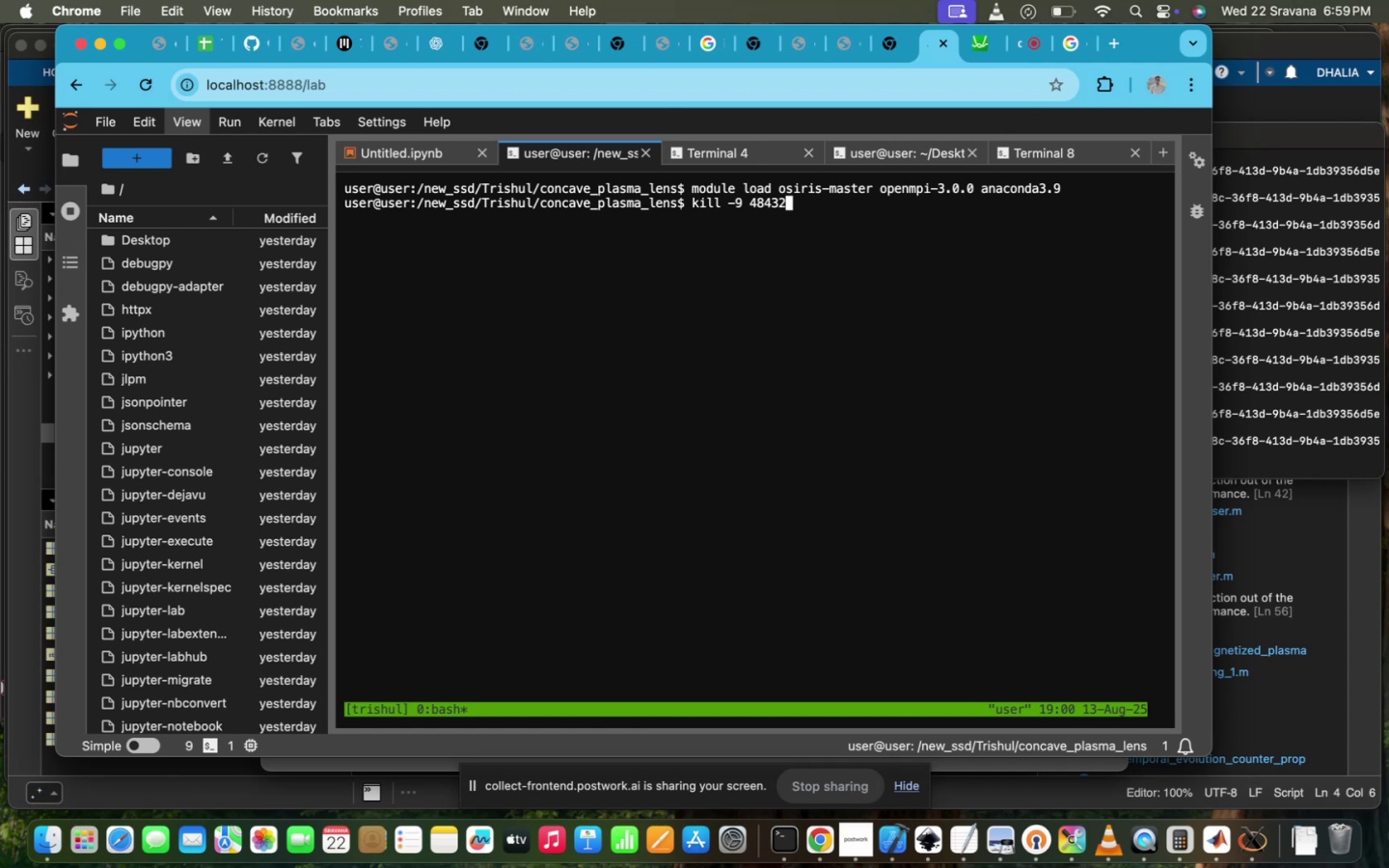 
key(ArrowUp)
 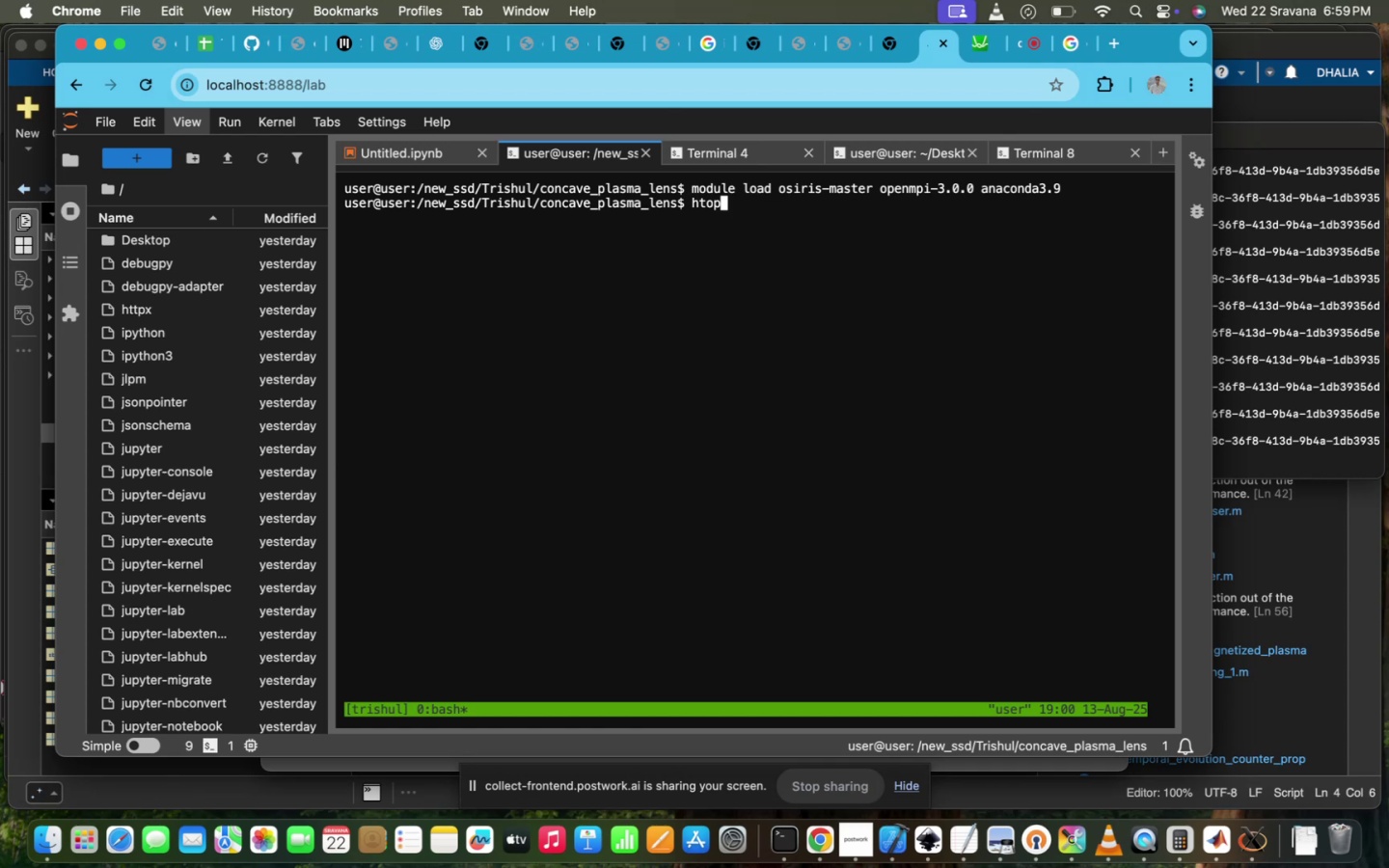 
key(ArrowUp)
 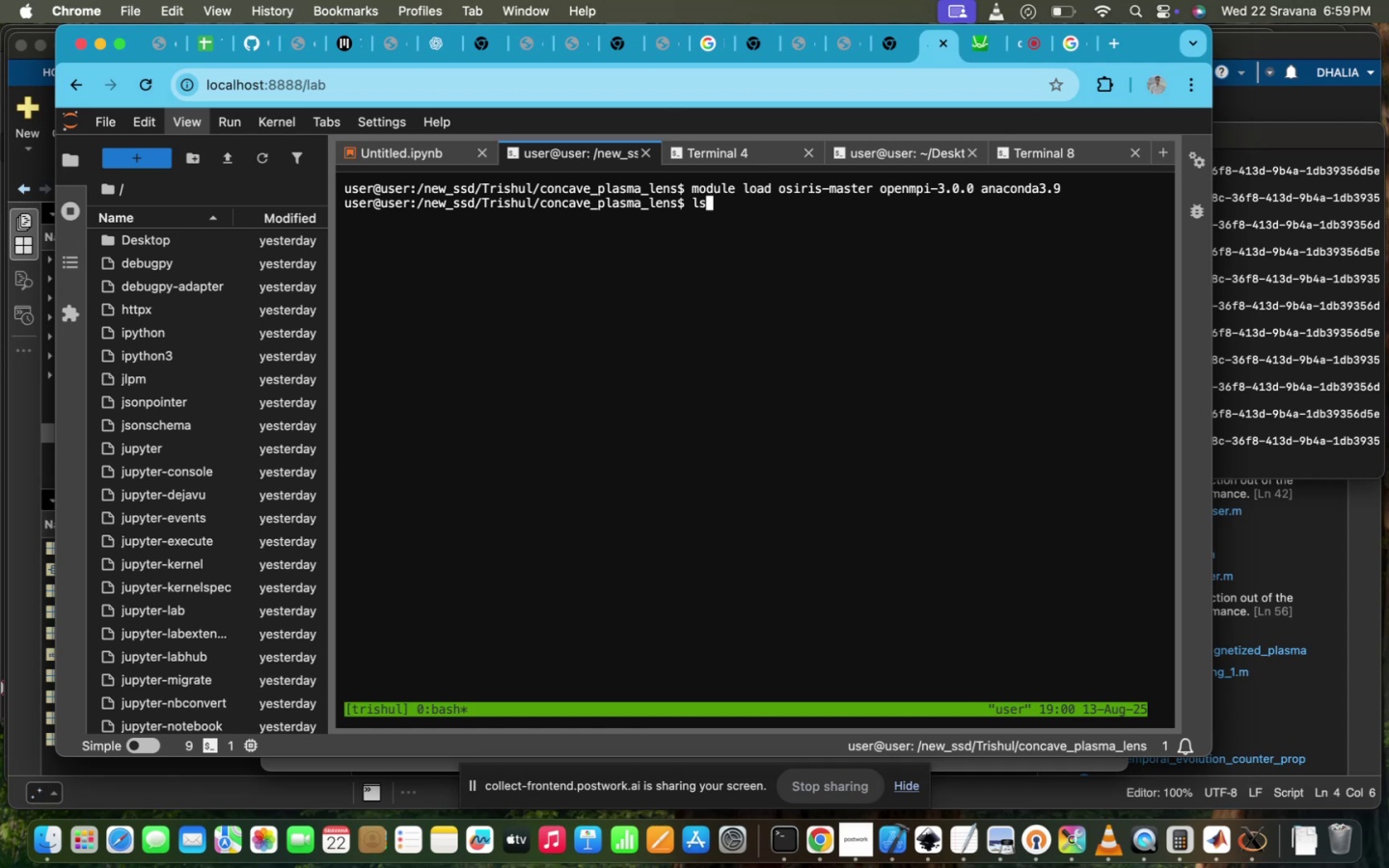 
key(ArrowUp)
 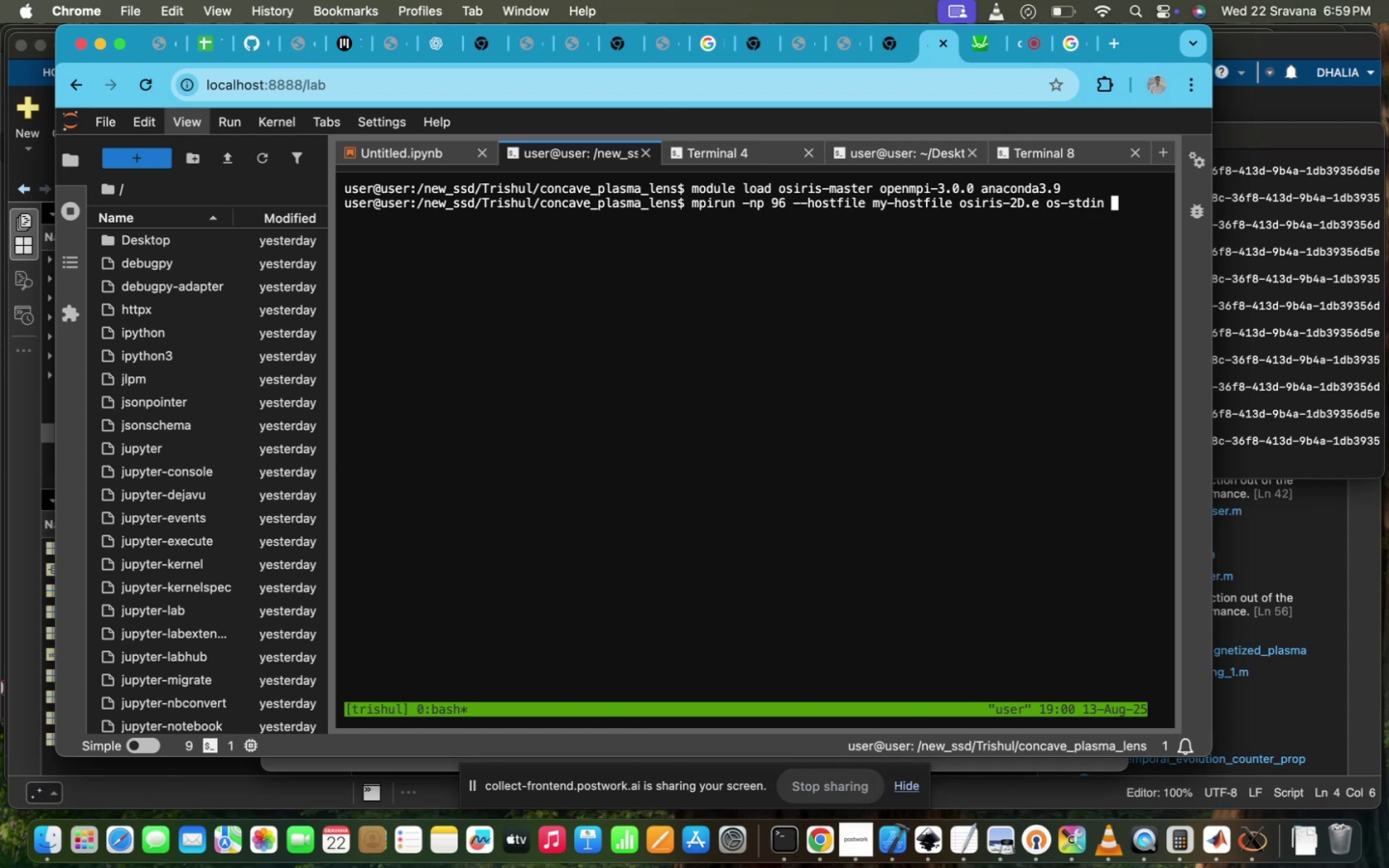 
key(Enter)
 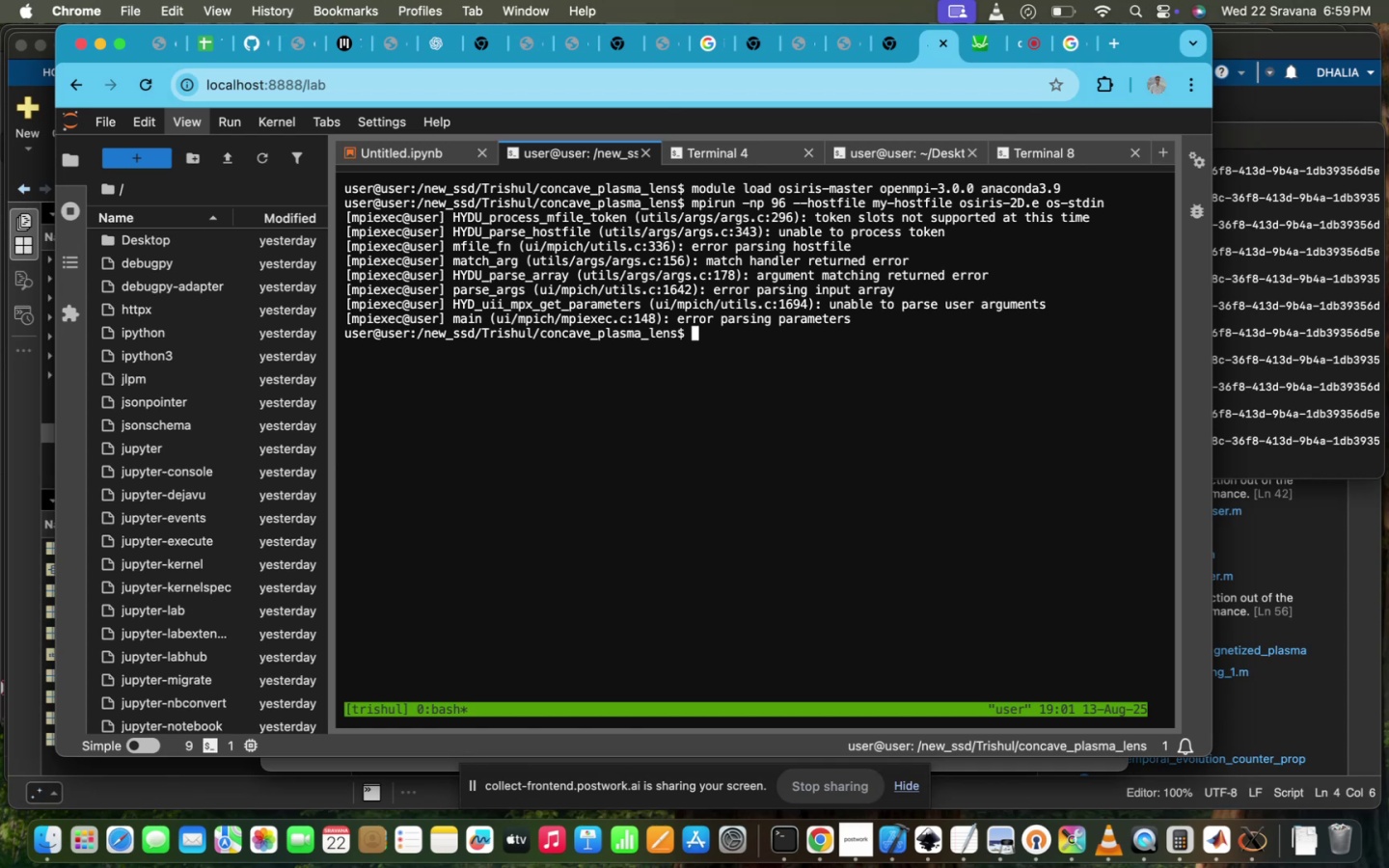 
wait(5.97)
 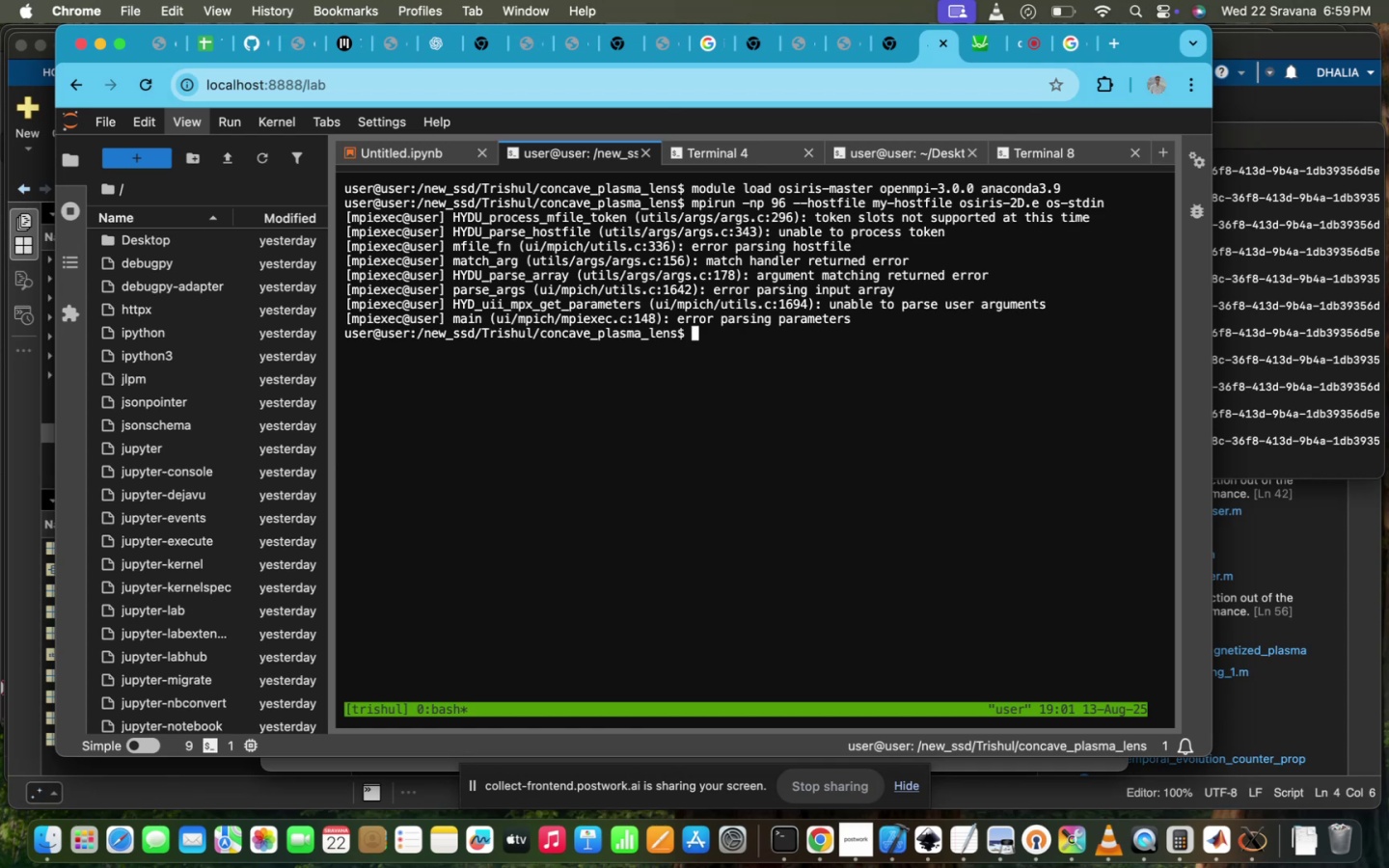 
key(ArrowUp)
 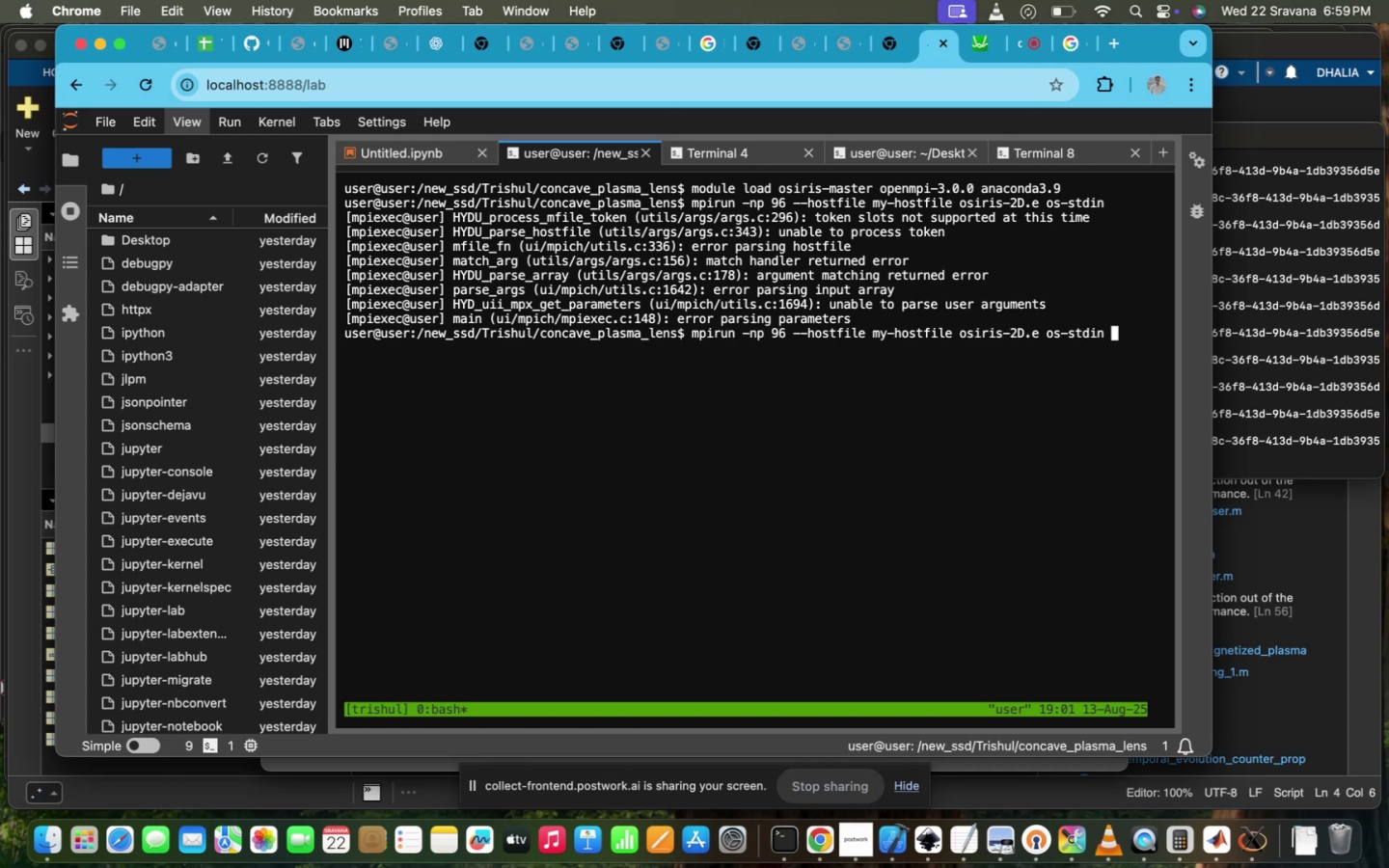 
key(ArrowUp)
 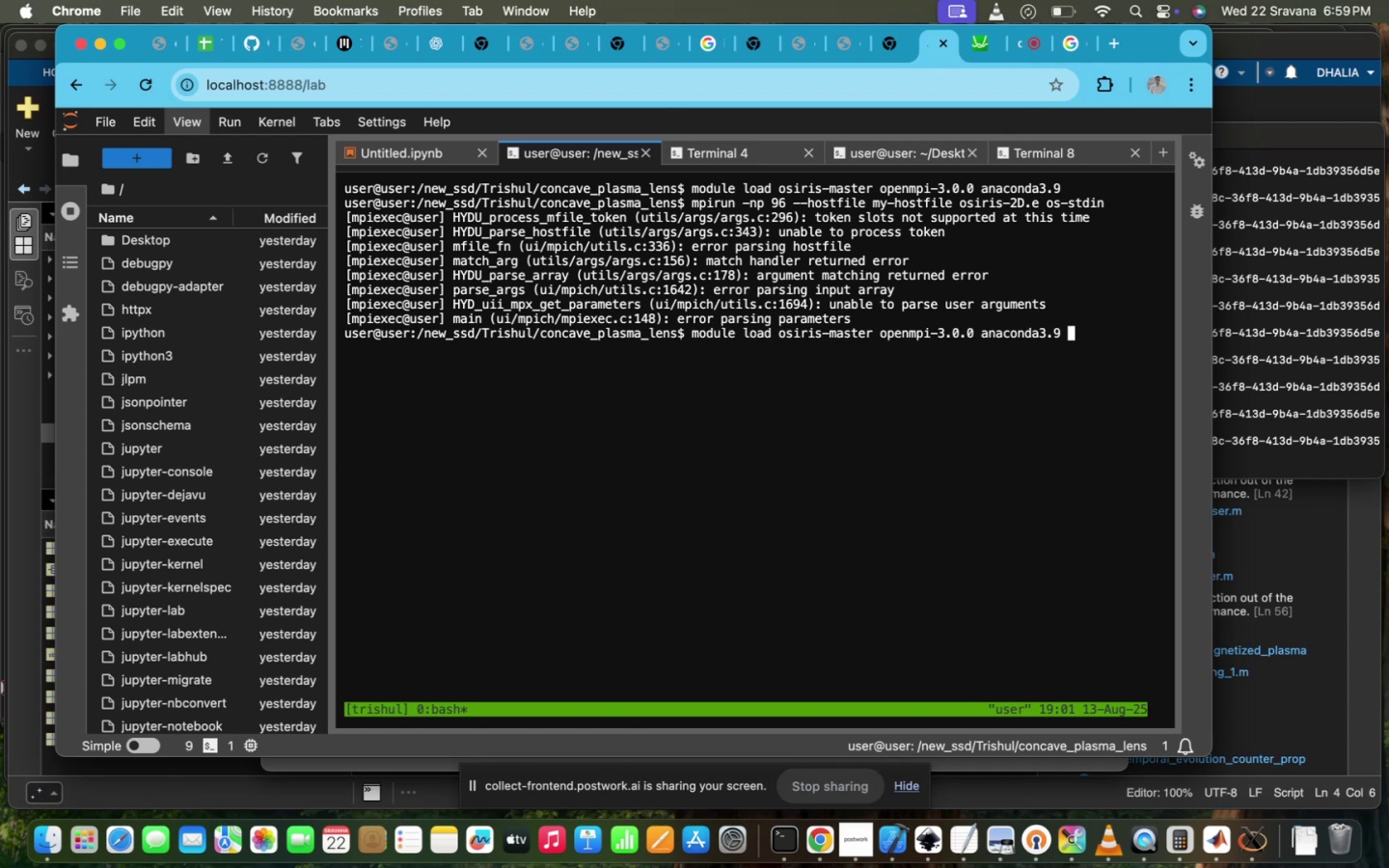 
type(h)
key(Tab)
type(s)
key(Backspace)
type(df)
key(Tab)
type(-)
key(Tab)
 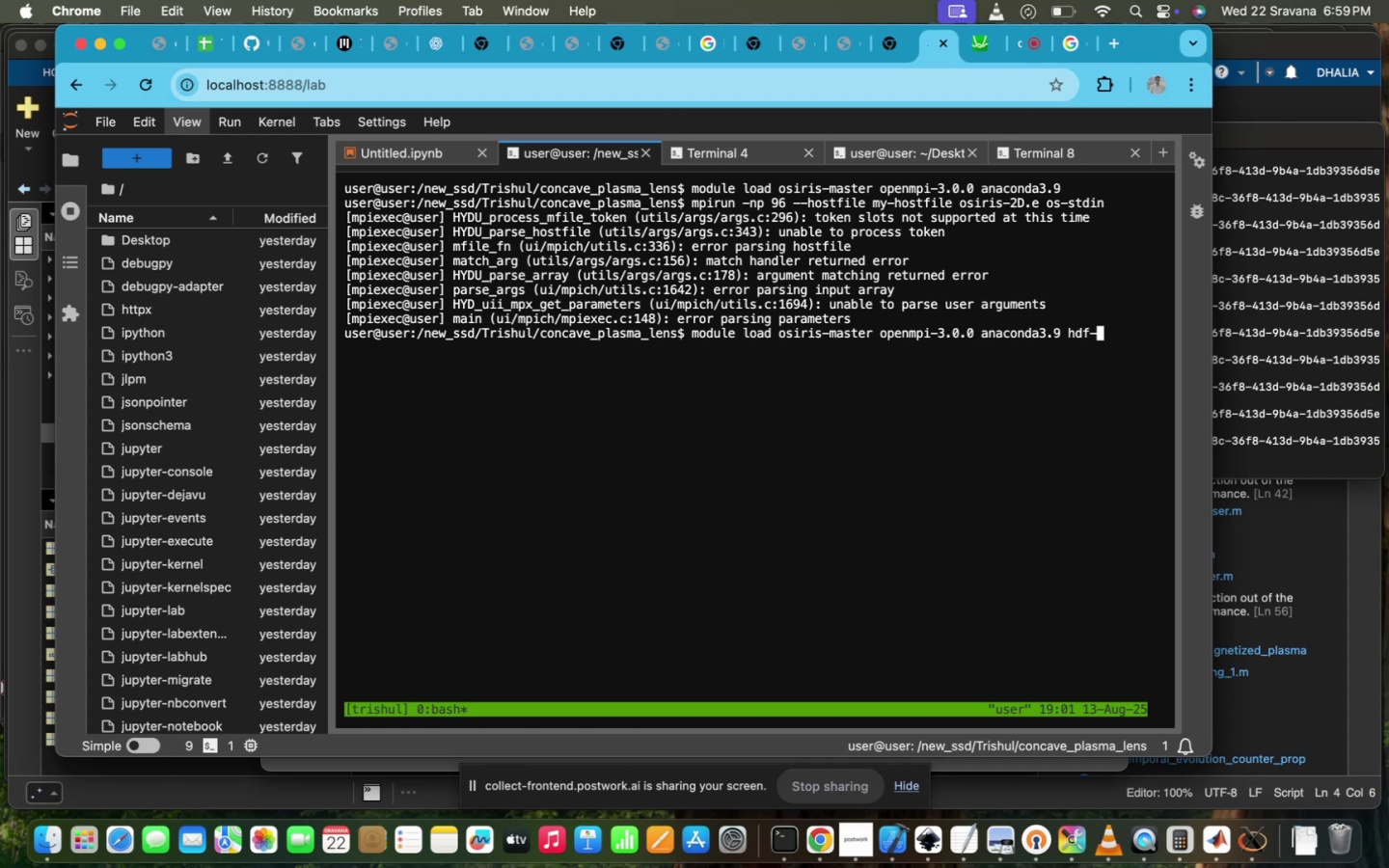 
hold_key(key=Backspace, duration=1.5)
 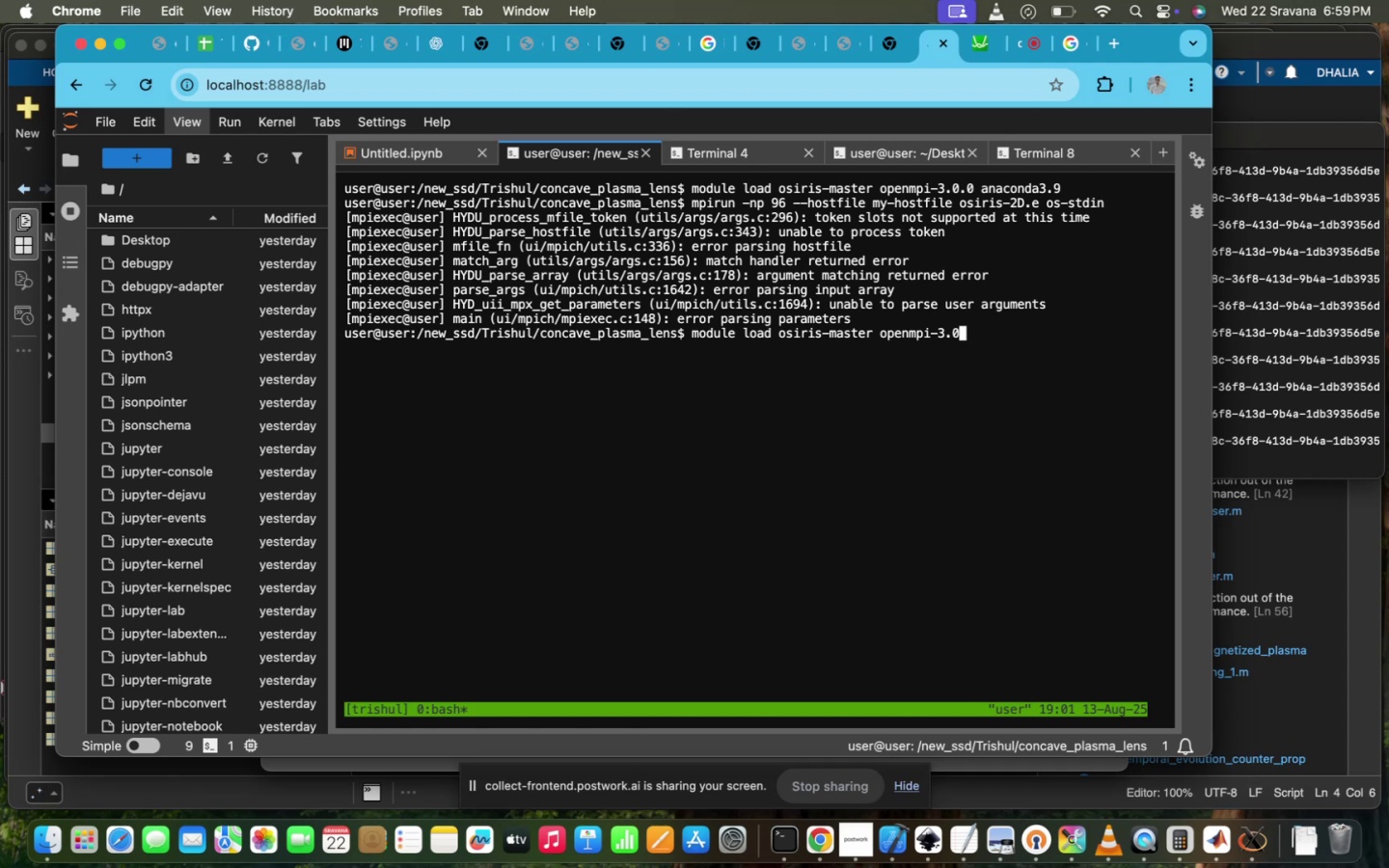 
hold_key(key=Backspace, duration=1.5)
 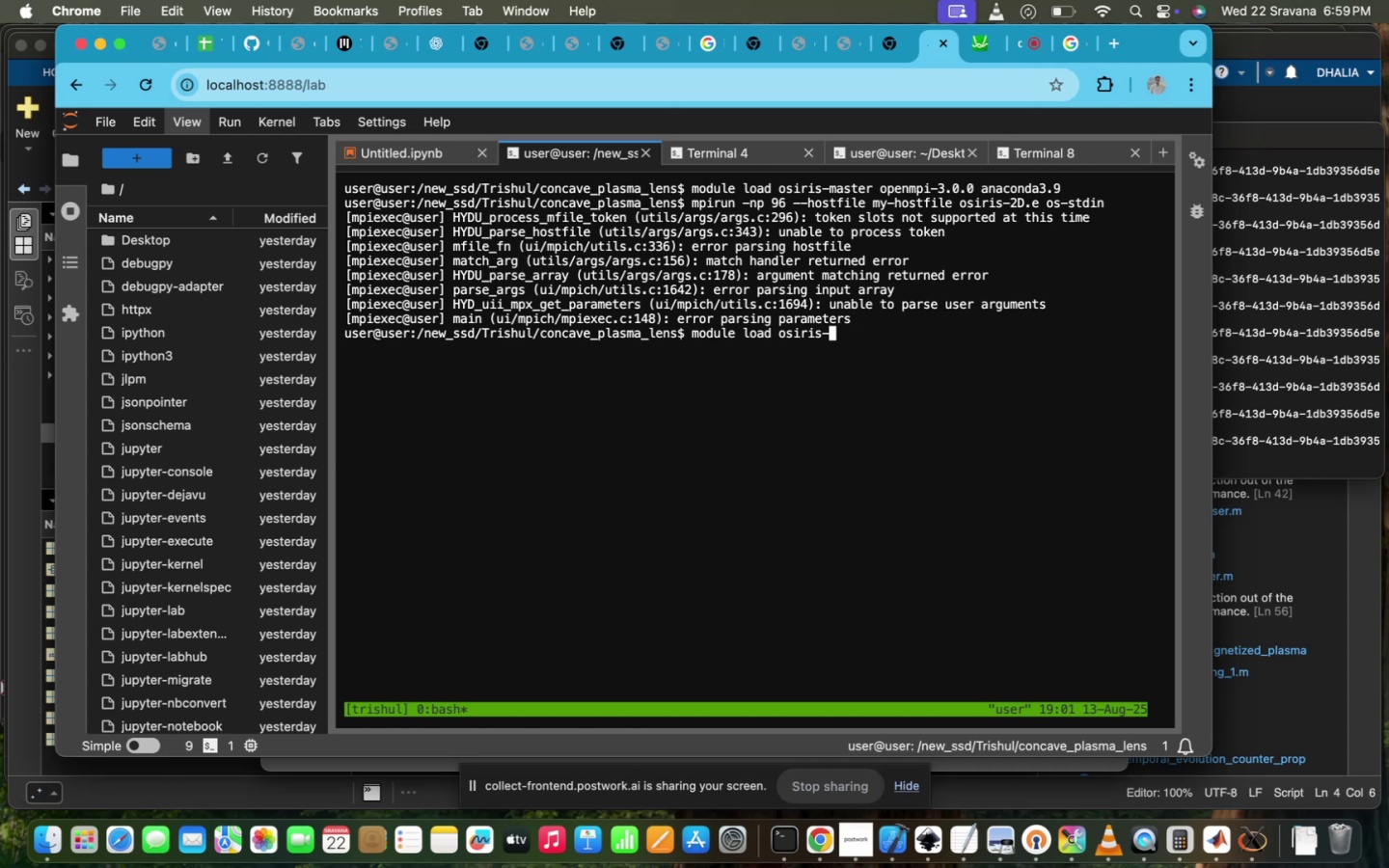 
hold_key(key=Backspace, duration=0.89)
 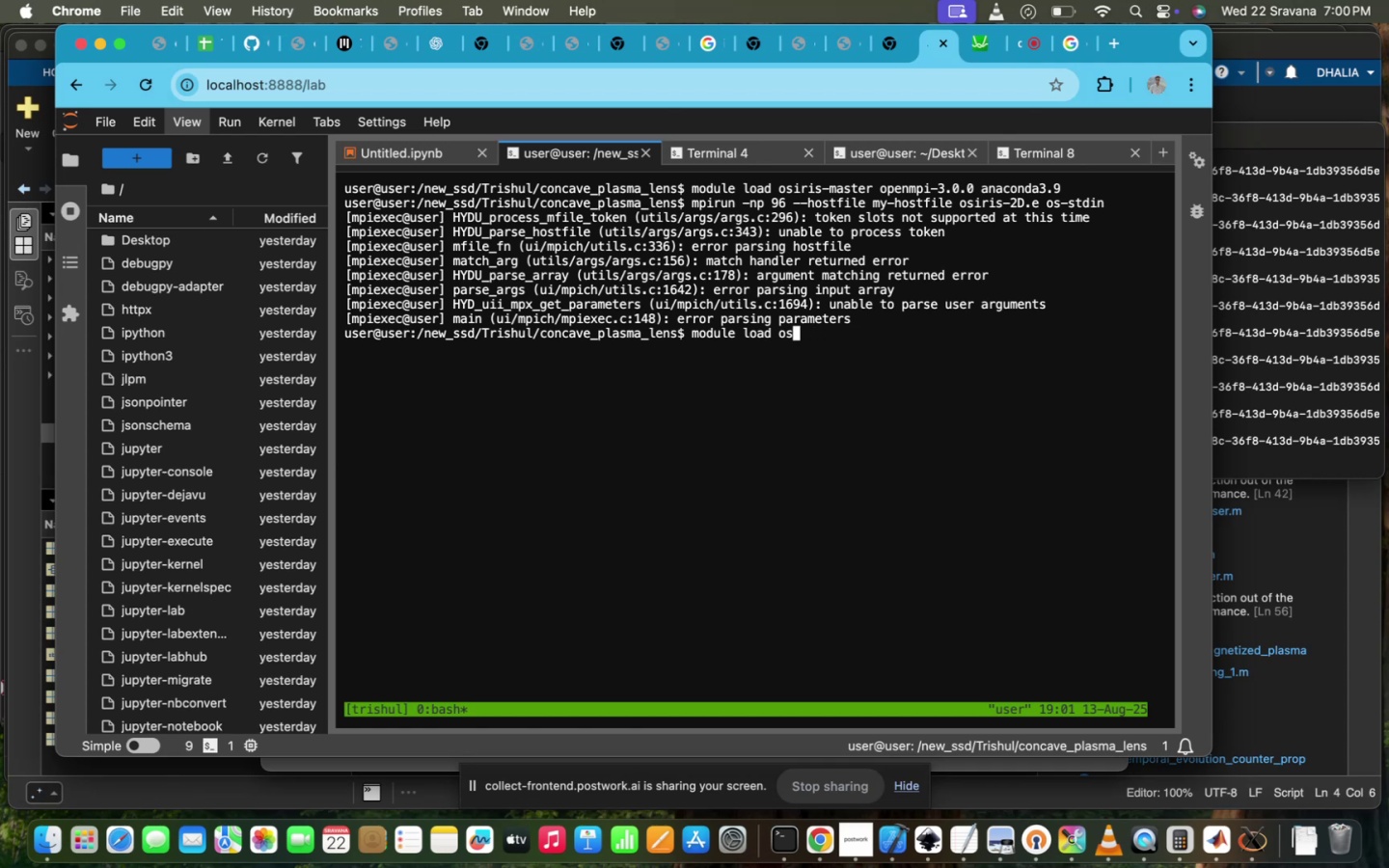 
key(Backspace)
key(Backspace)
type(h)
key(Tab)
key(Backspace)
key(Backspace)
key(Backspace)
key(Backspace)
key(Backspace)
type(ist)
key(Tab)
 